 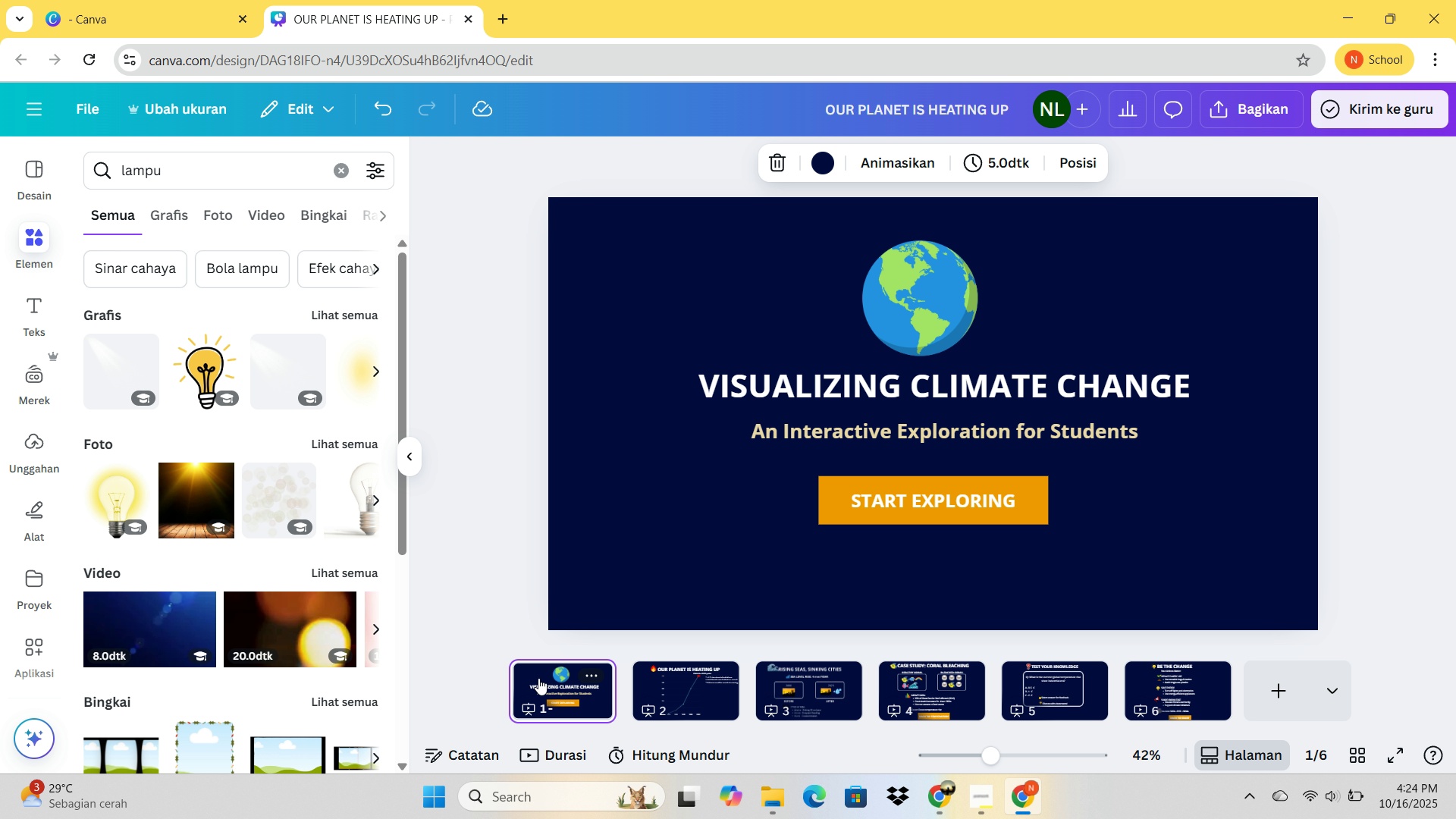 
left_click([835, 439])
 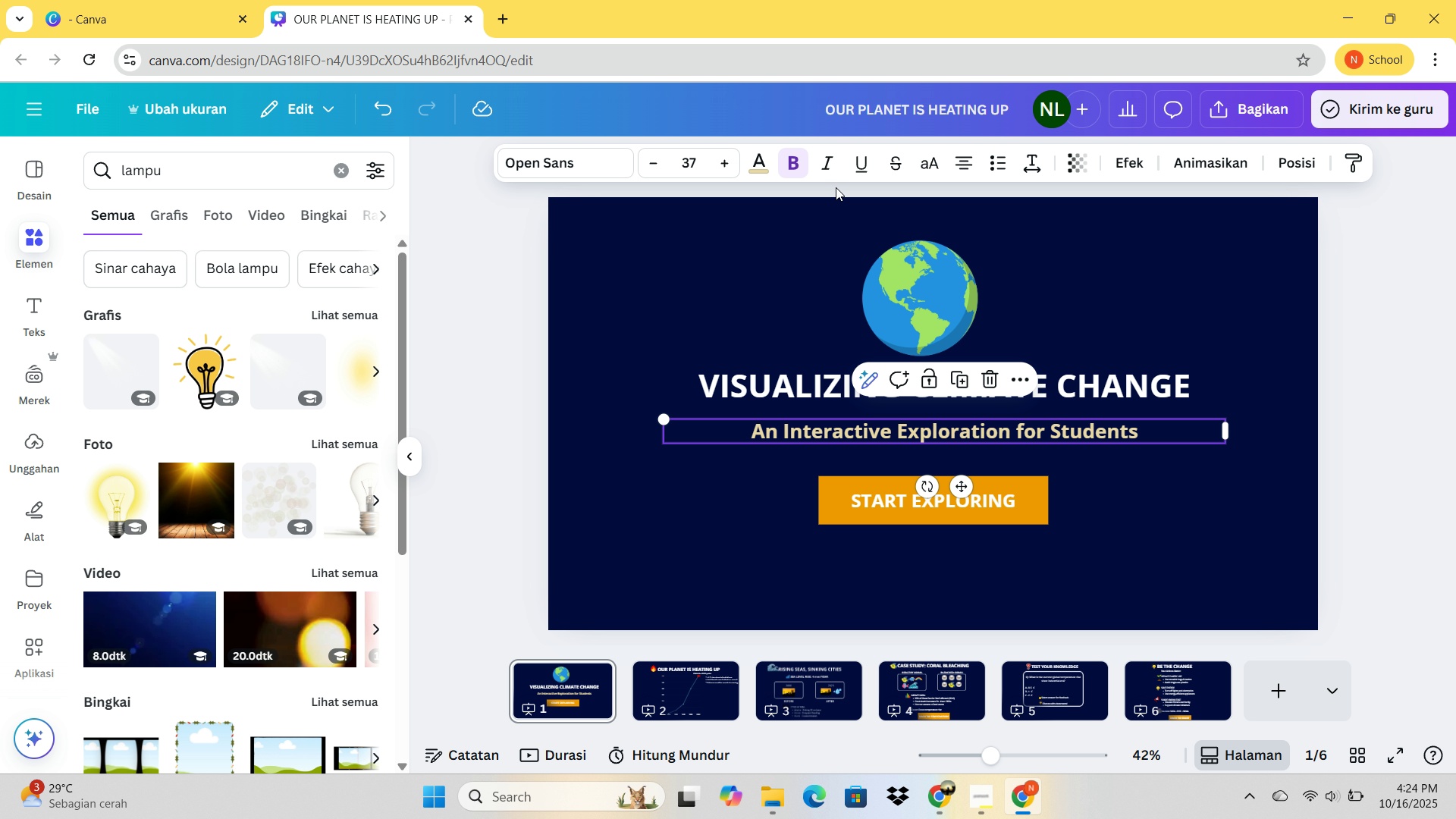 
left_click([773, 162])
 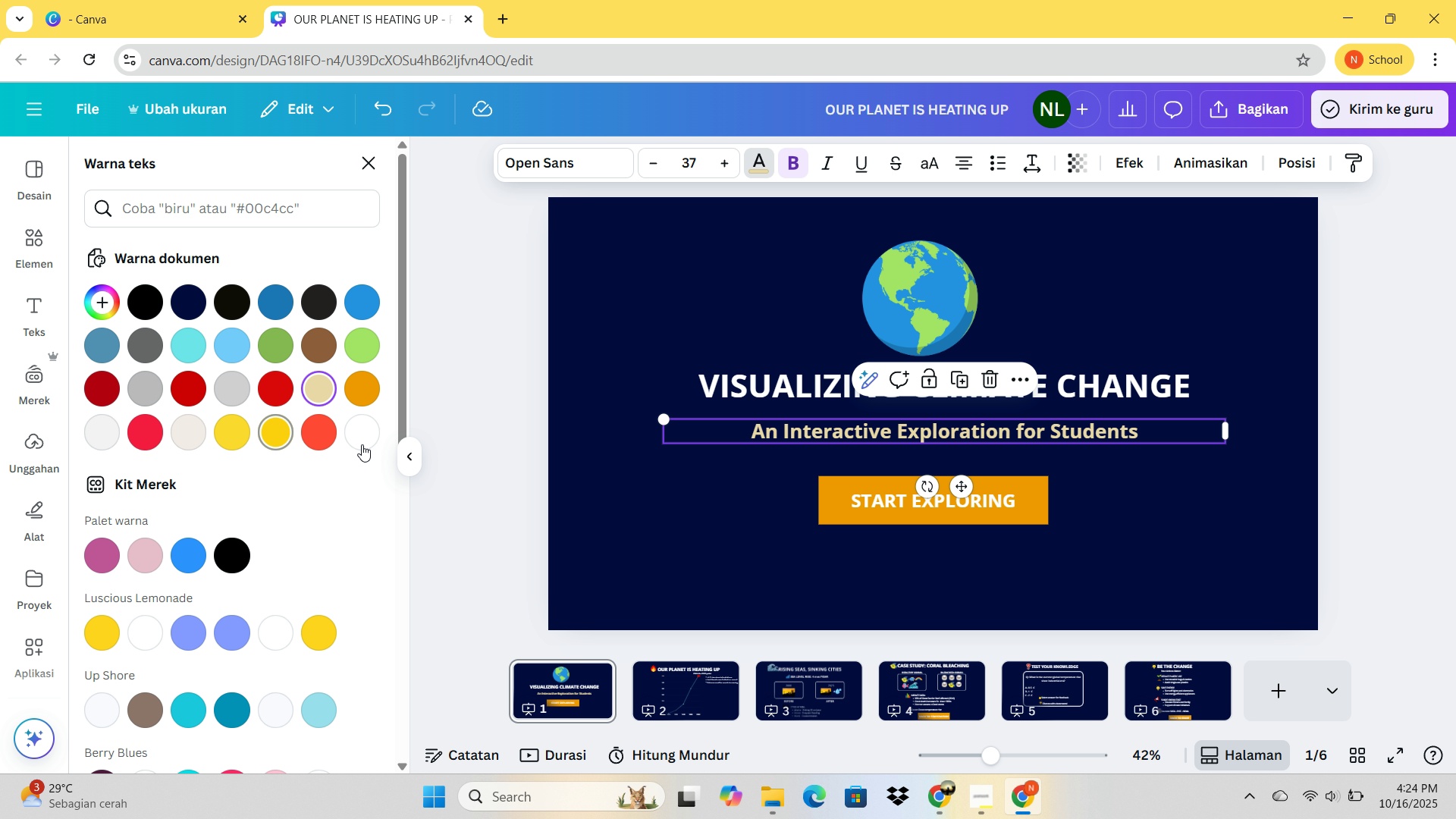 
left_click([363, 444])
 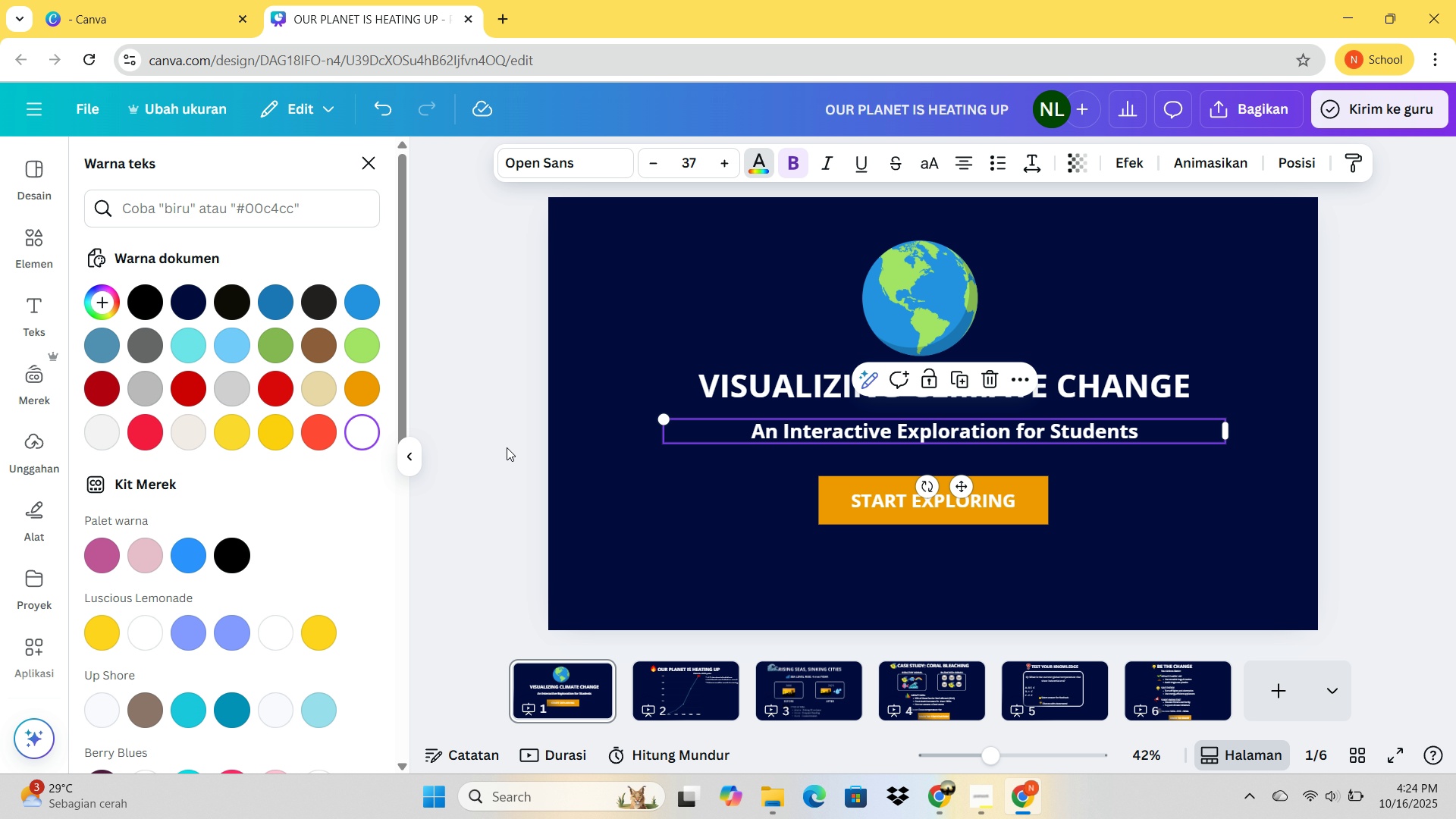 
wait(11.44)
 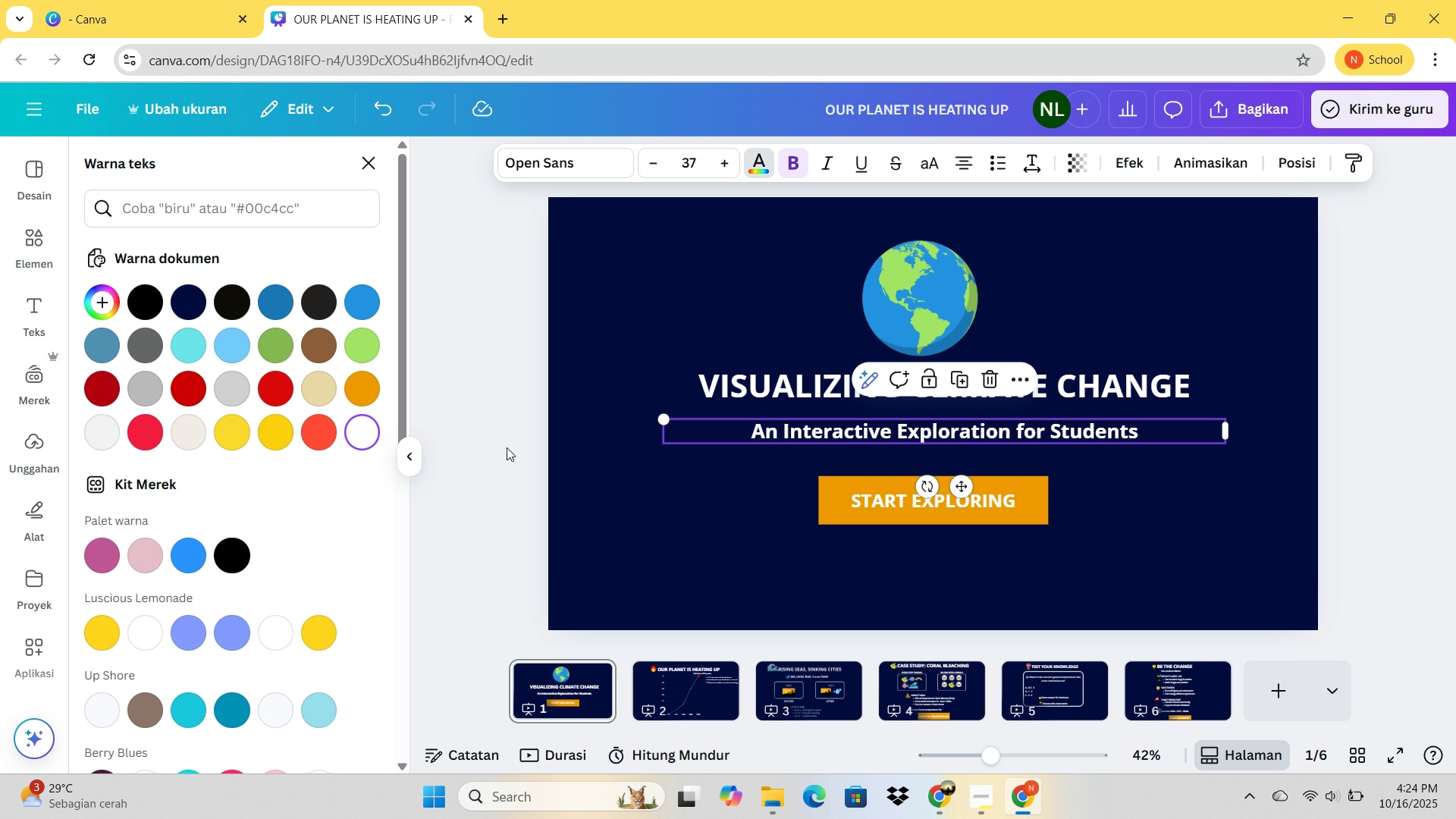 
left_click([1035, 483])
 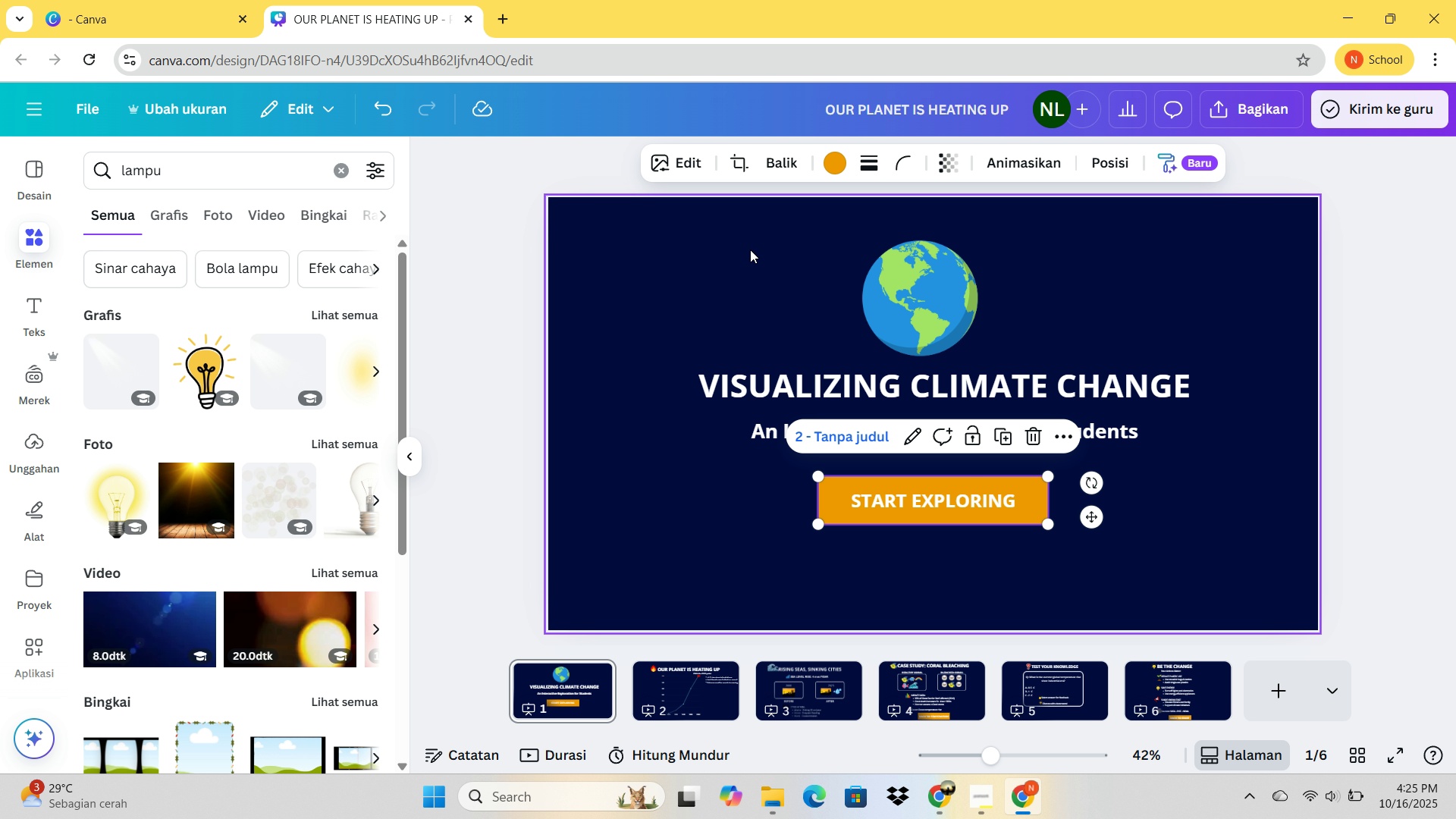 
left_click([840, 169])
 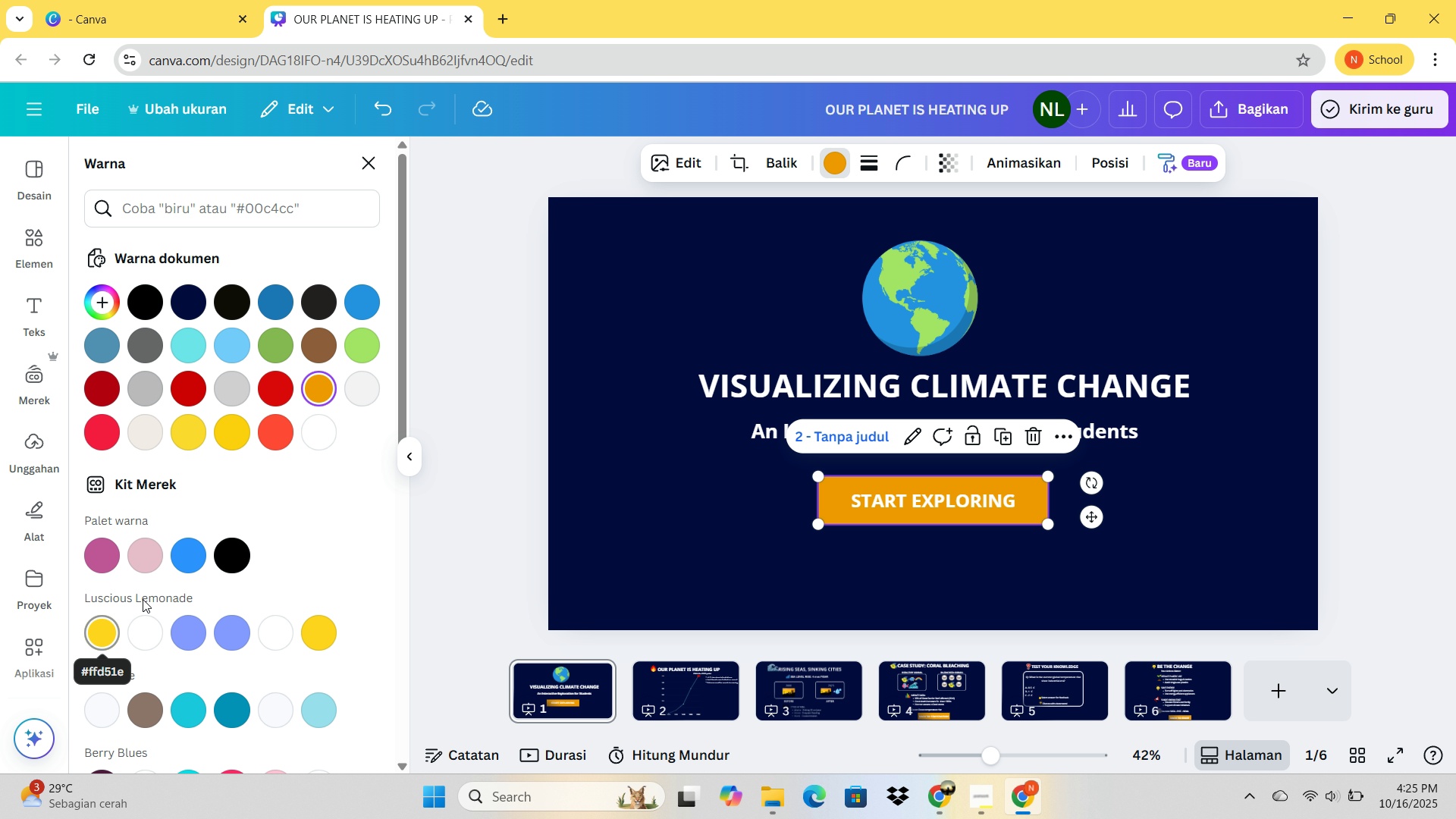 
scroll: coordinate [236, 444], scroll_direction: down, amount: 6.0
 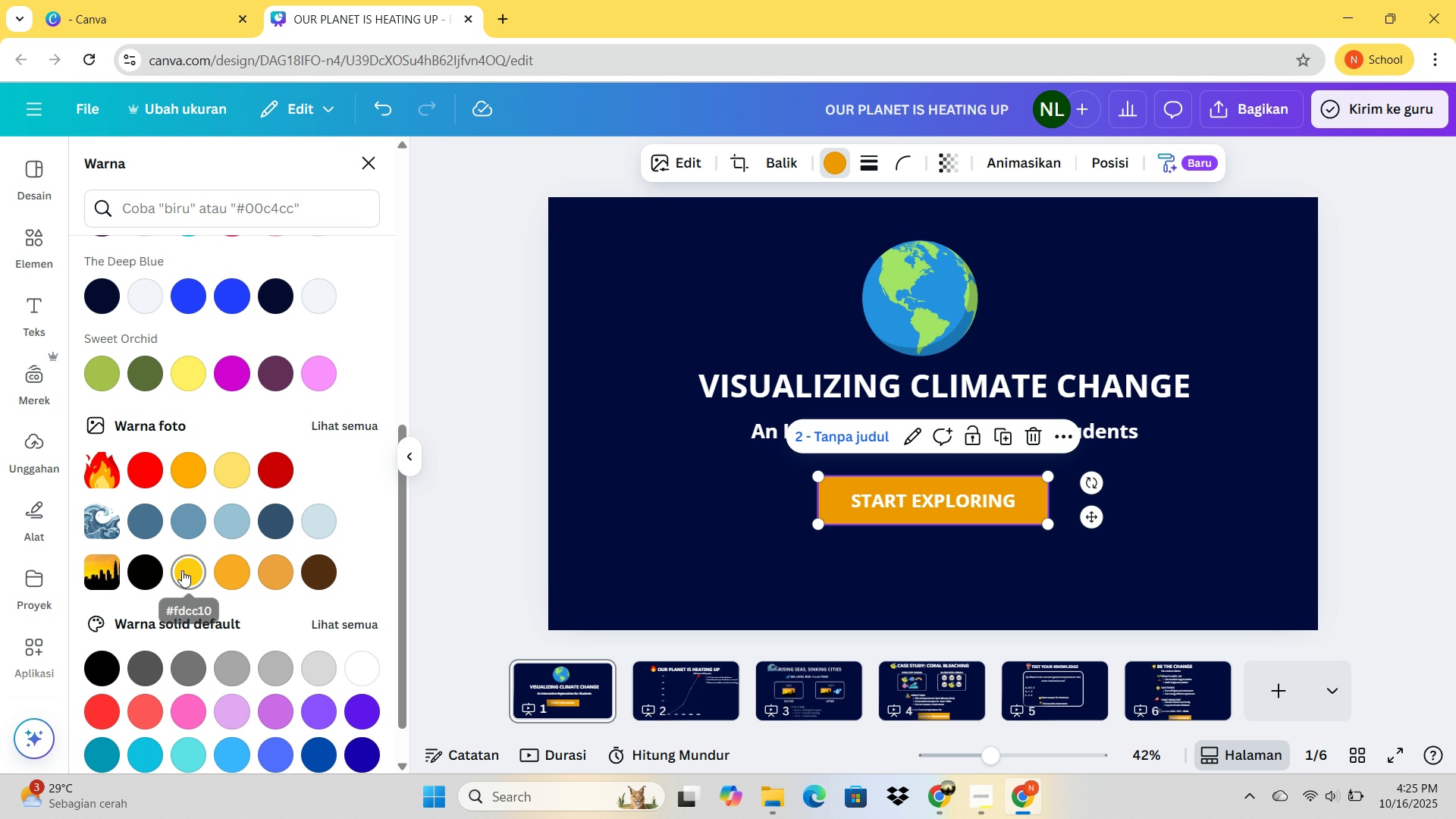 
left_click([182, 570])
 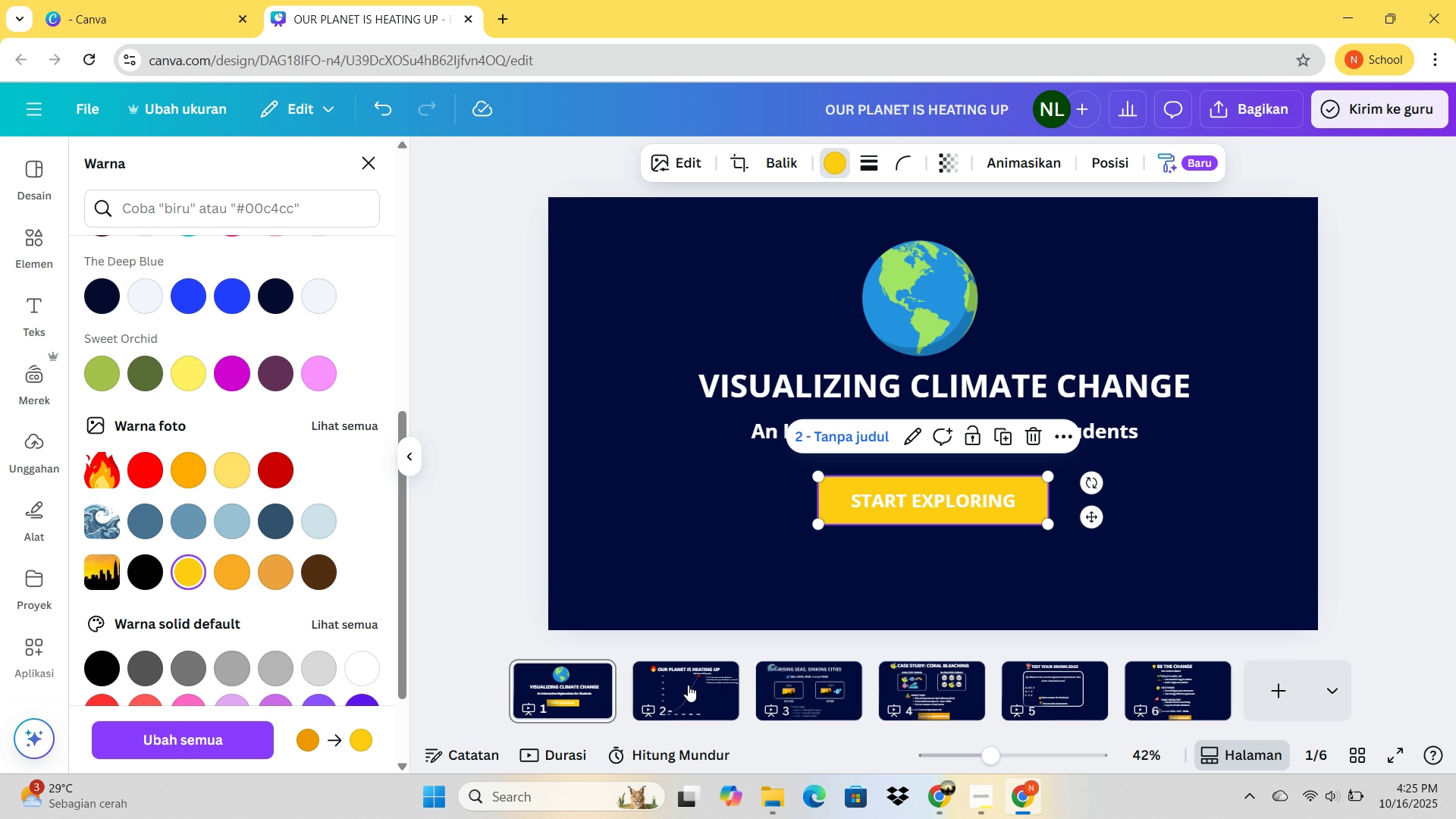 
wait(12.39)
 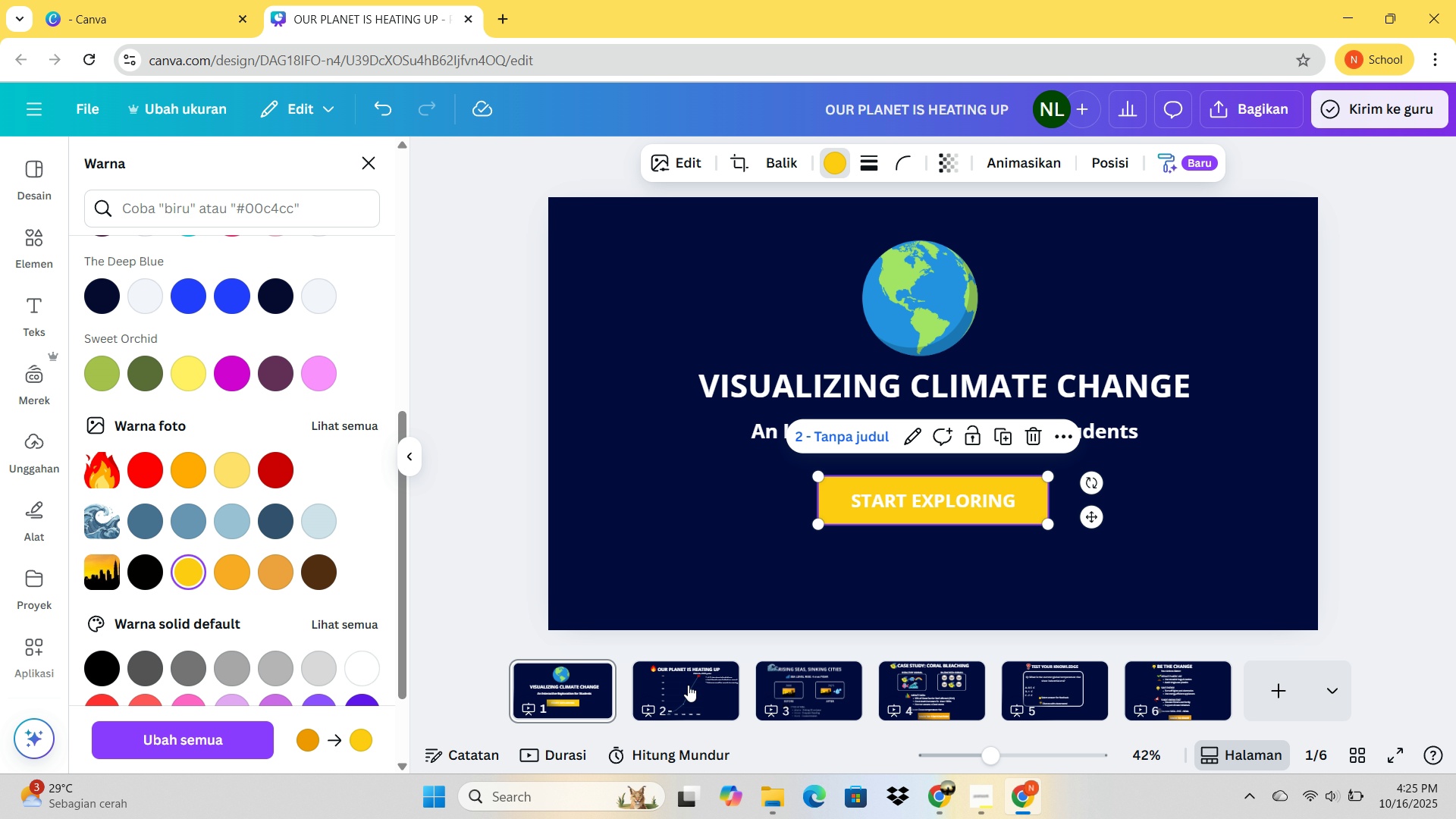 
left_click([688, 685])
 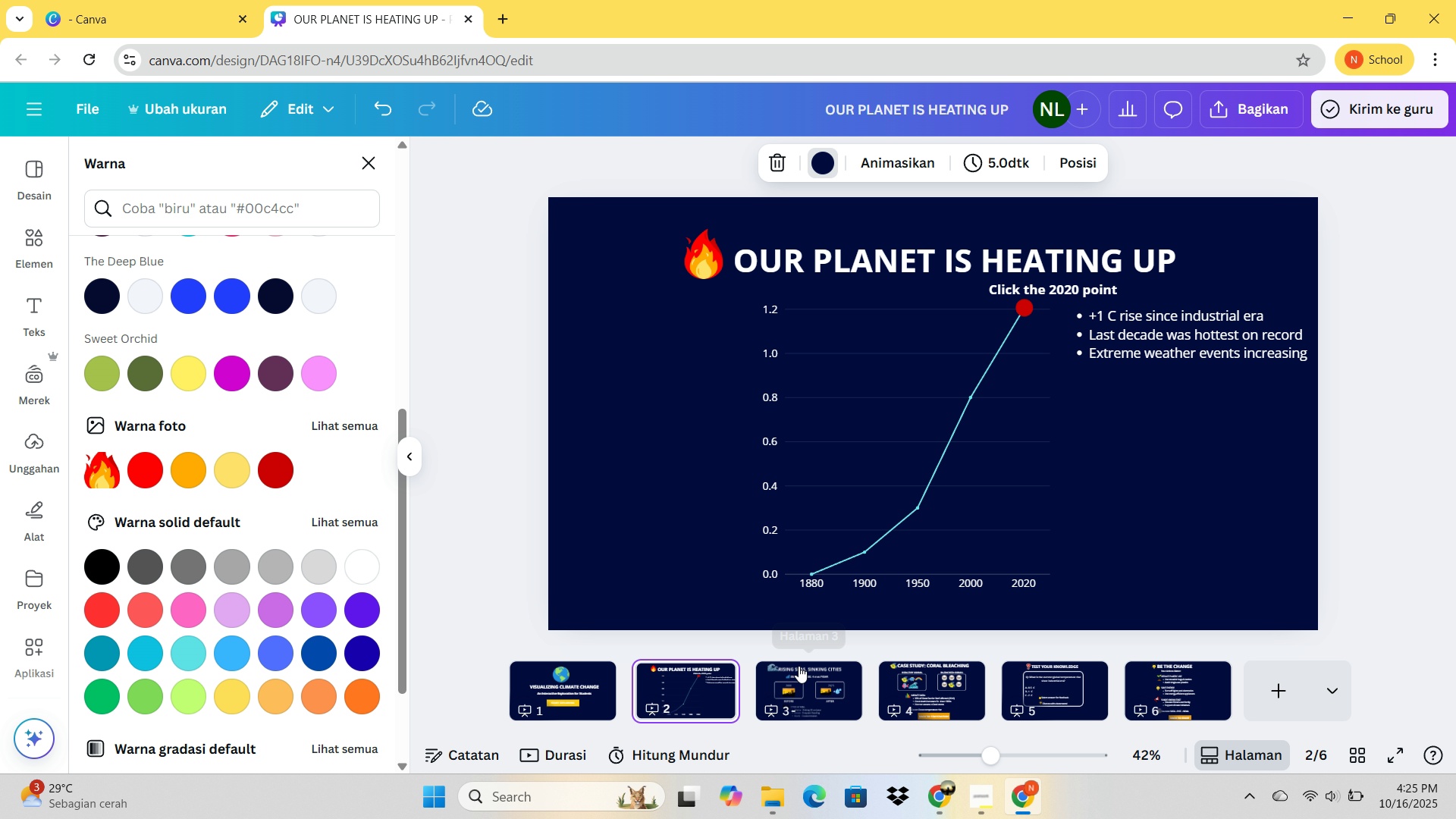 
left_click([799, 675])
 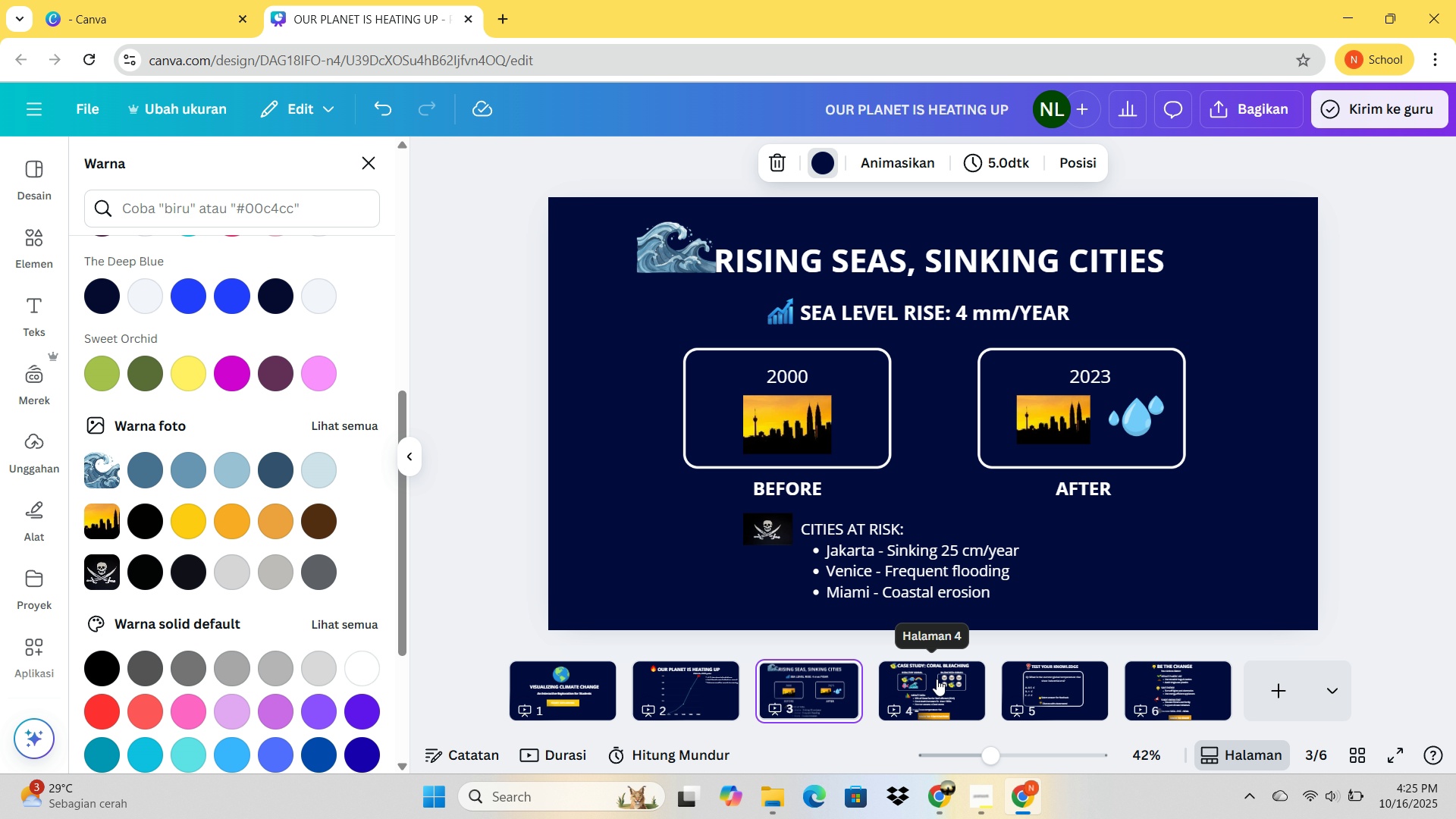 
left_click([937, 679])
 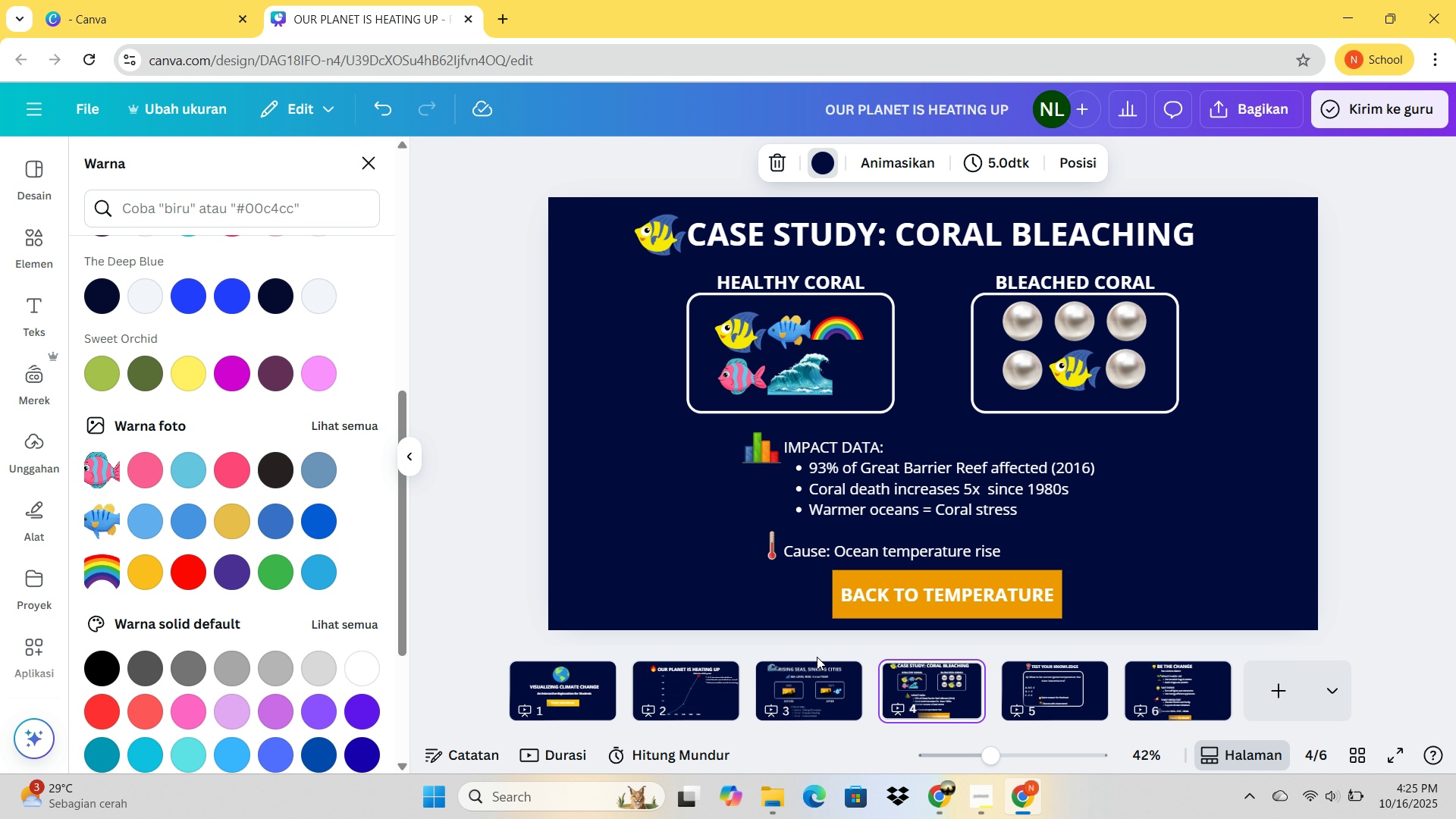 
left_click([819, 682])
 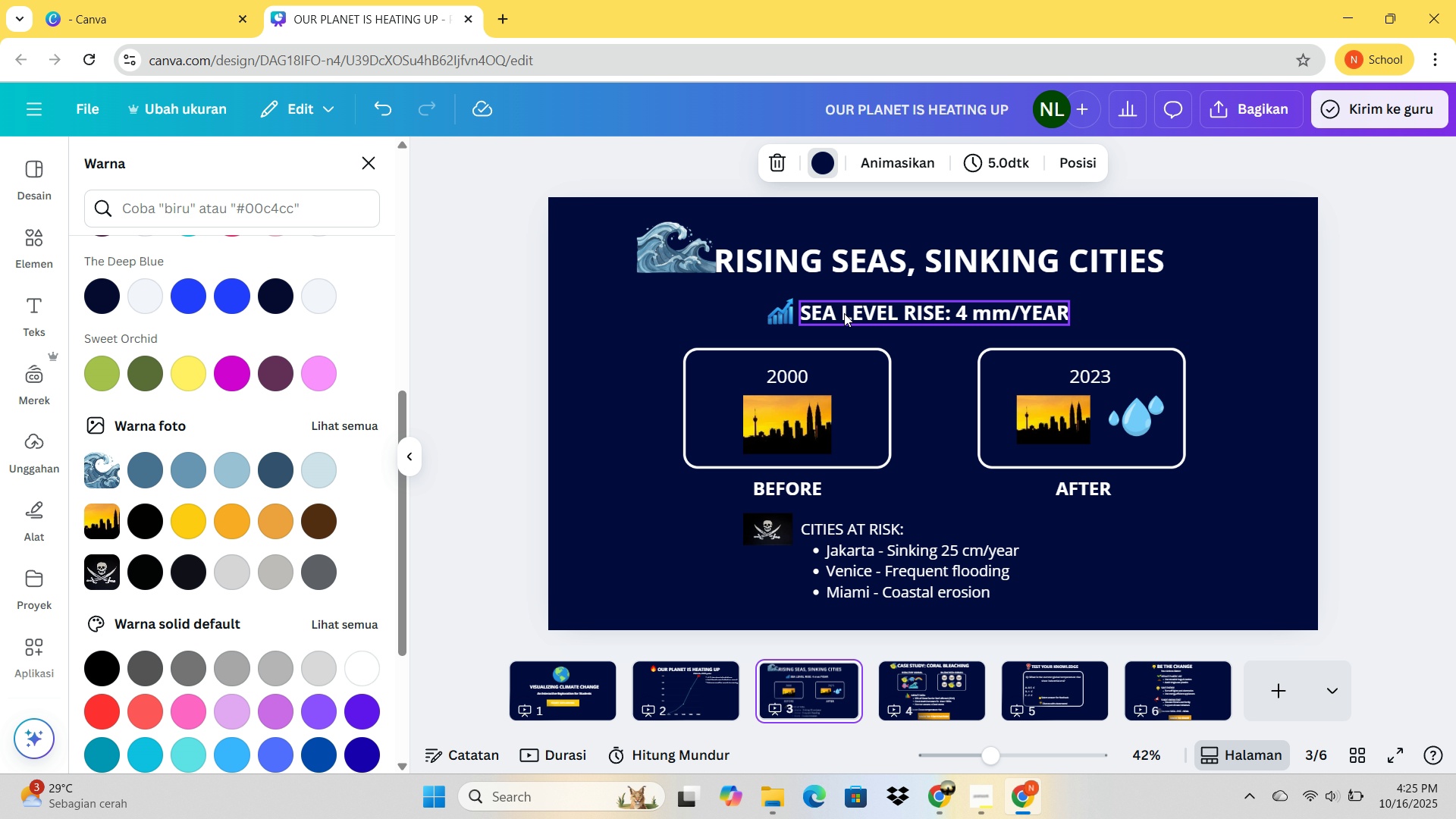 
left_click([844, 313])
 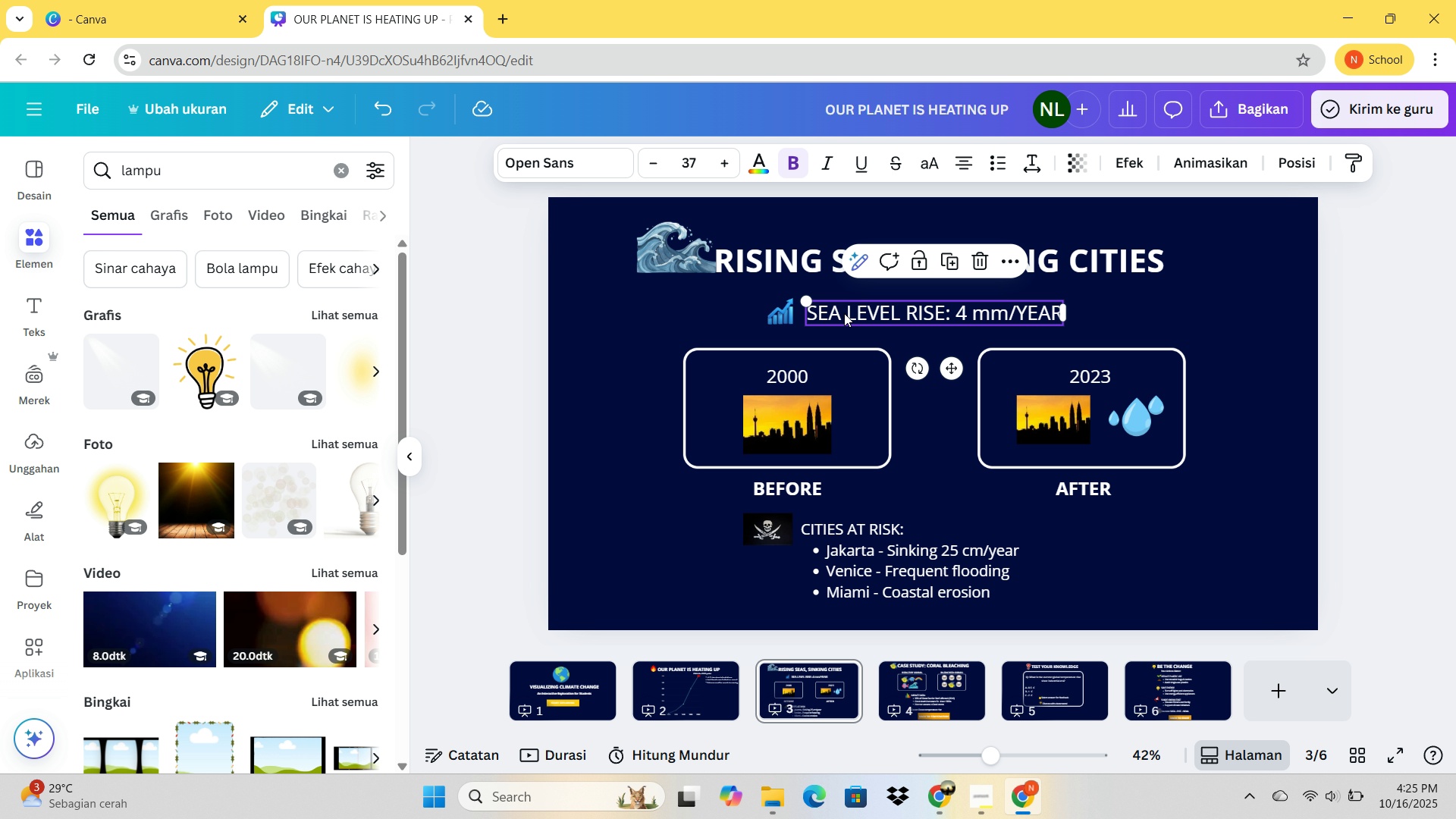 
key(Control+B)
 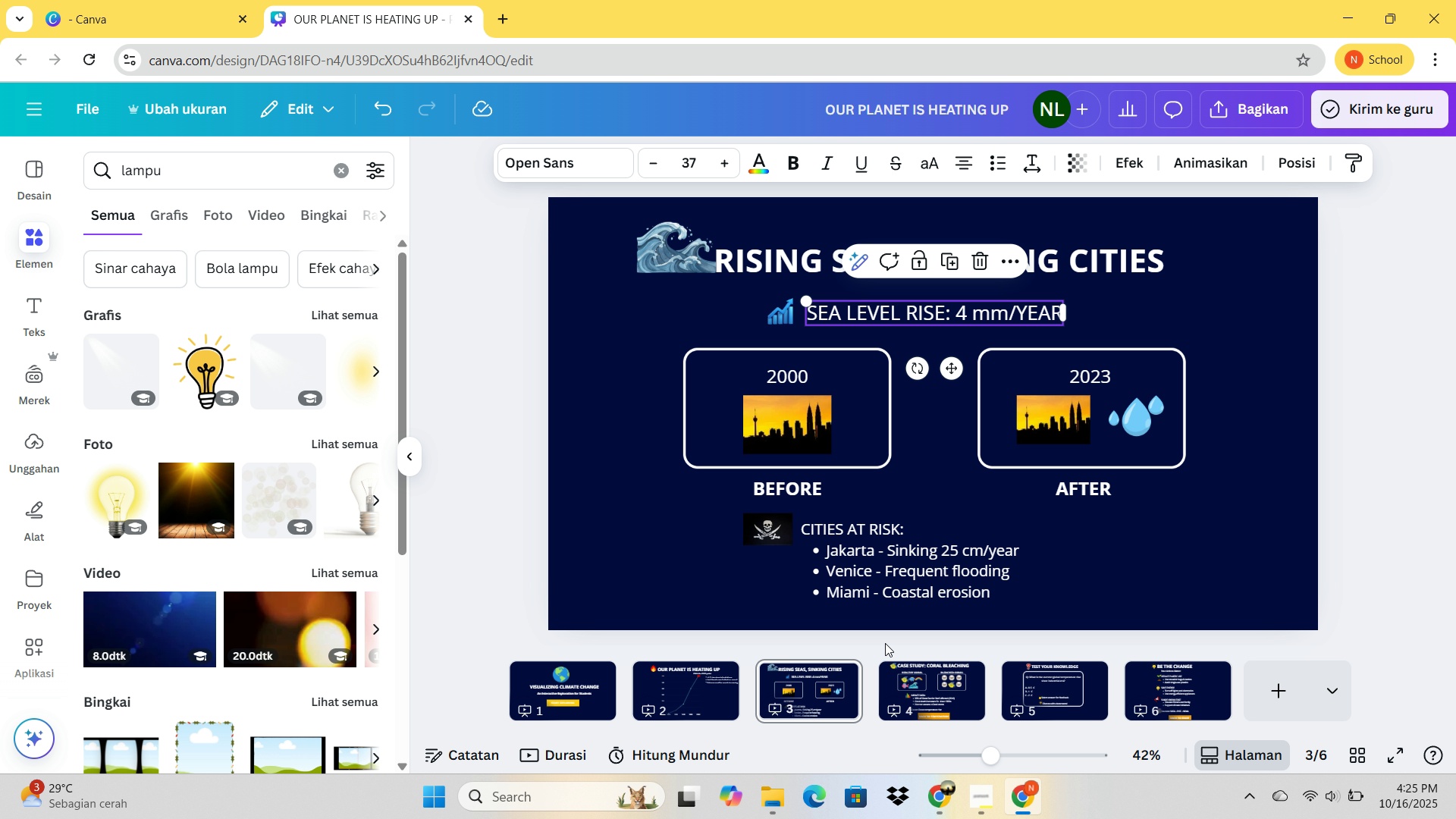 
left_click([686, 692])
 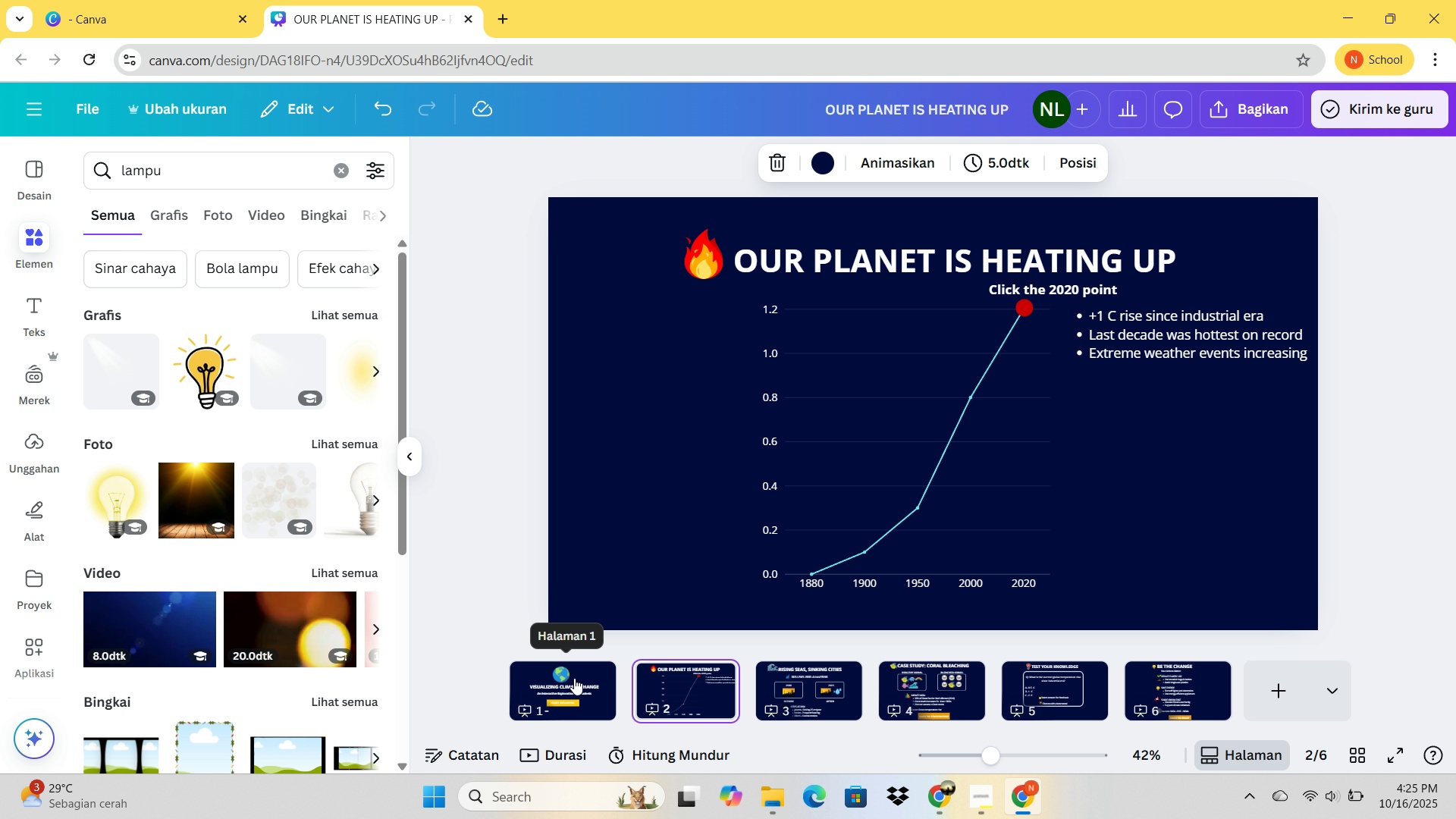 
left_click([569, 673])
 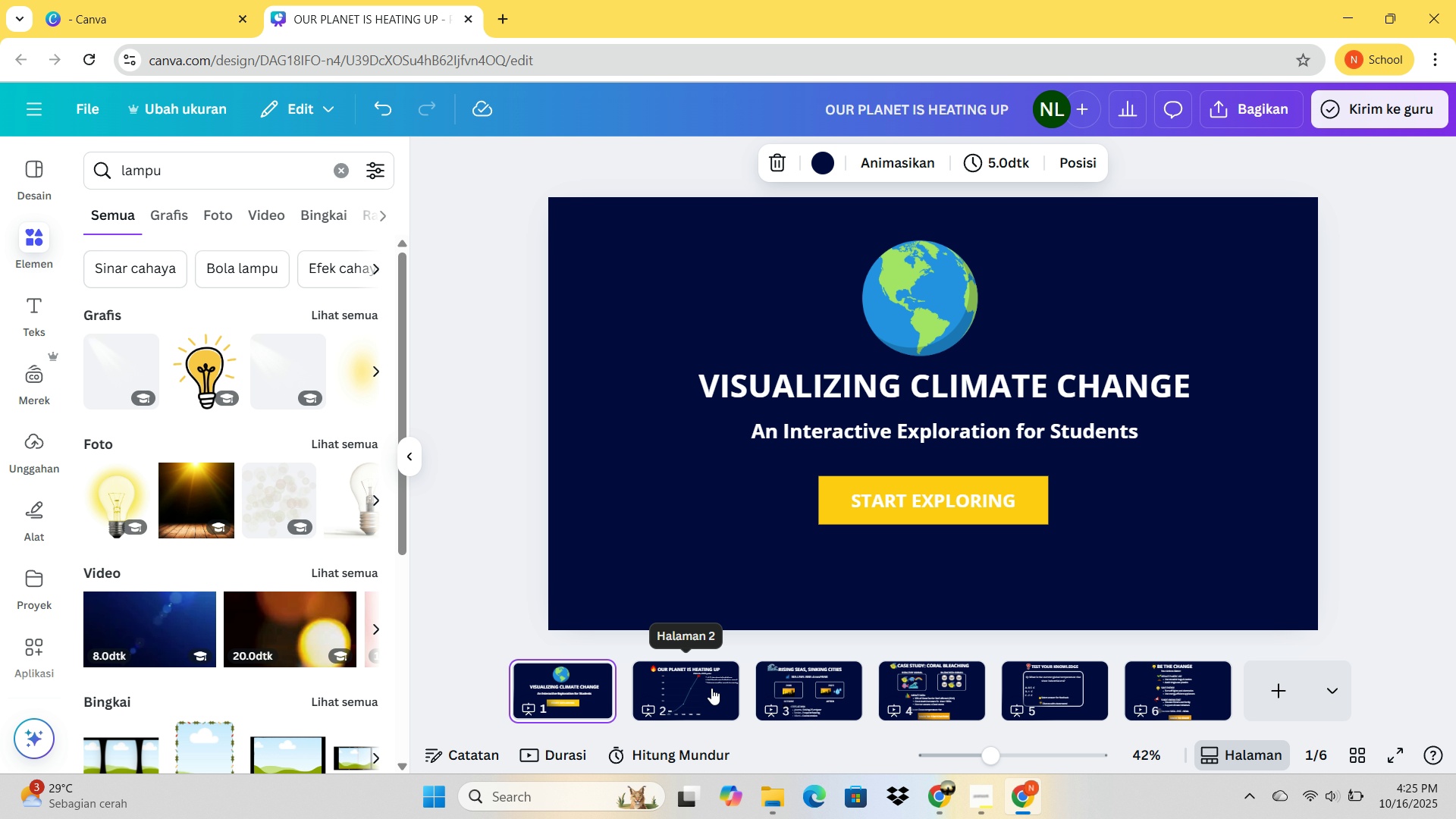 
left_click([711, 688])
 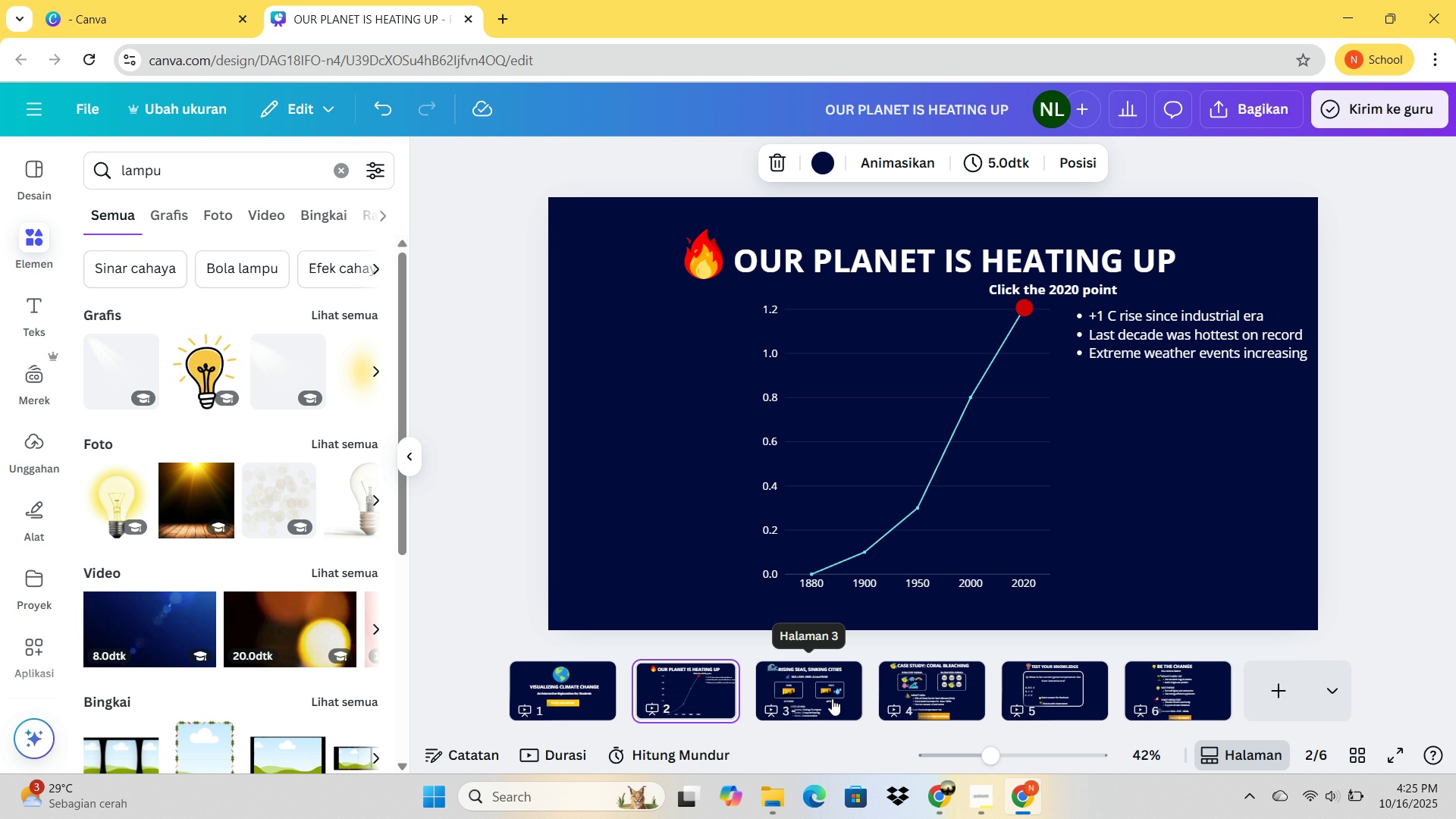 
left_click([832, 698])
 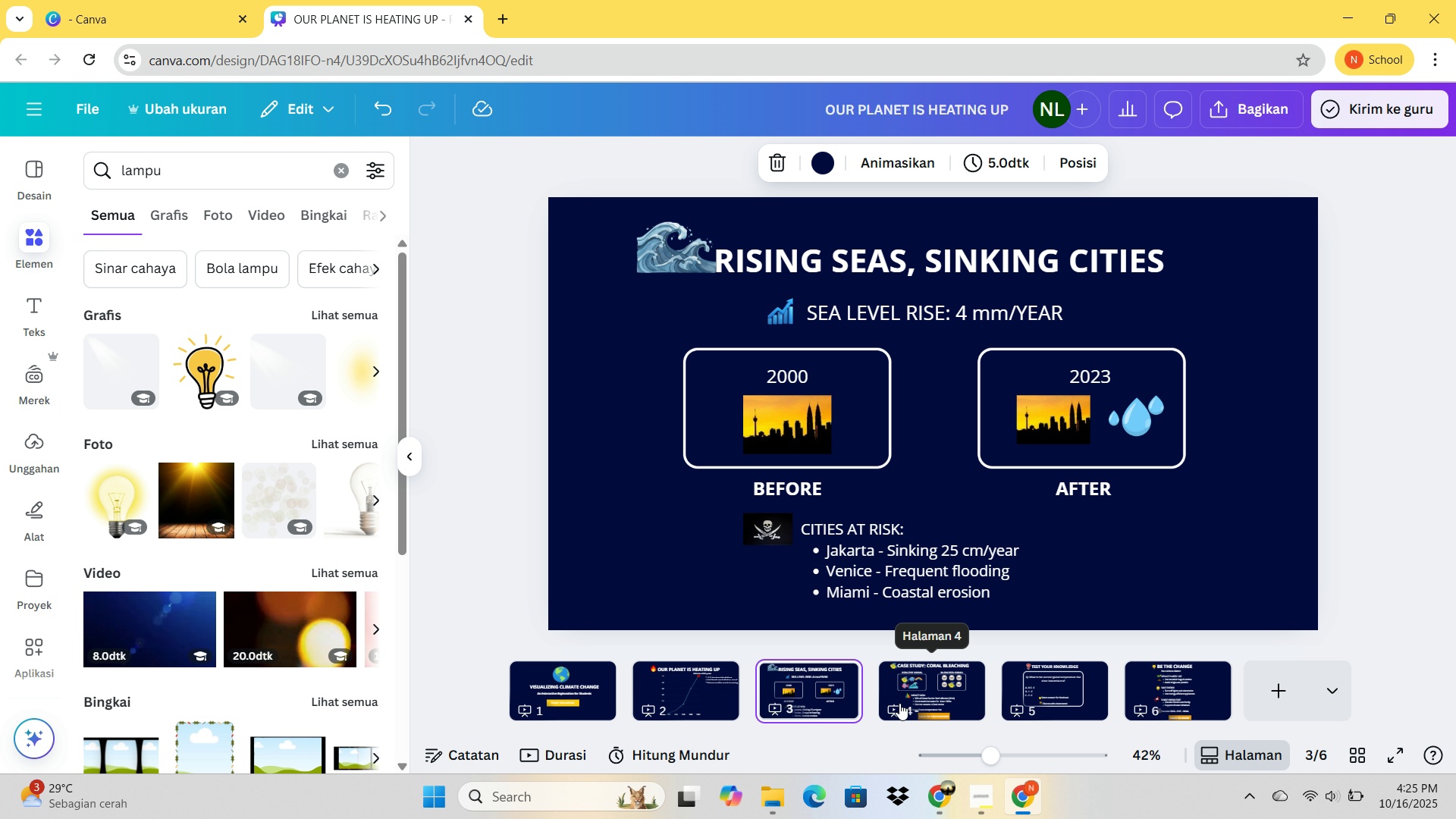 
left_click([899, 703])
 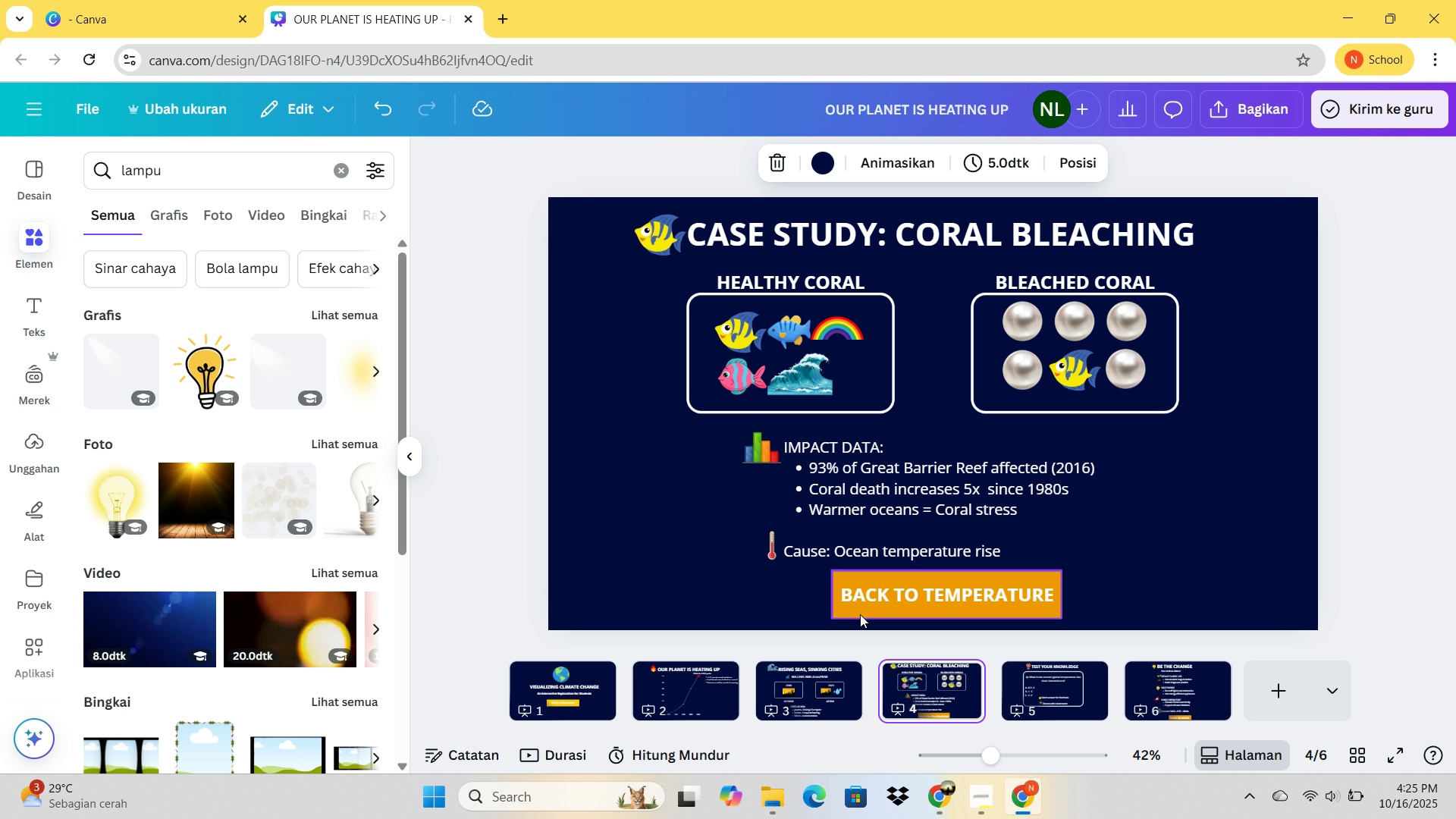 
left_click([859, 613])
 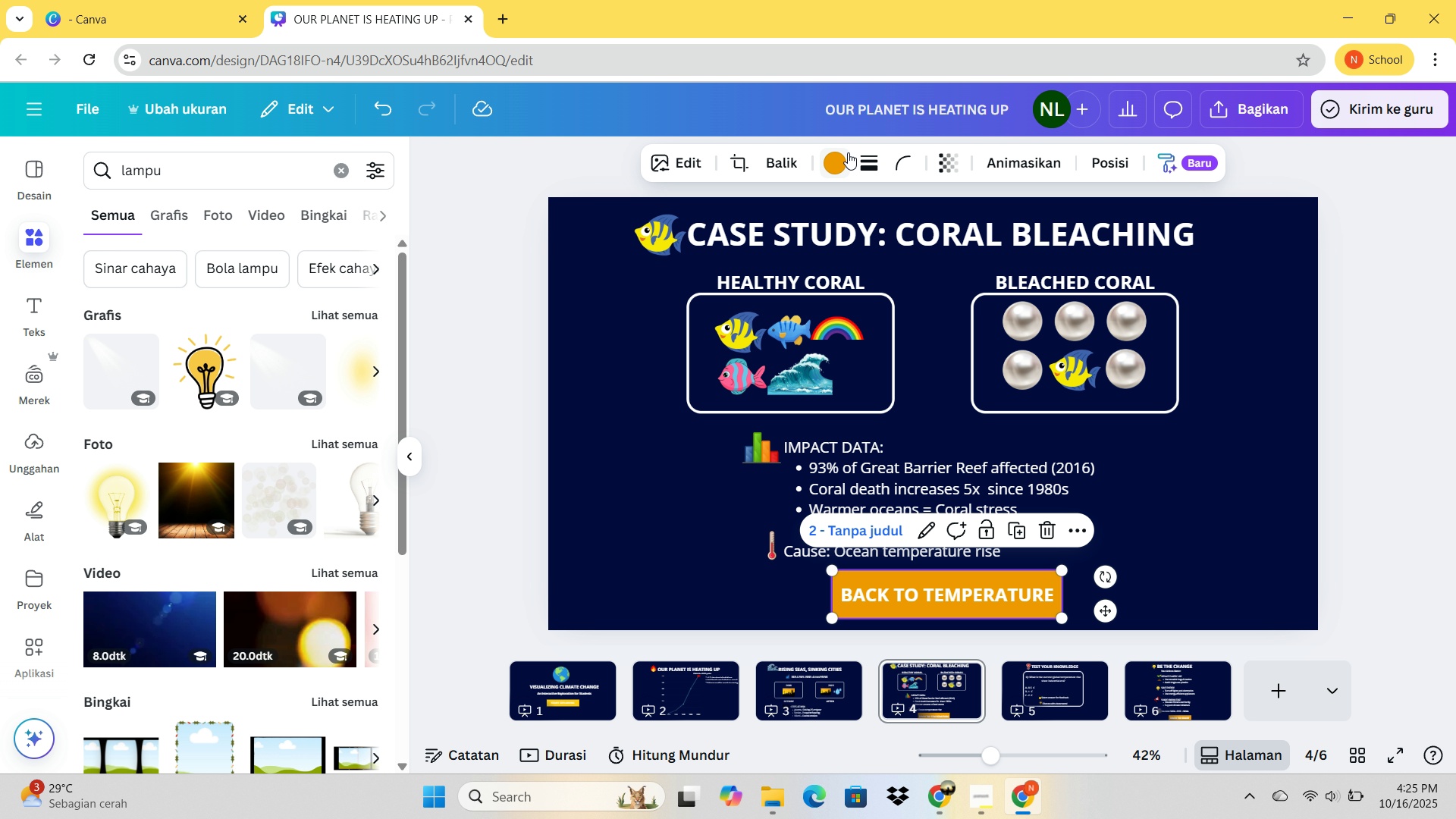 
left_click([846, 155])
 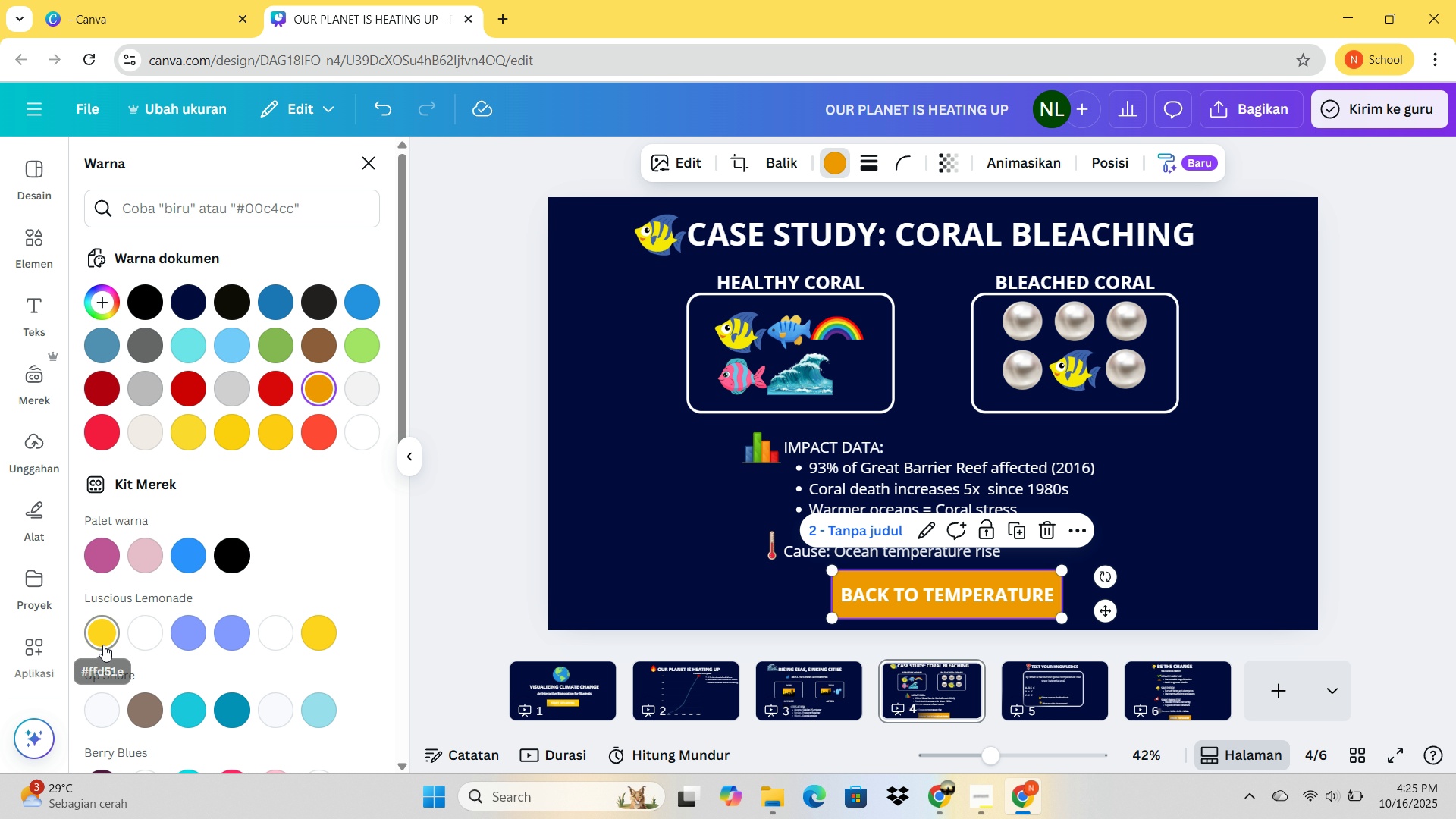 
scroll: coordinate [240, 636], scroll_direction: down, amount: 3.0
 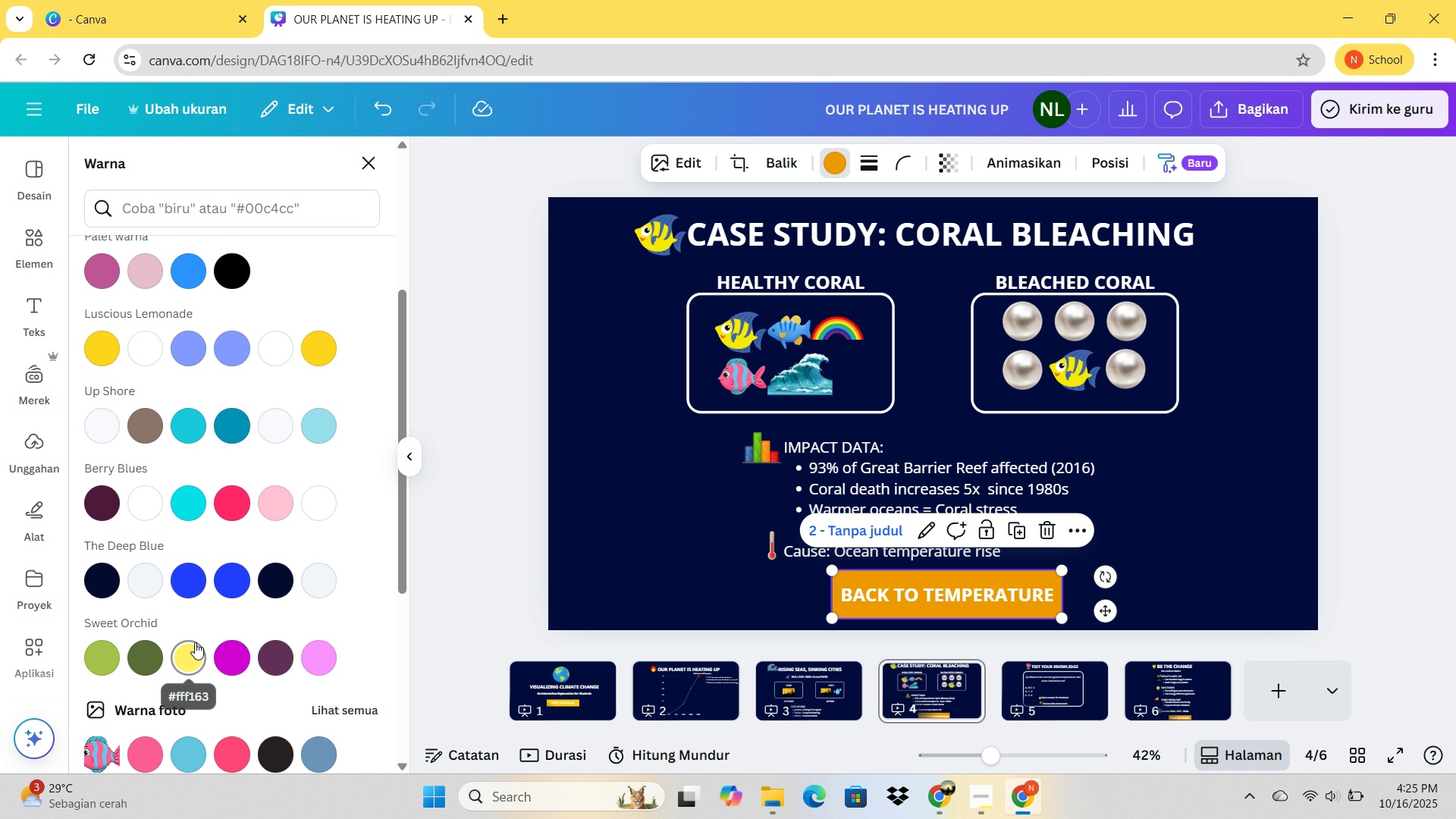 
left_click([195, 642])
 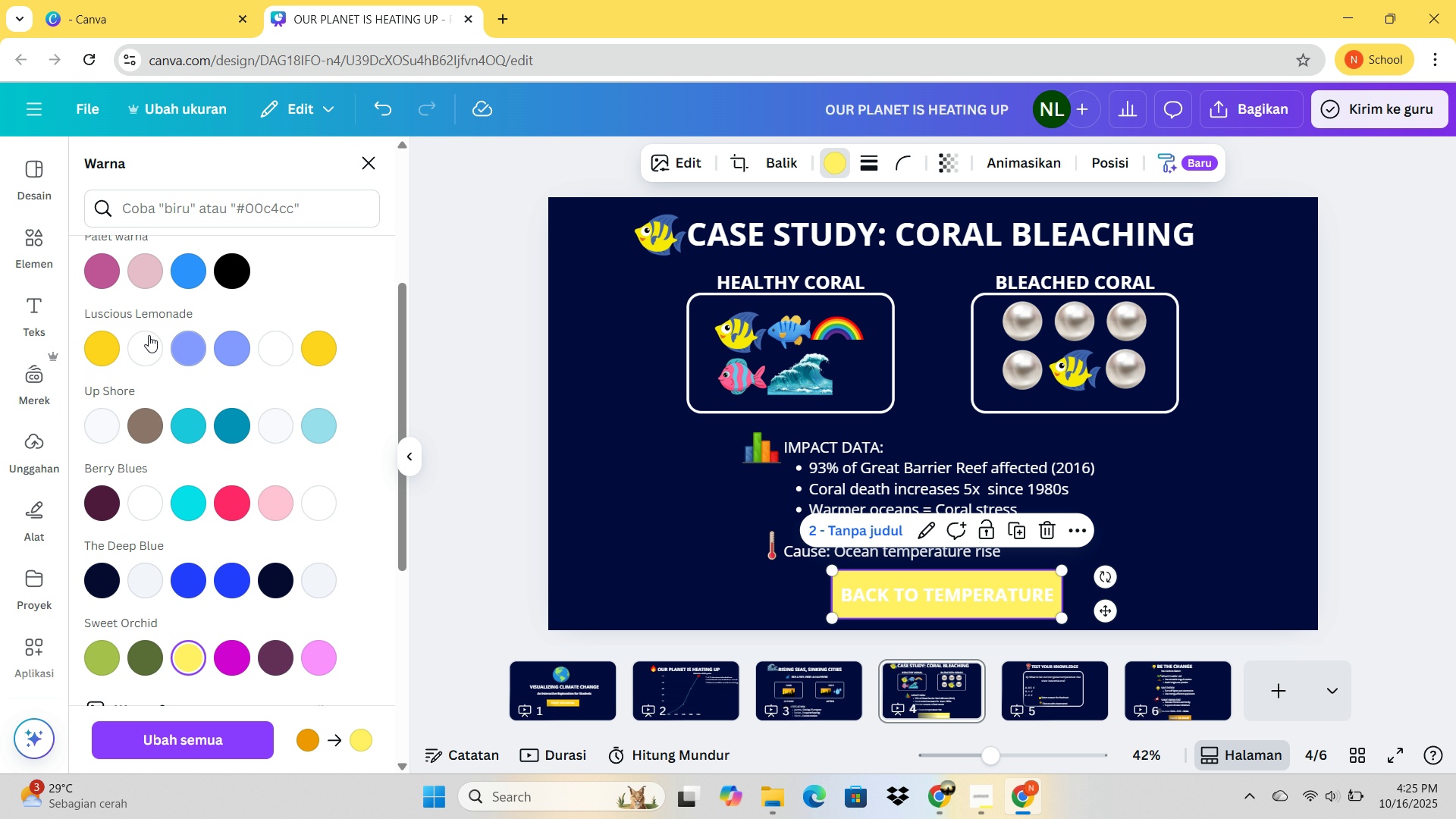 
left_click([109, 343])
 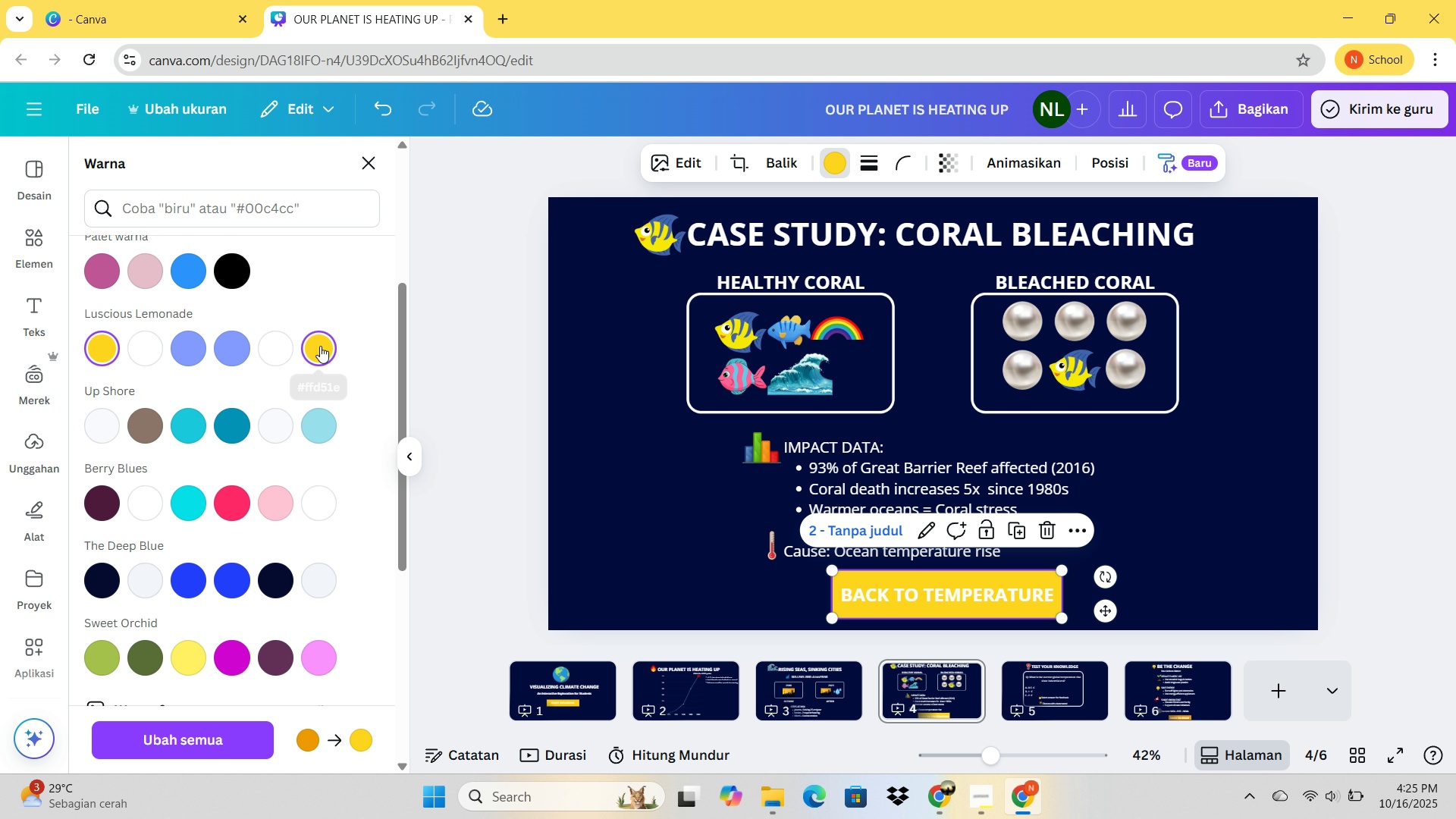 
scroll: coordinate [320, 346], scroll_direction: up, amount: 1.0
 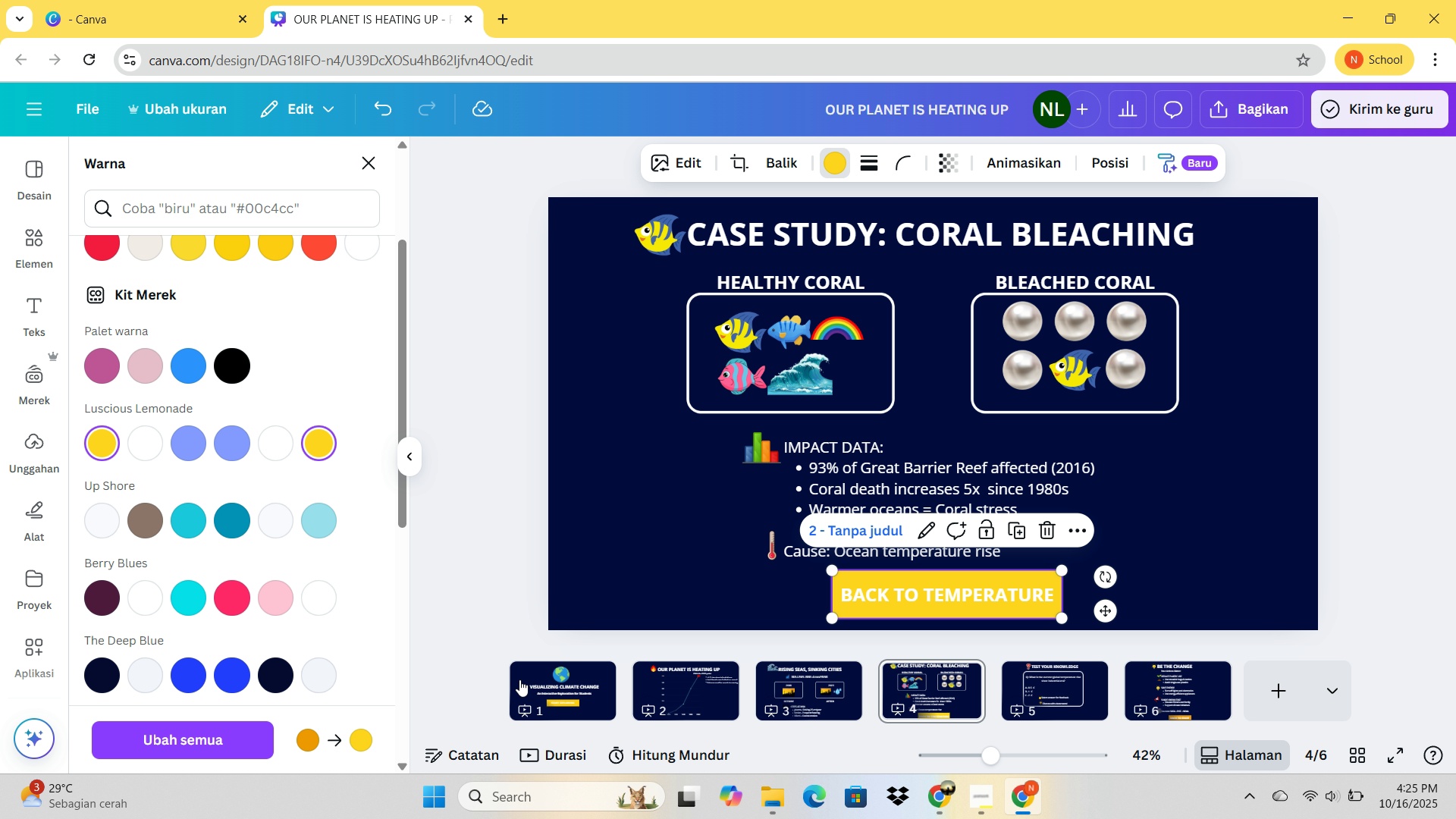 
left_click([519, 679])
 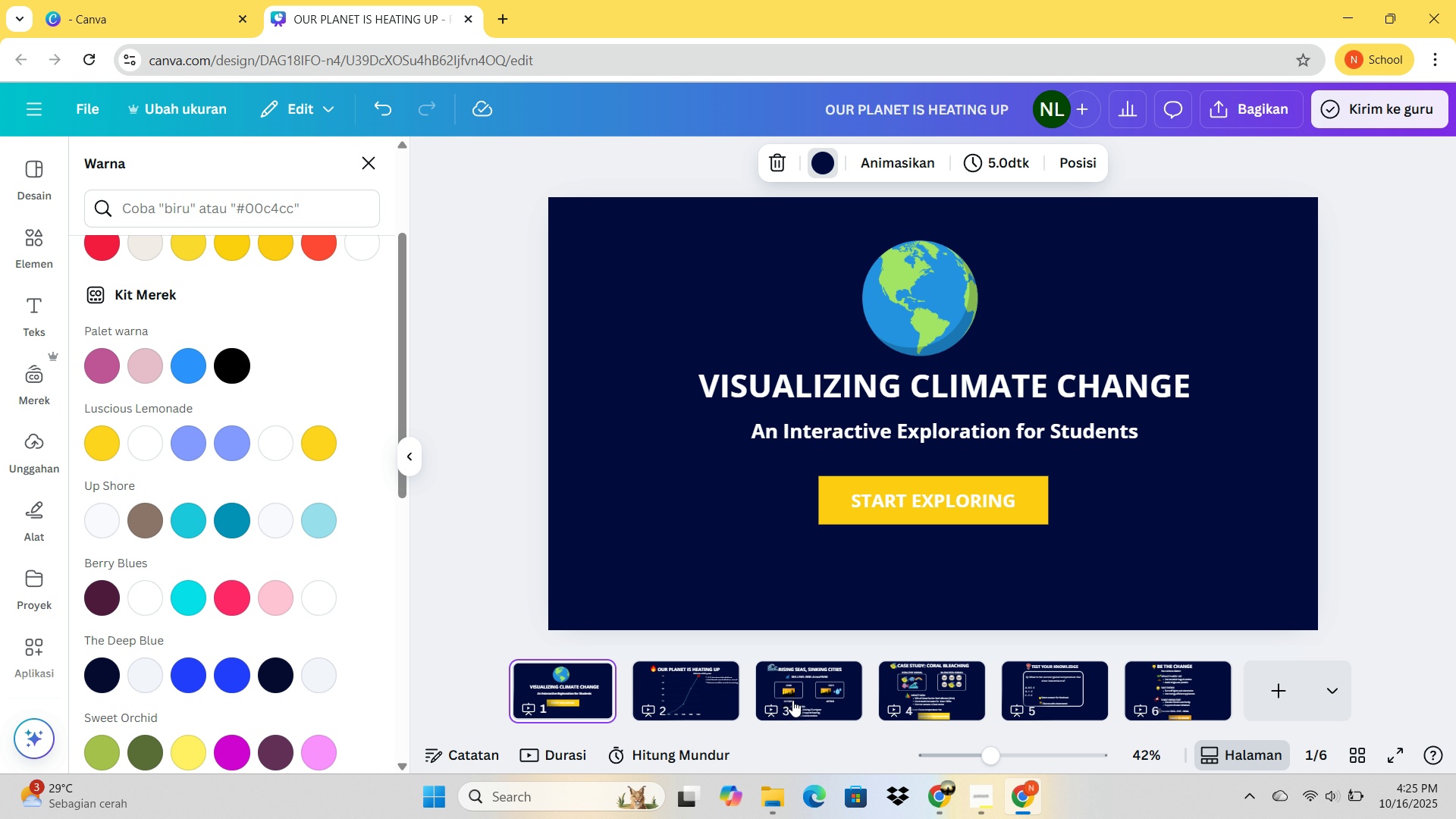 
left_click([846, 697])
 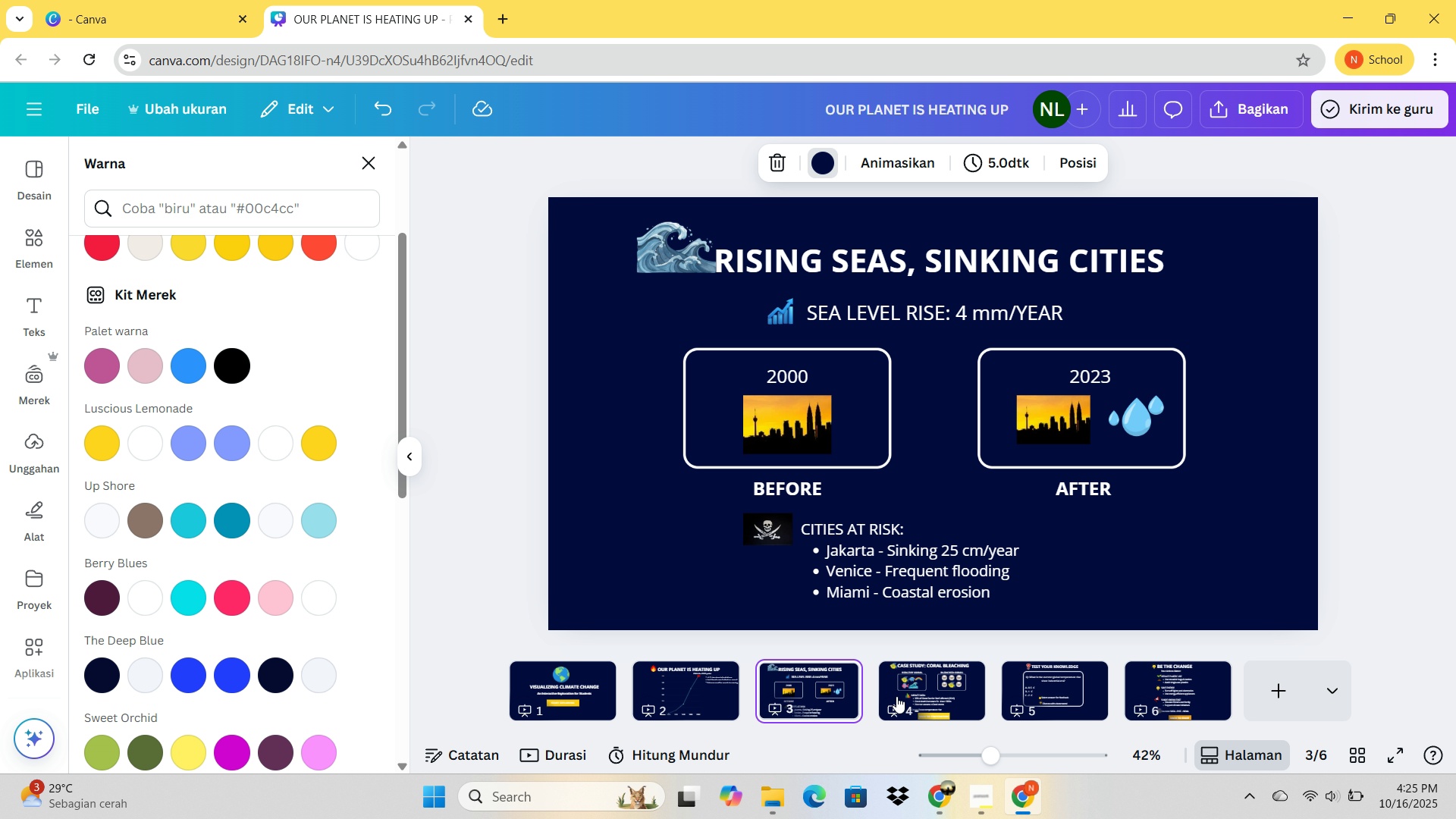 
left_click([896, 696])
 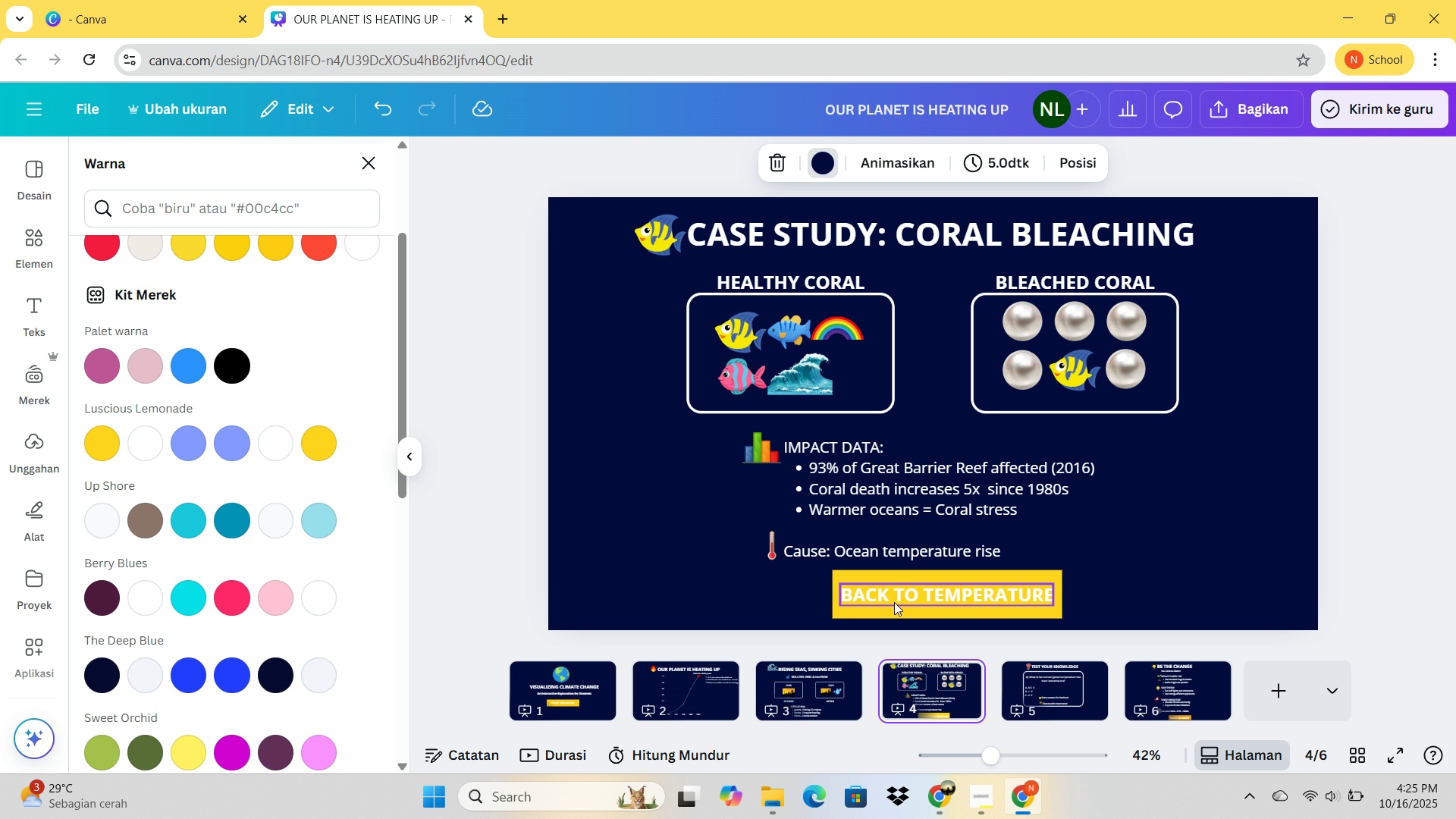 
left_click([894, 602])
 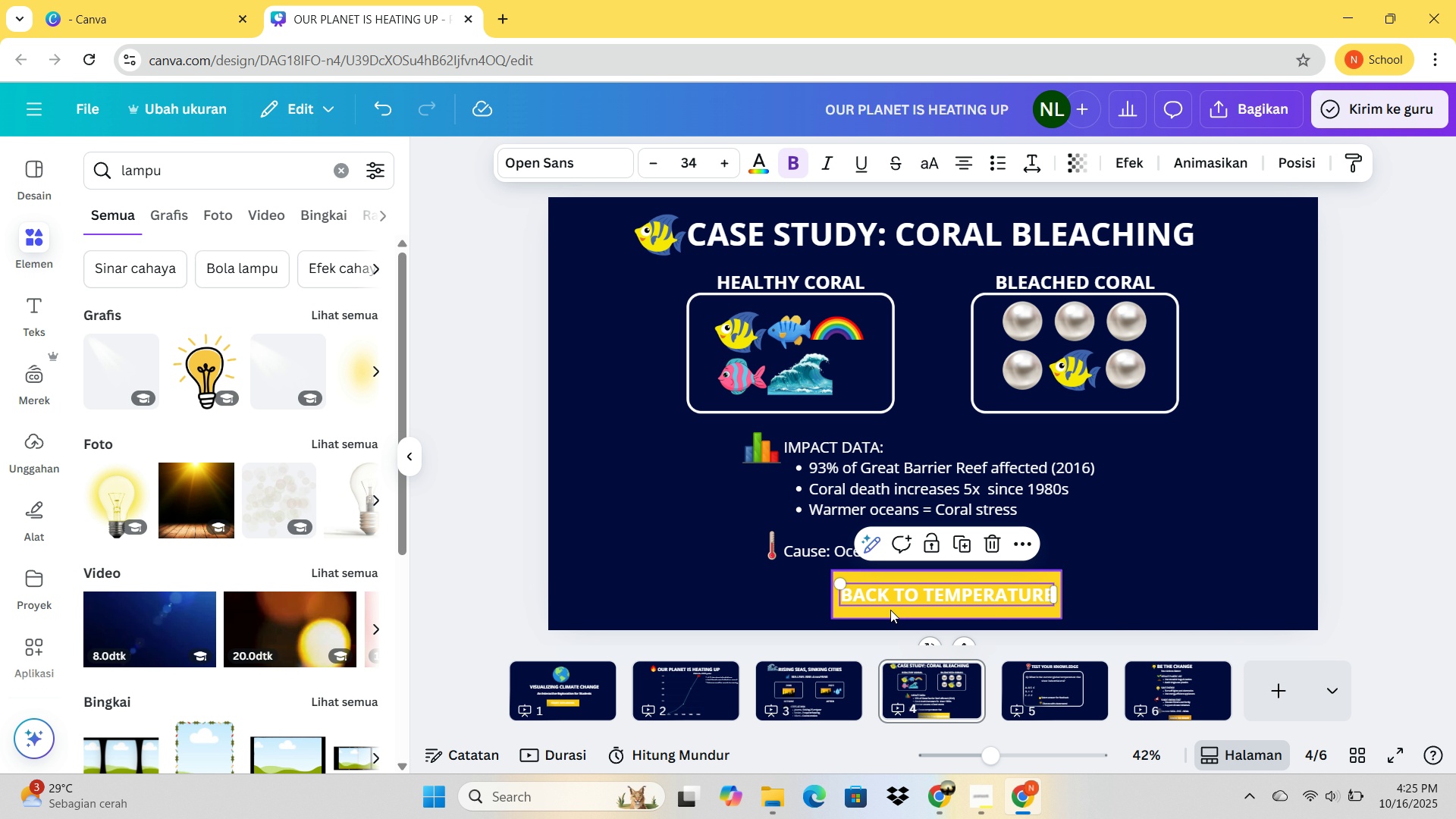 
left_click([890, 610])
 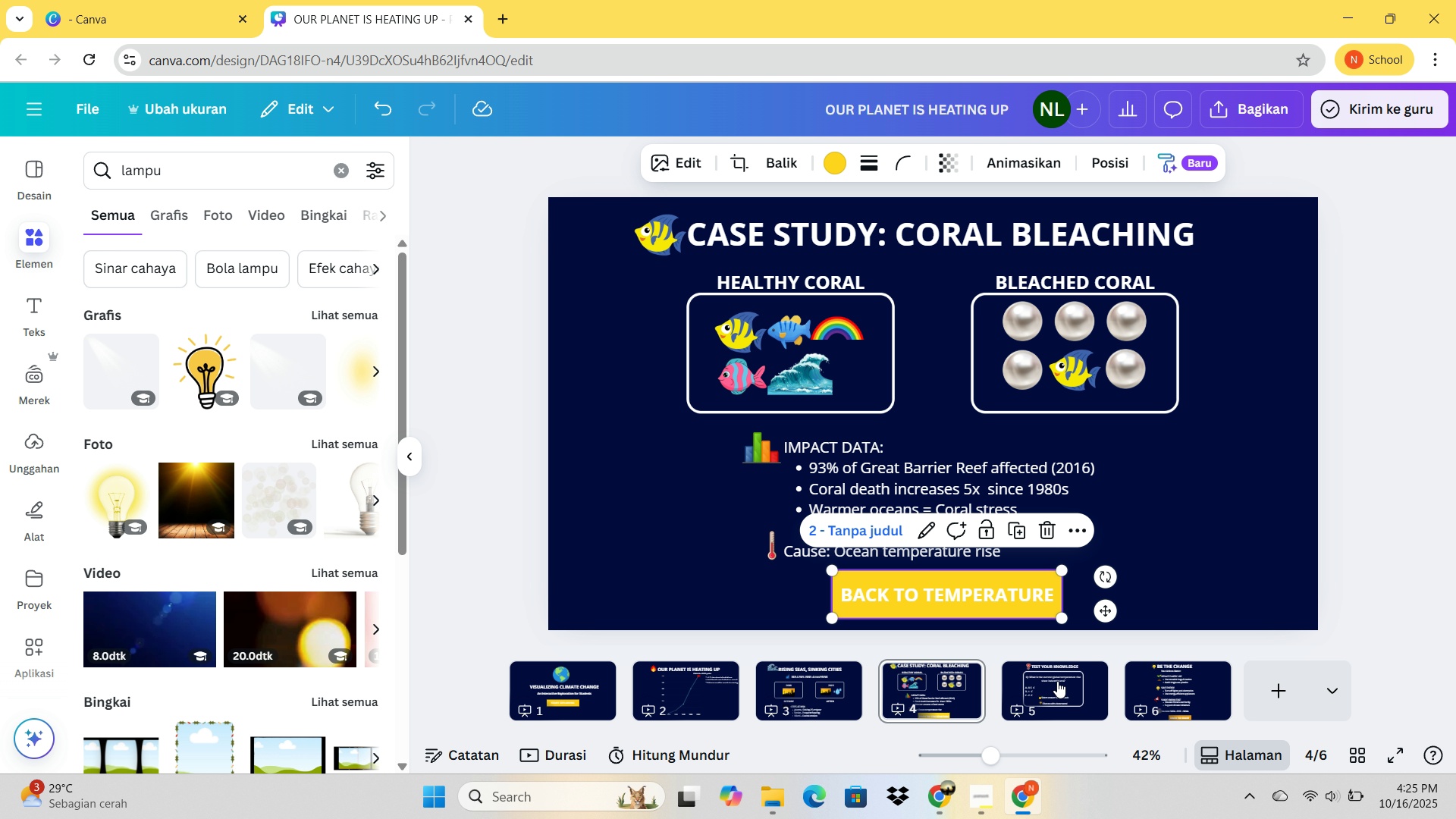 
left_click([1064, 683])
 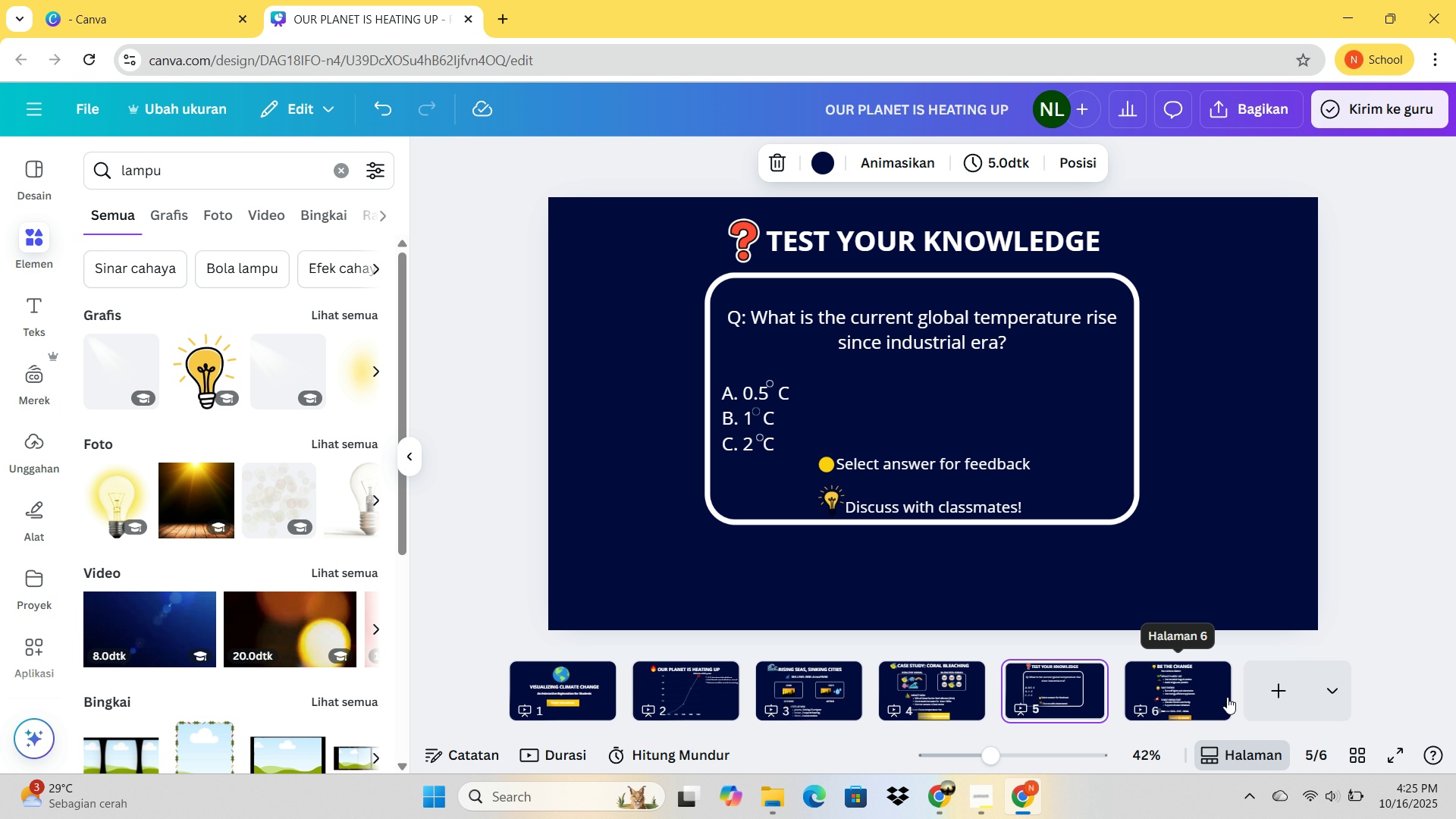 
left_click([1200, 699])
 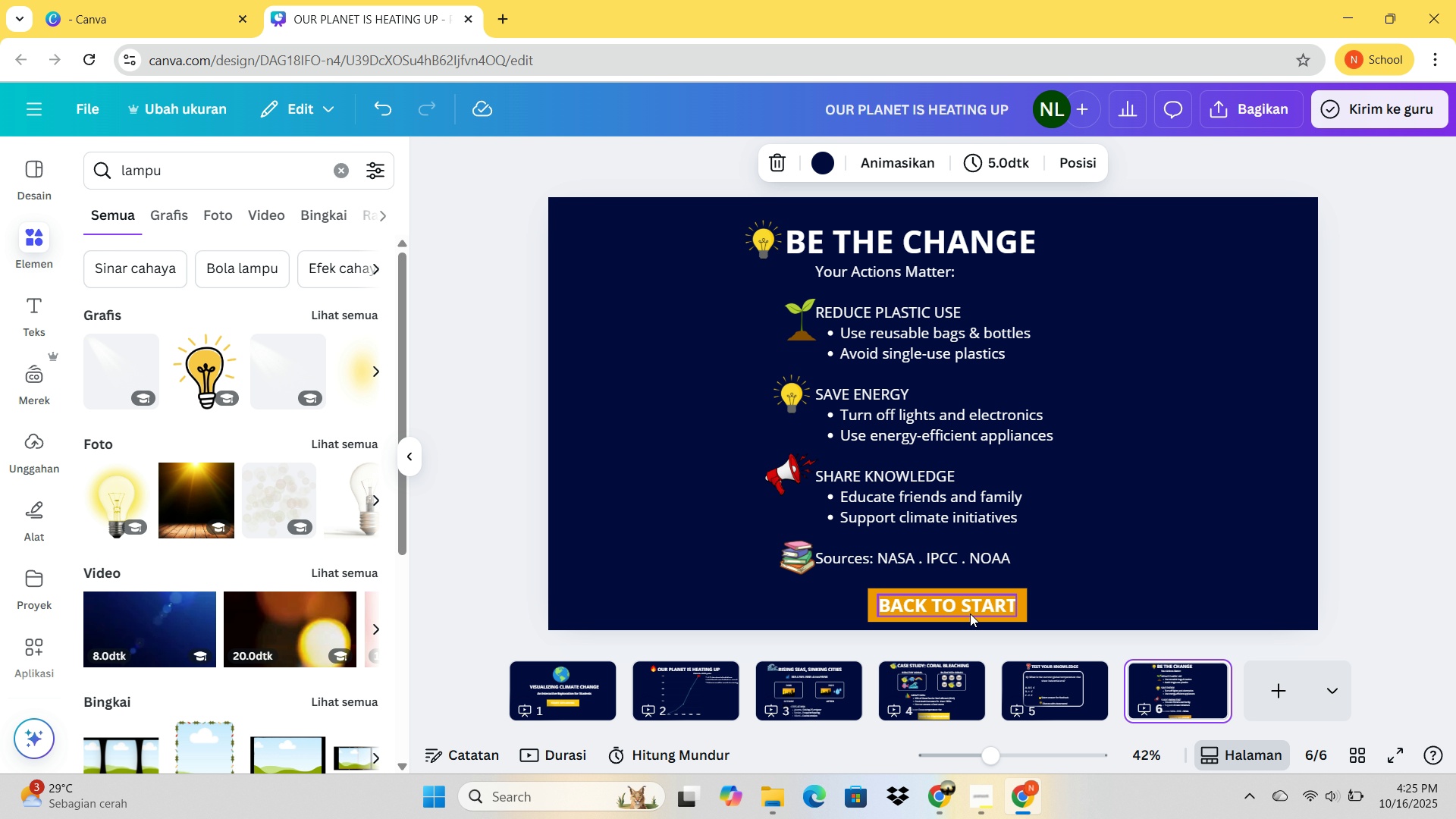 
left_click([970, 613])
 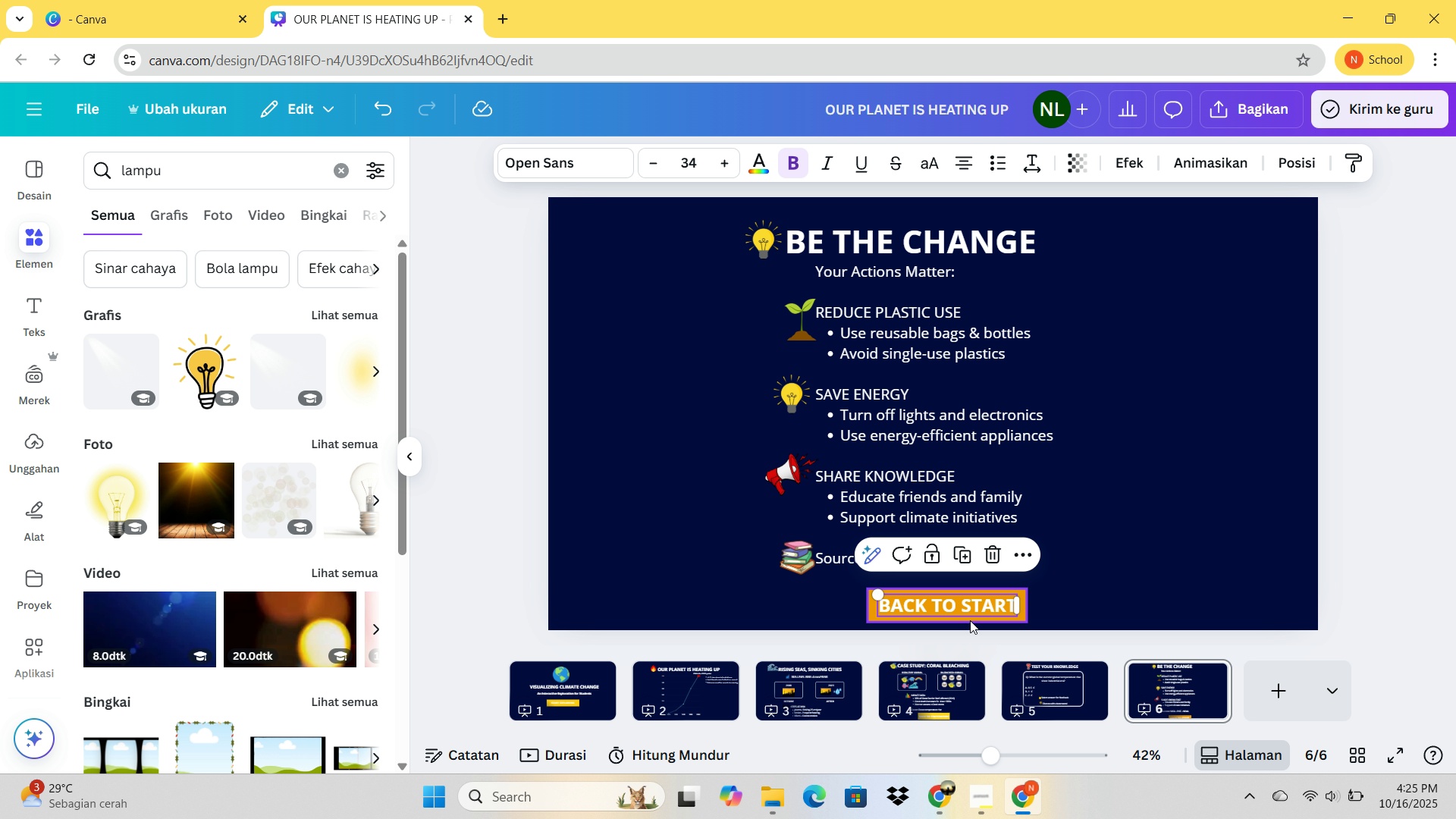 
left_click([970, 620])
 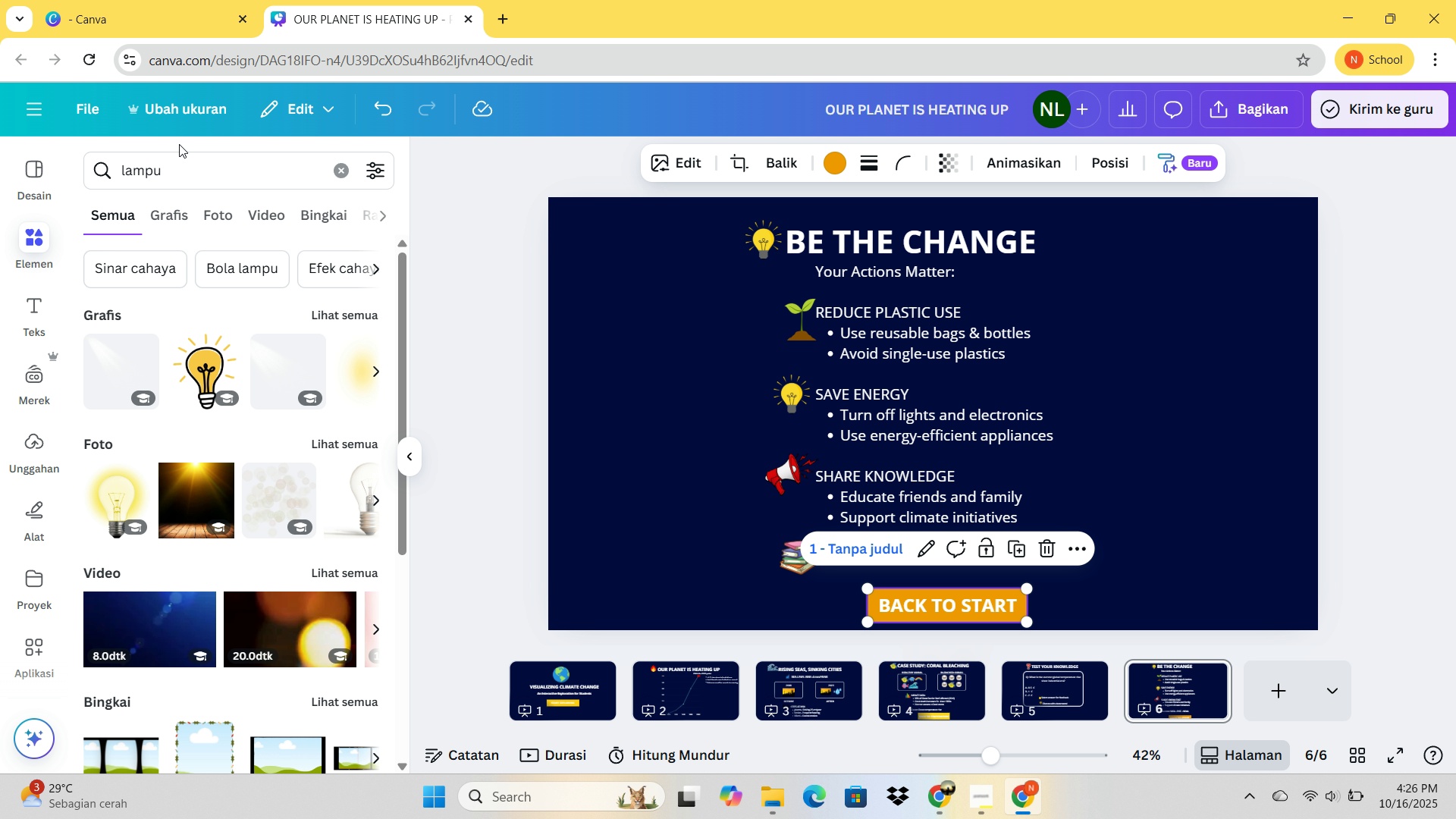 
wait(8.13)
 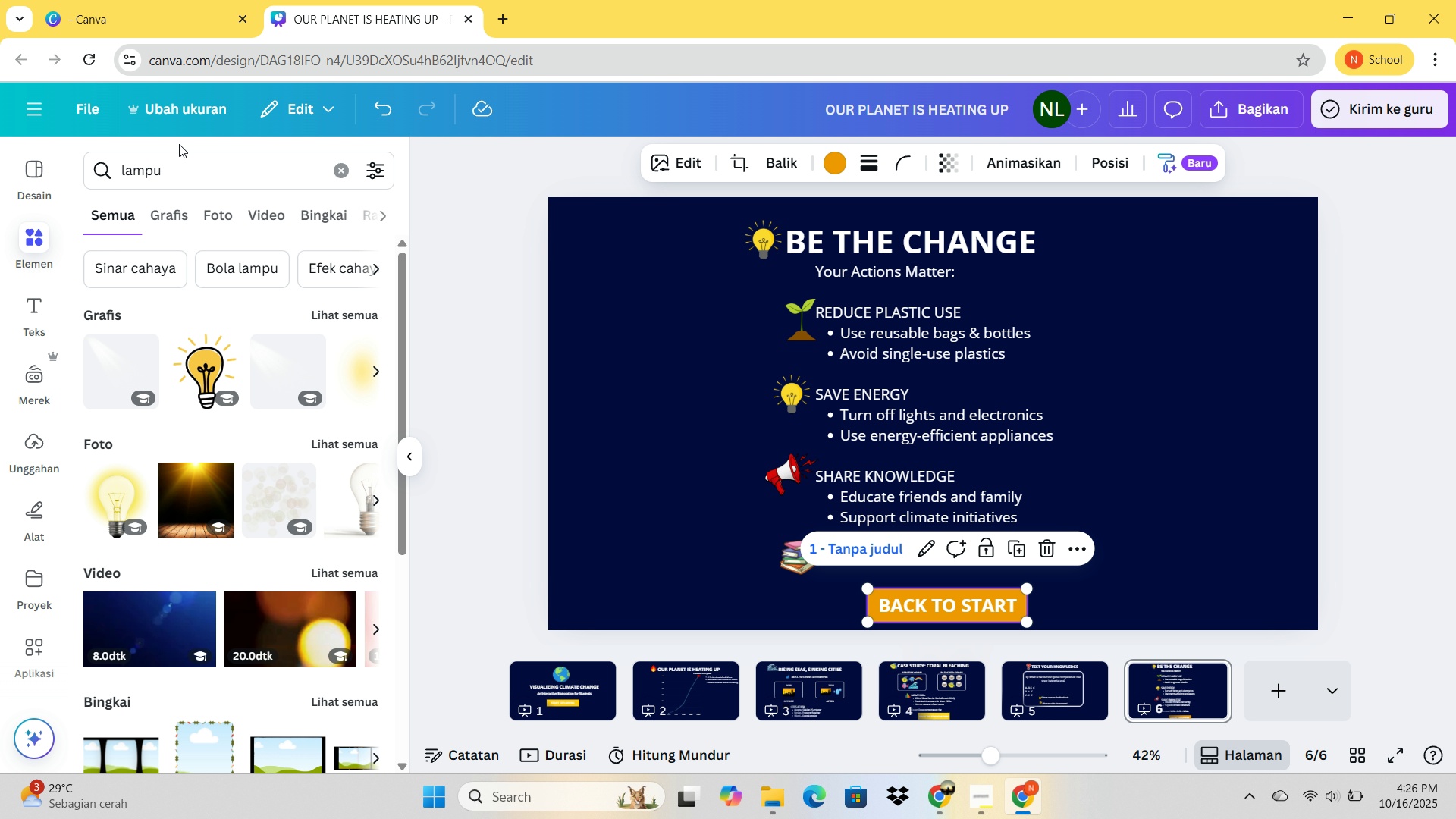 
left_click([833, 167])
 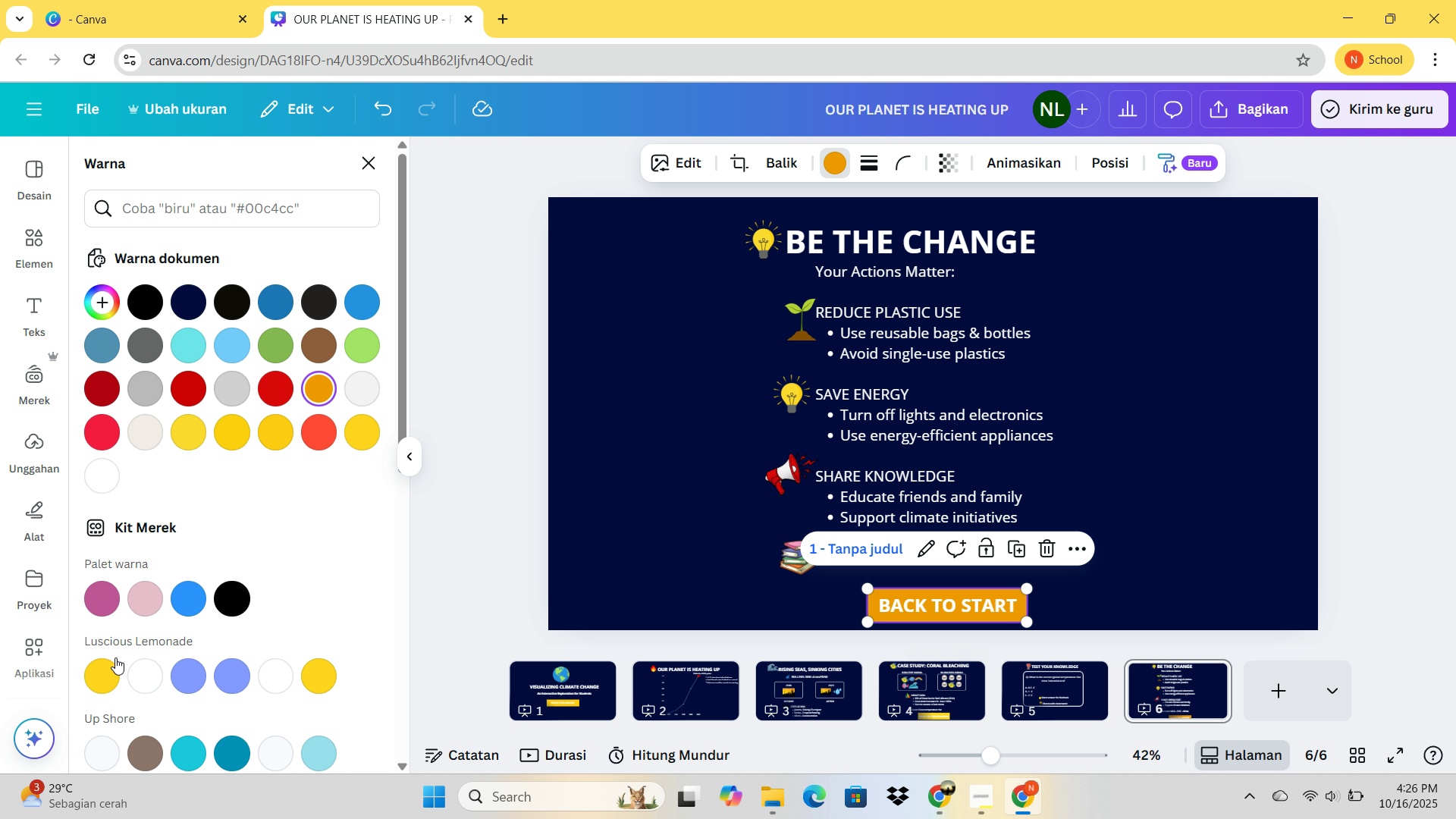 
left_click([112, 657])
 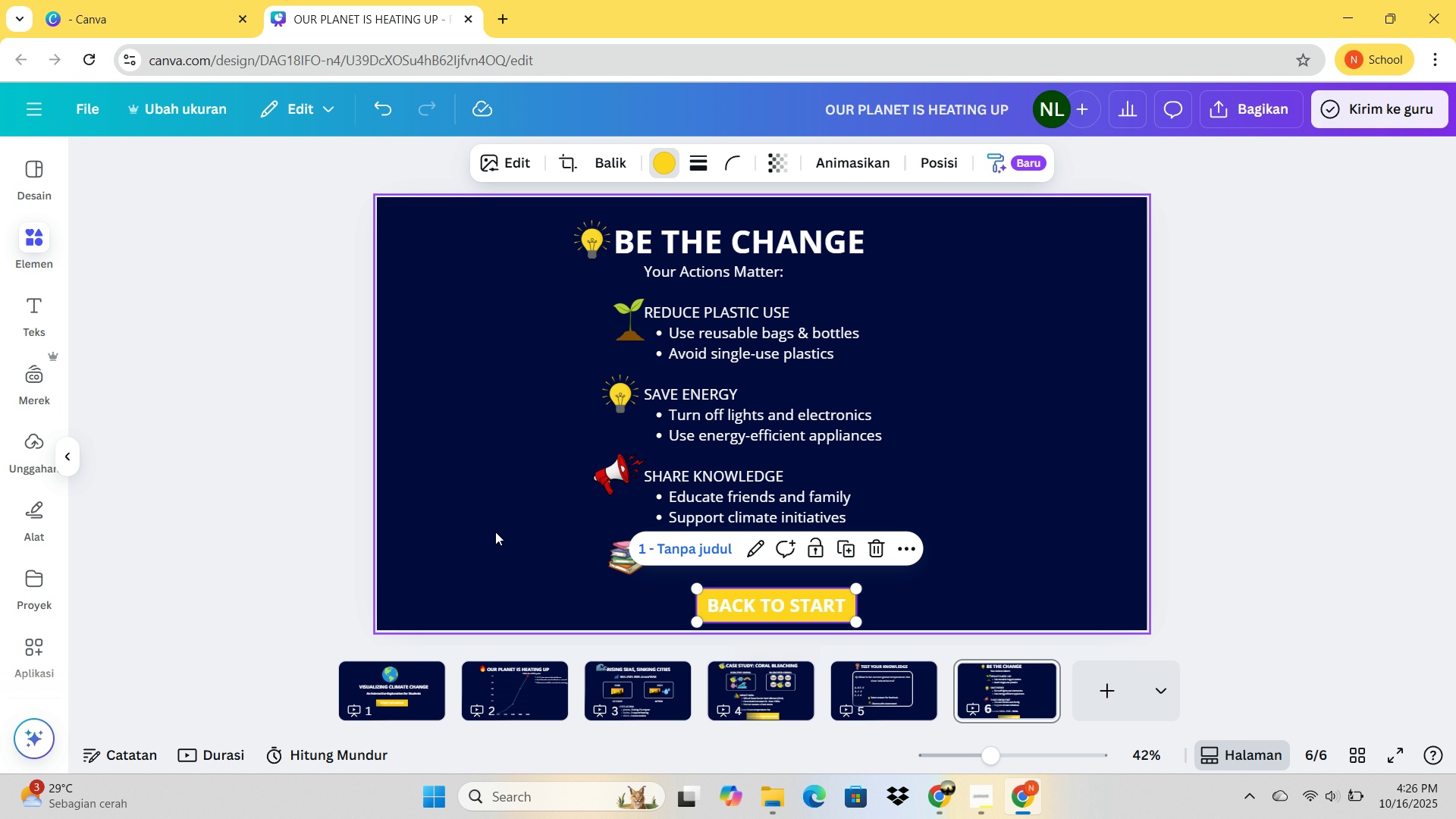 
left_click([495, 532])
 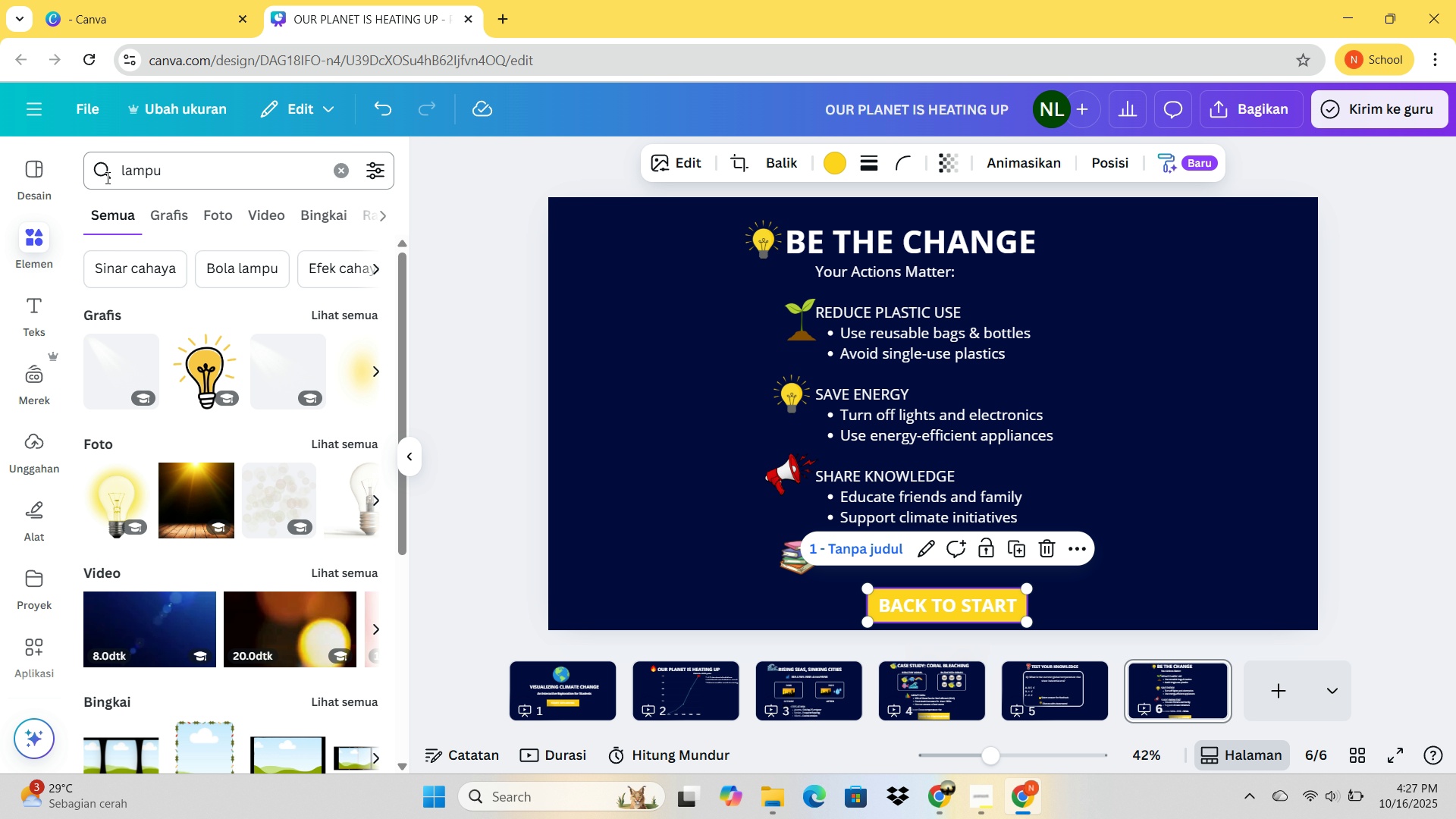 
wait(94.55)
 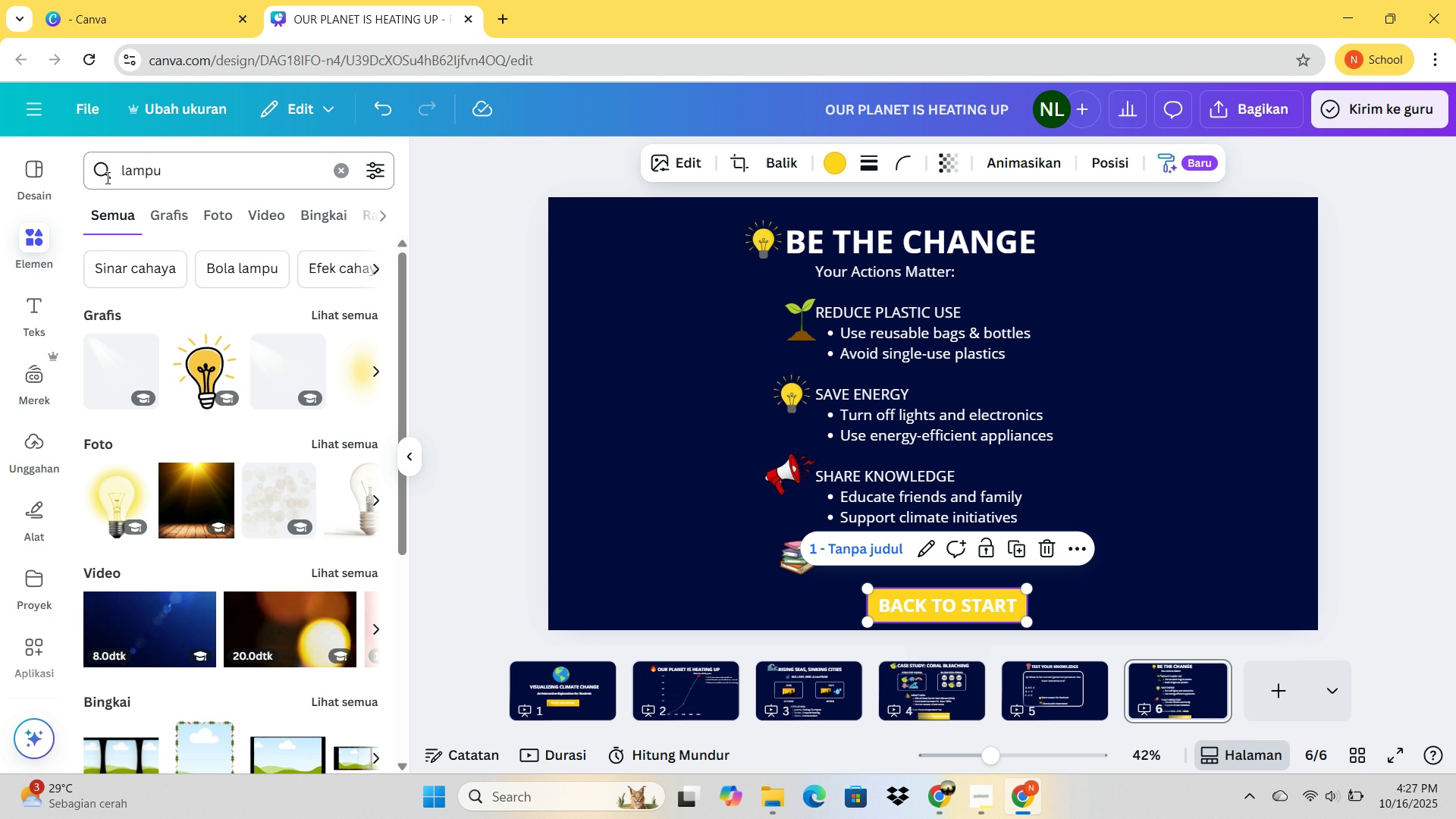 
left_click([1325, 386])
 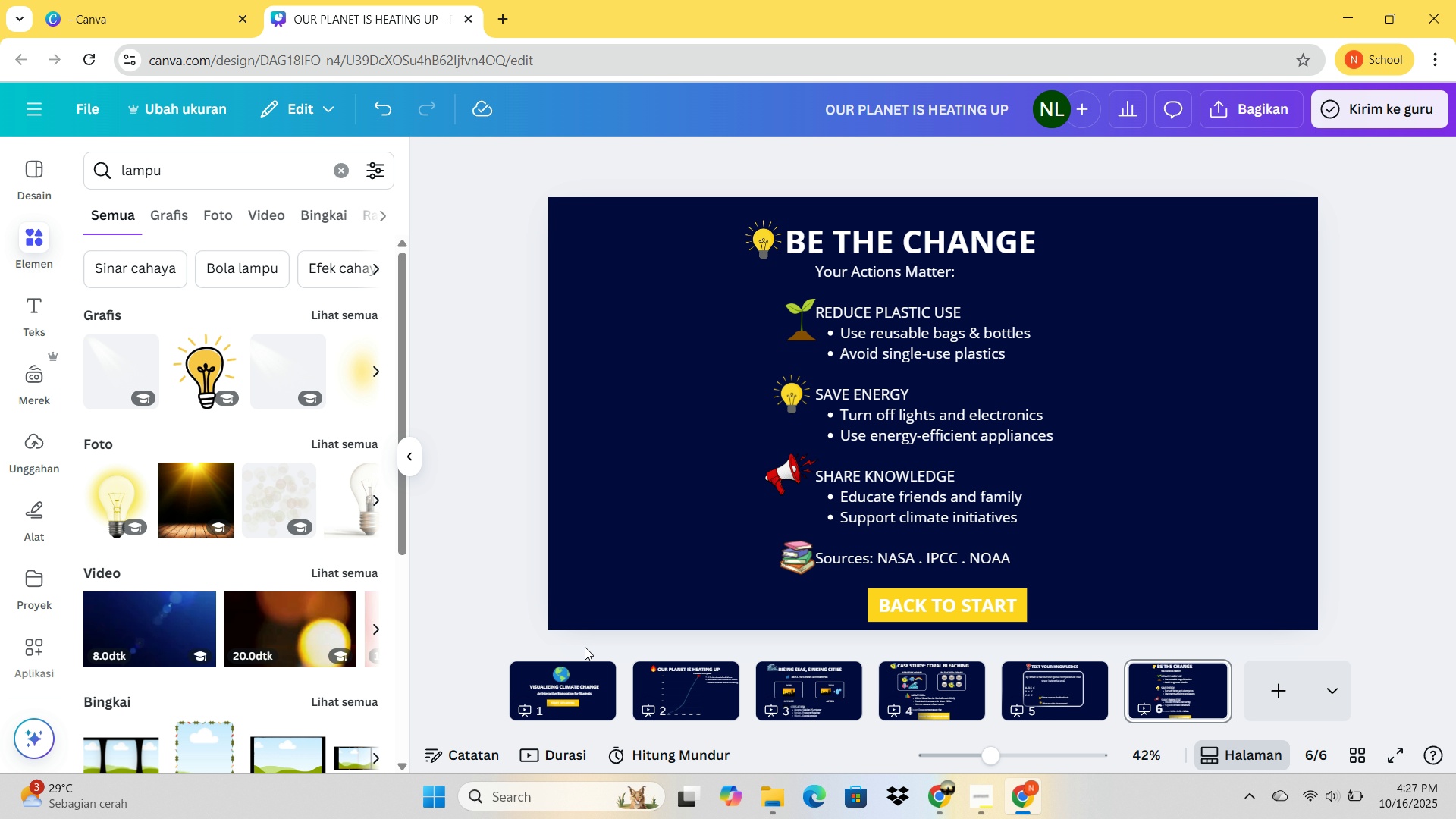 
left_click([585, 670])
 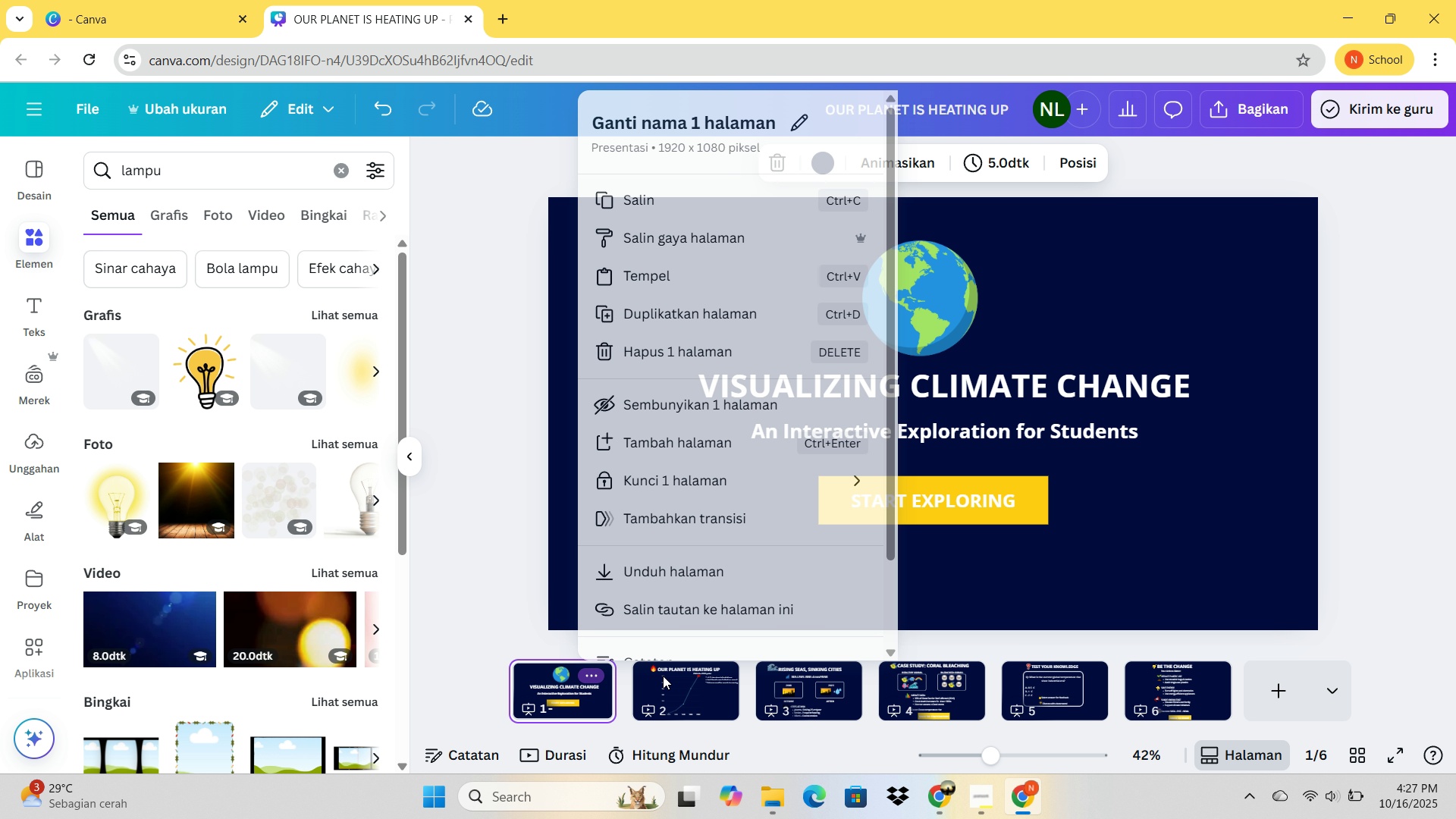 
left_click([663, 676])
 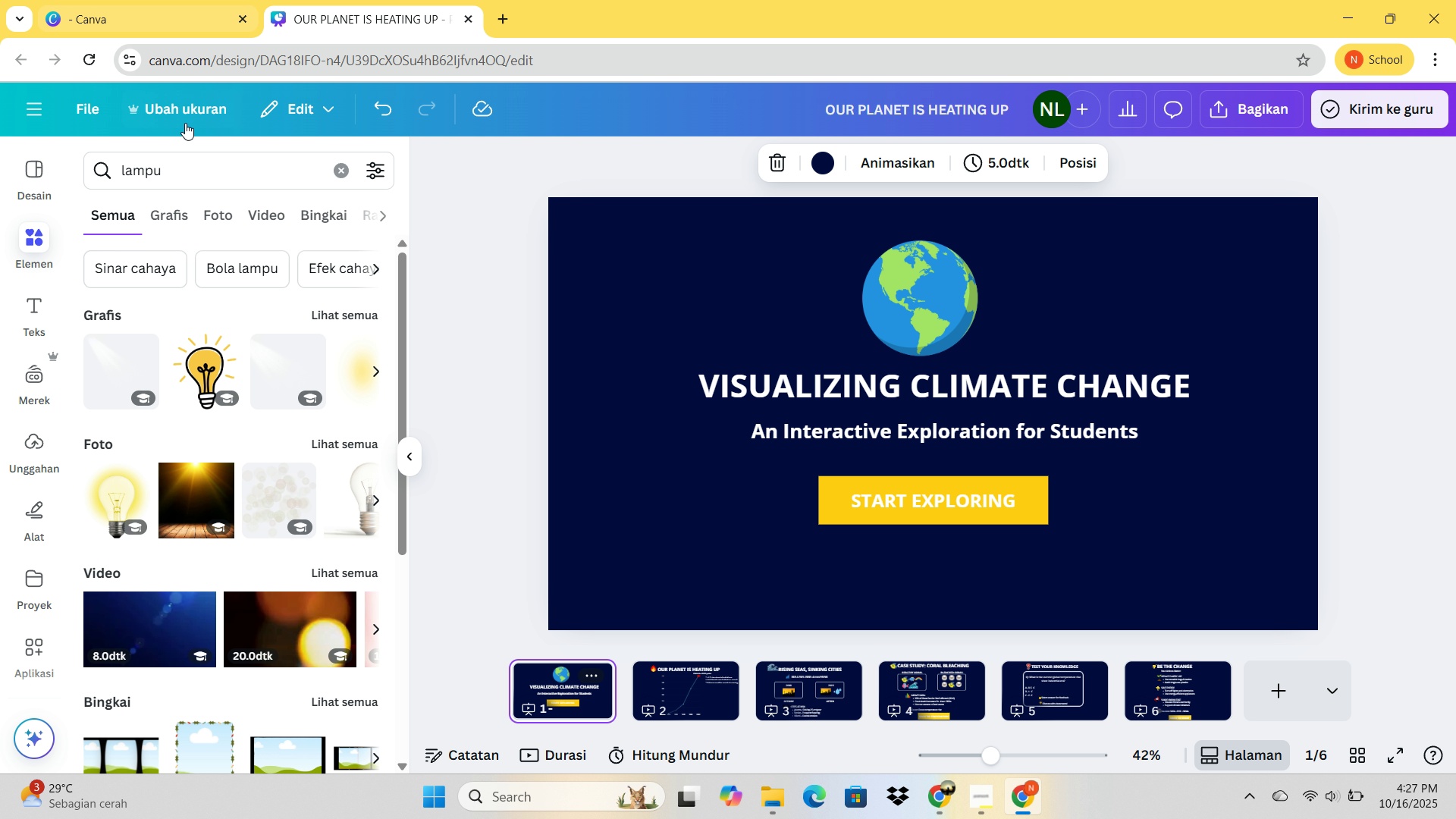 
scroll: coordinate [257, 162], scroll_direction: up, amount: 3.0
 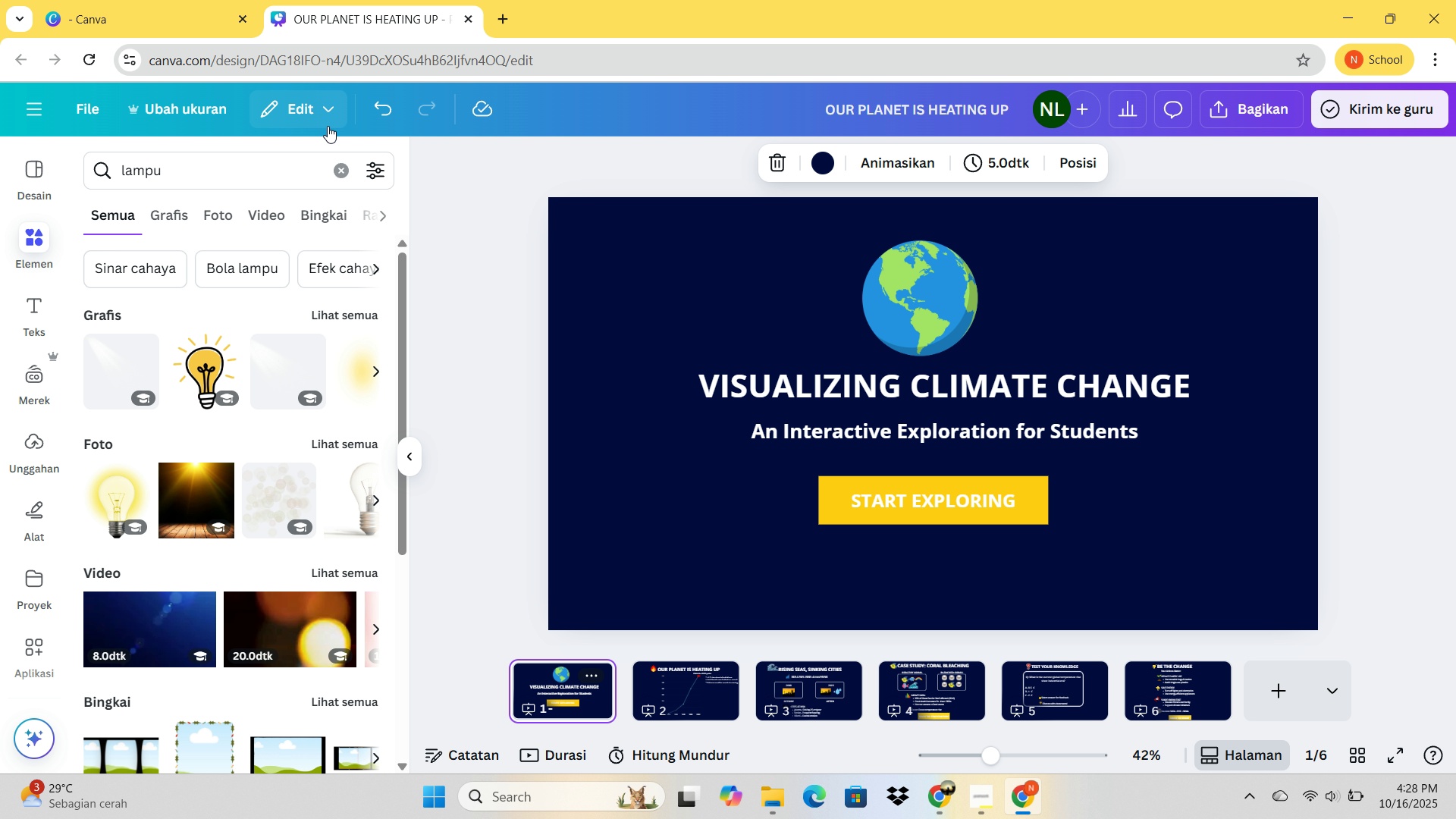 
wait(22.75)
 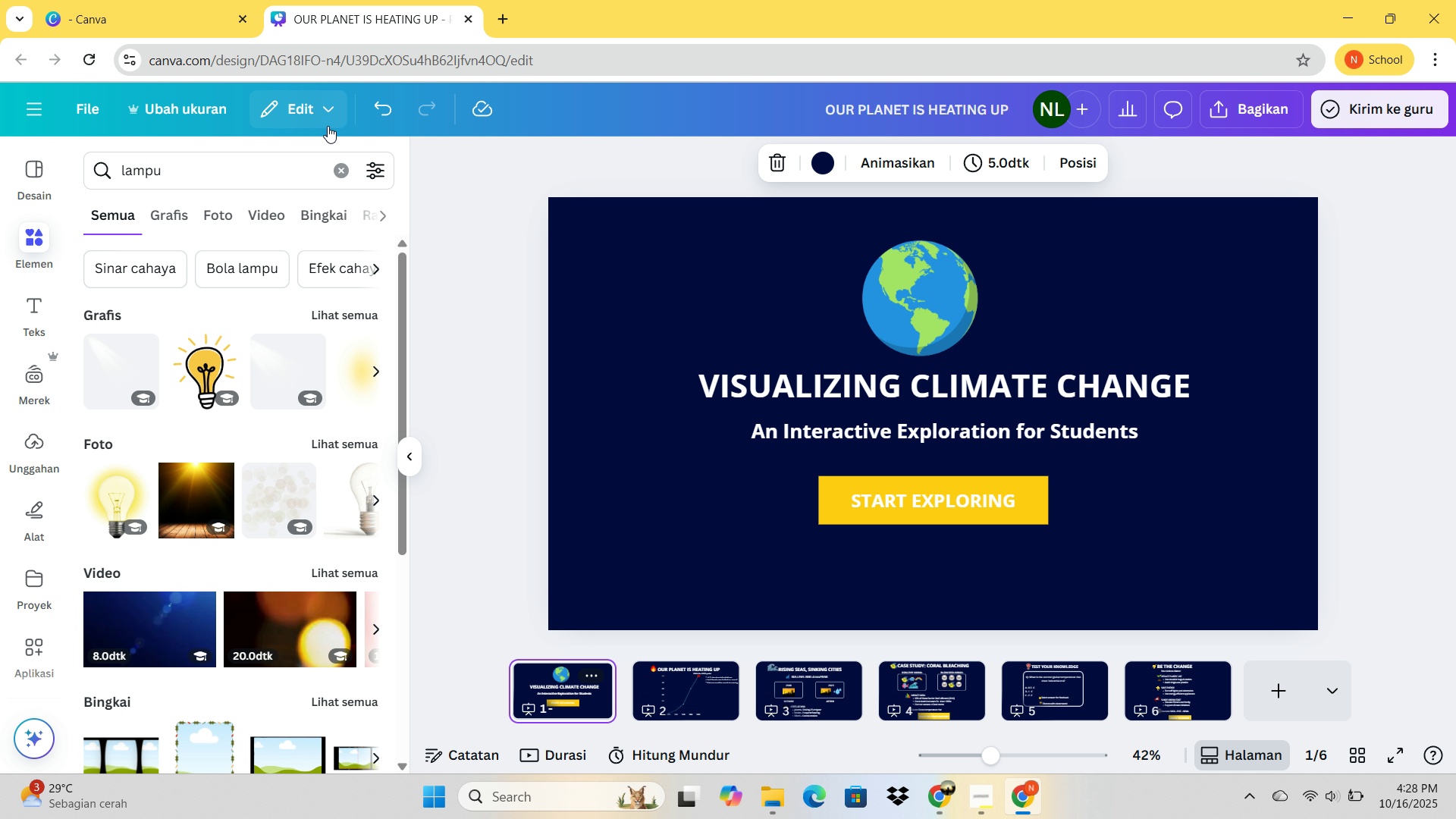 
left_click([978, 118])
 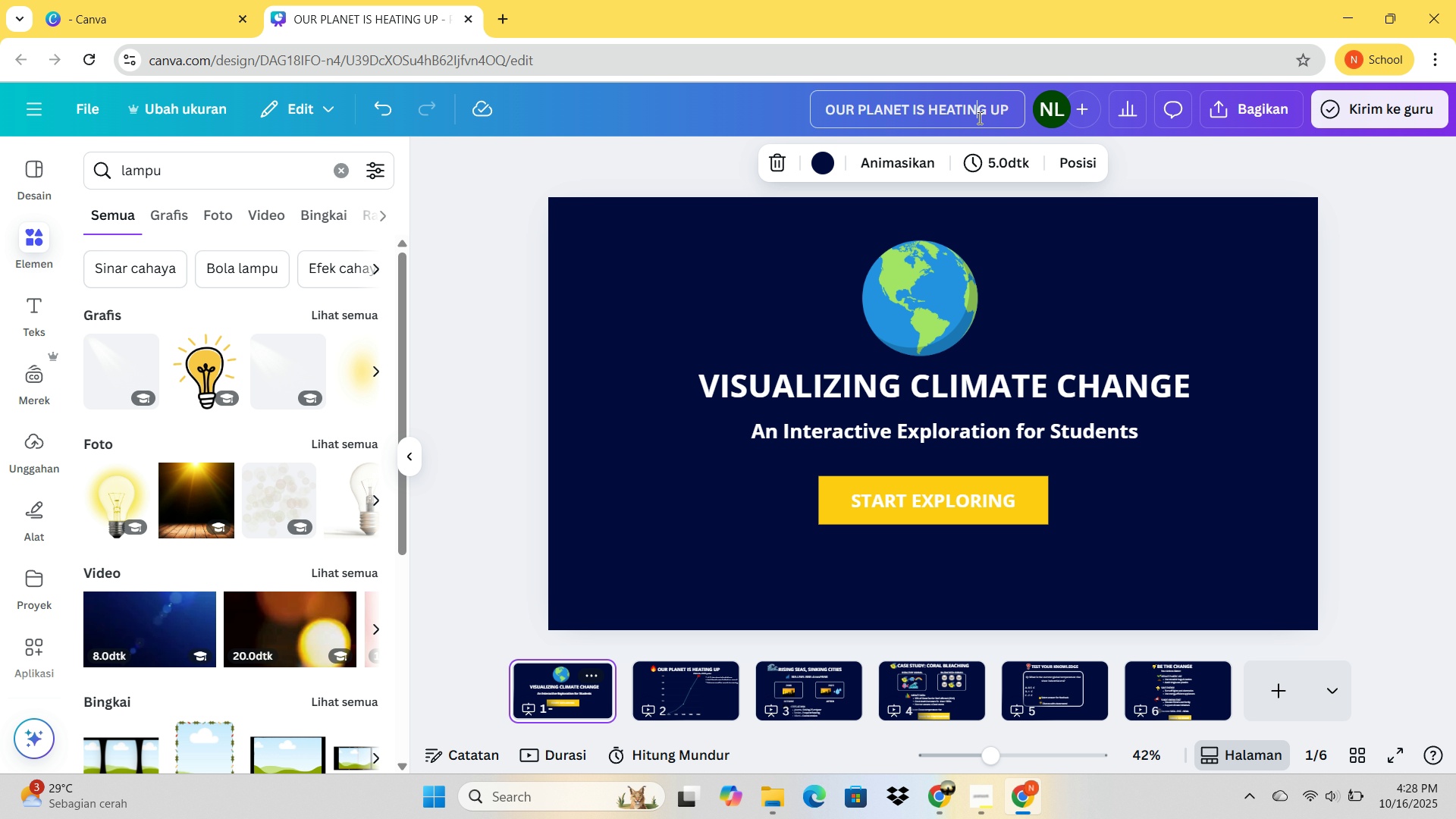 
key(Control+ControlLeft)
 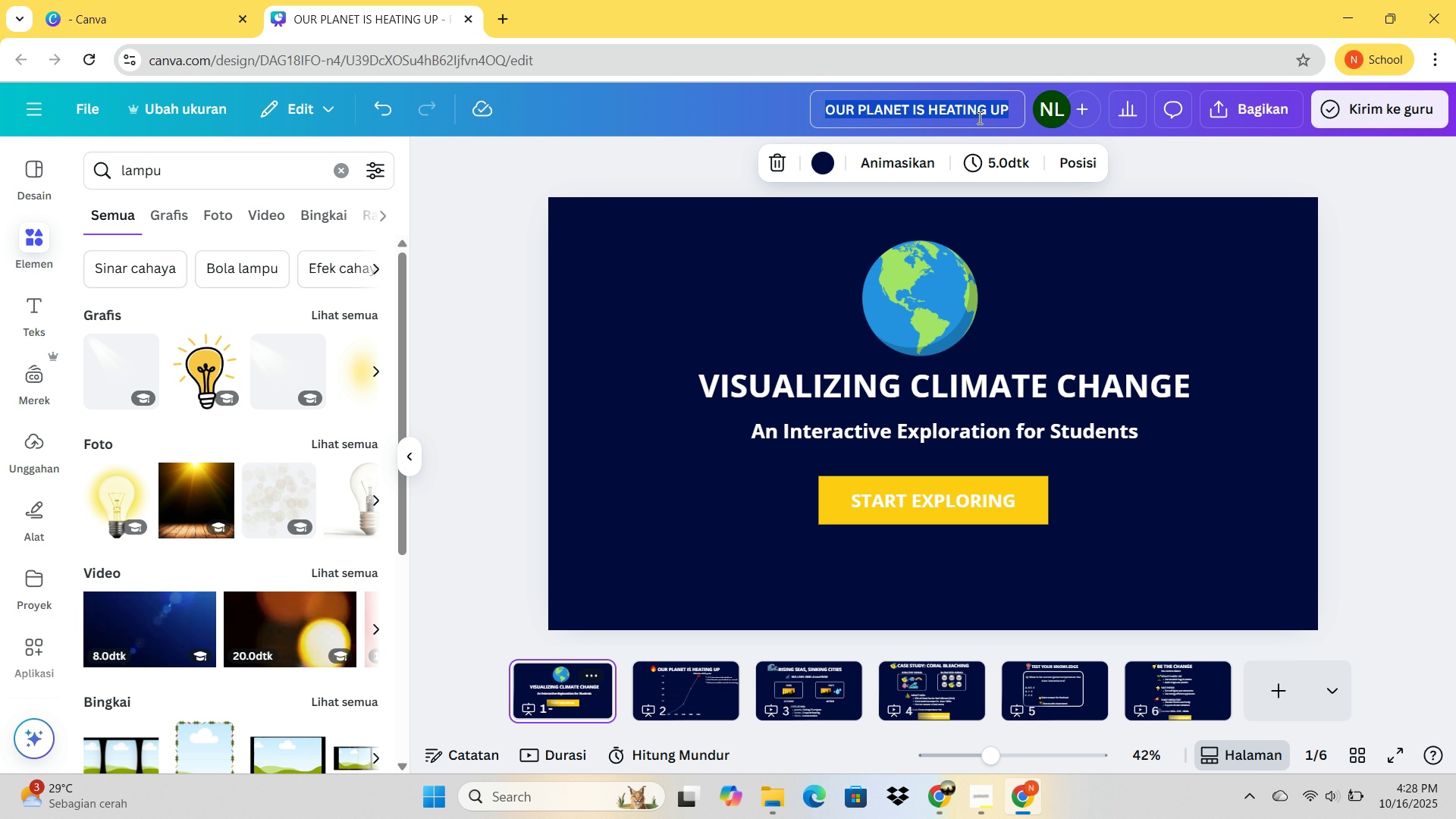 
key(Control+A)
 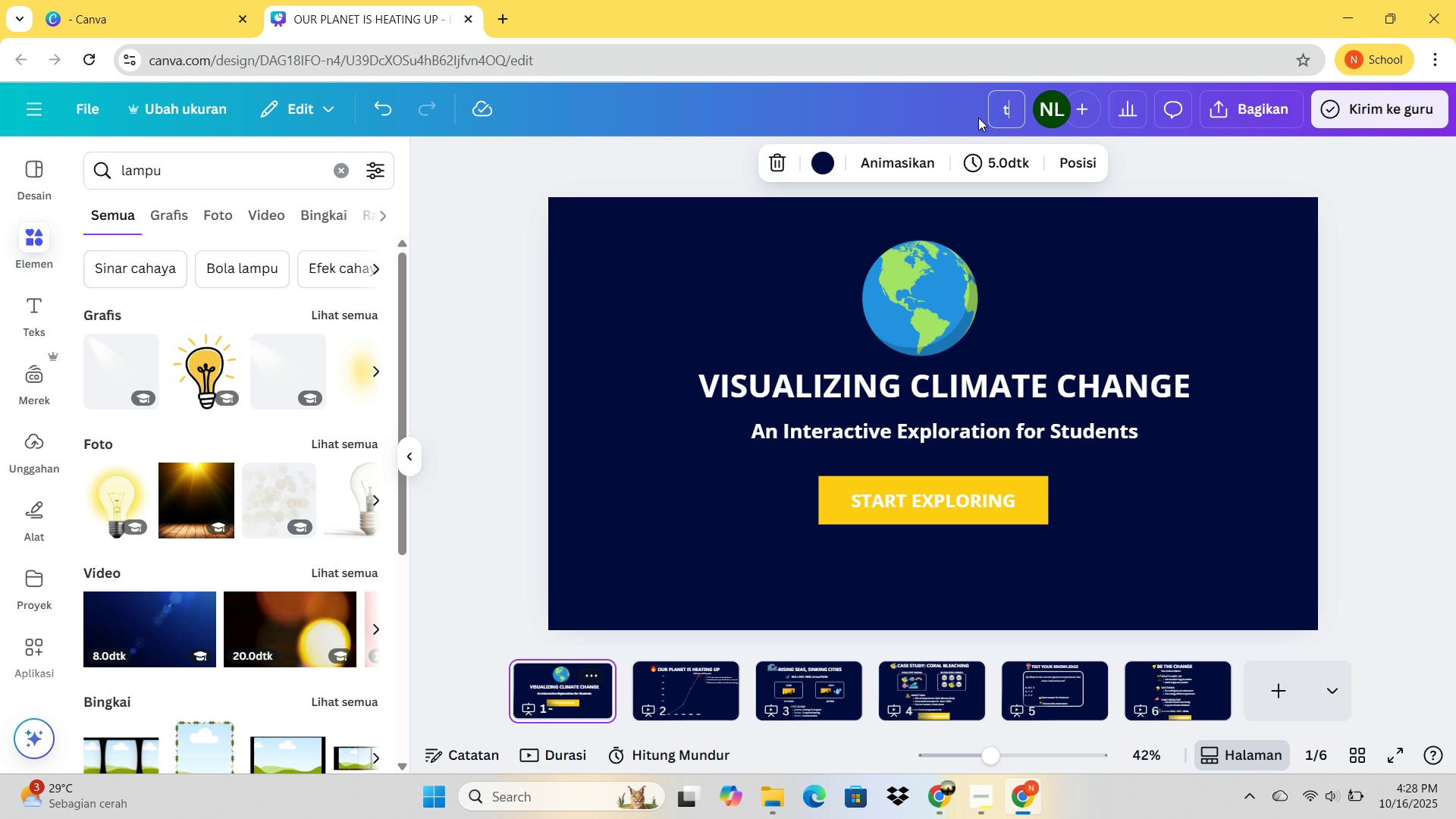 
type(te)
key(Backspace)
key(Backspace)
type(TEM[)
key(Backspace)
type(PLATE)
 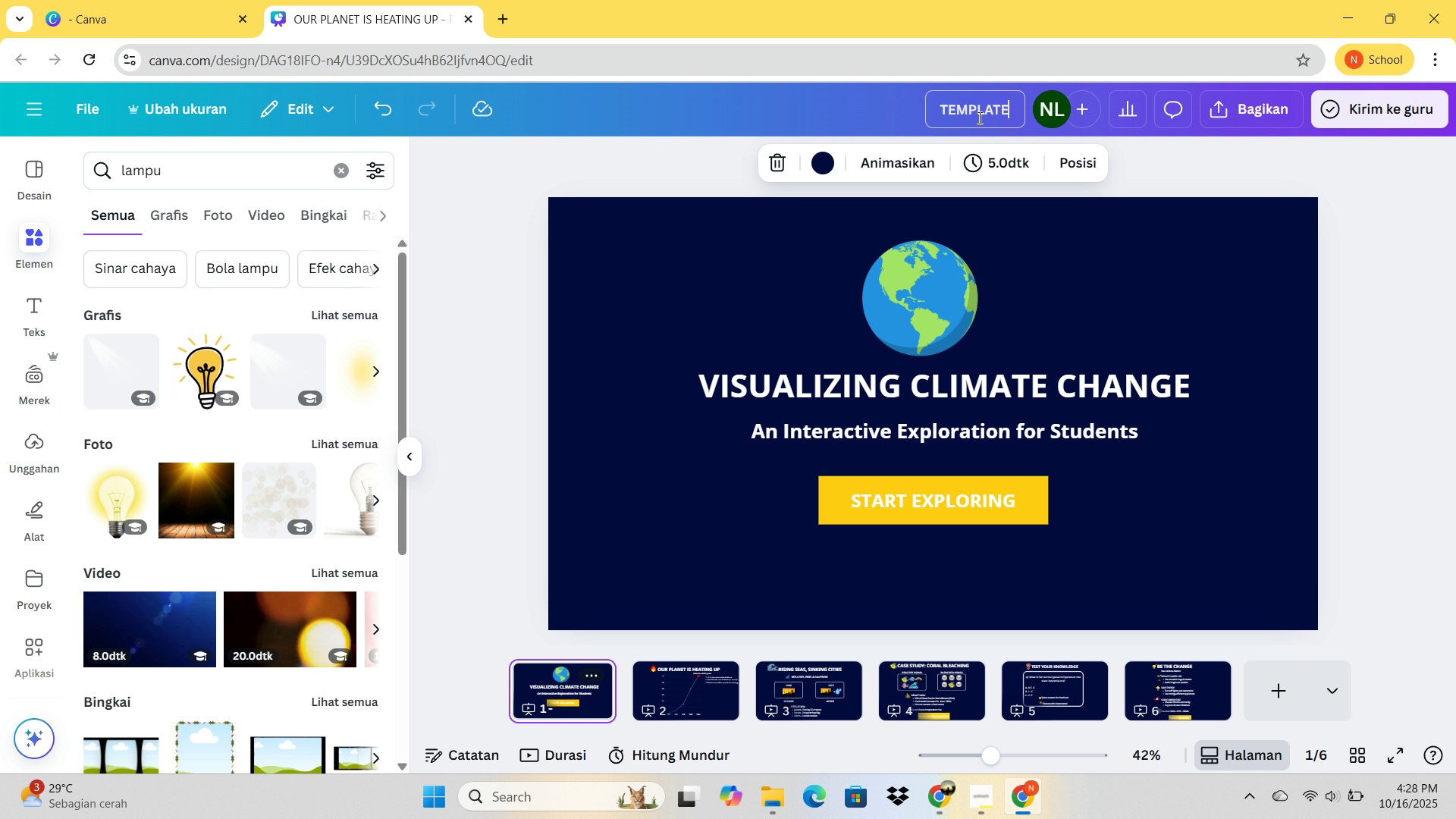 
wait(5.84)
 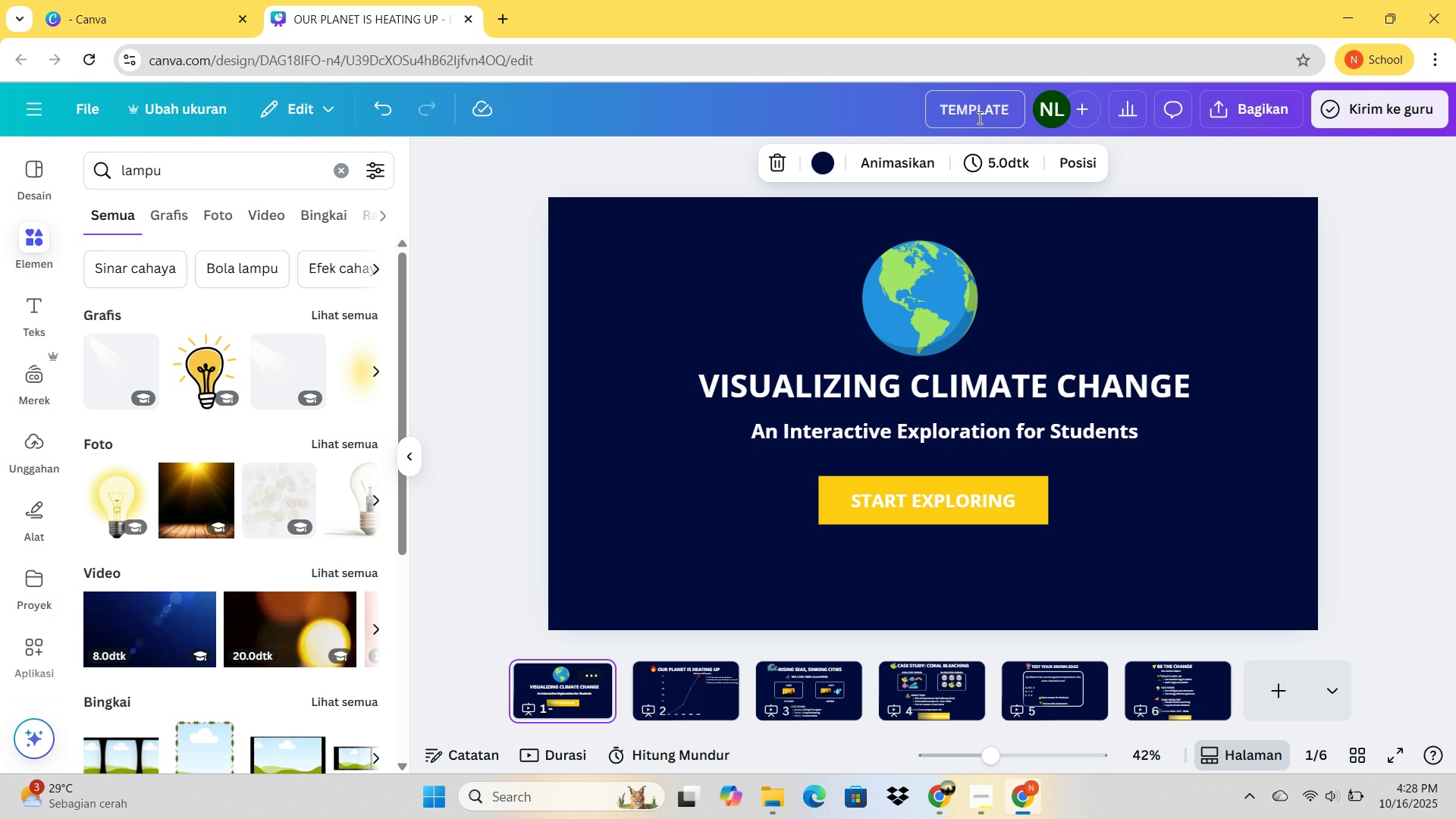 
key(Space)
 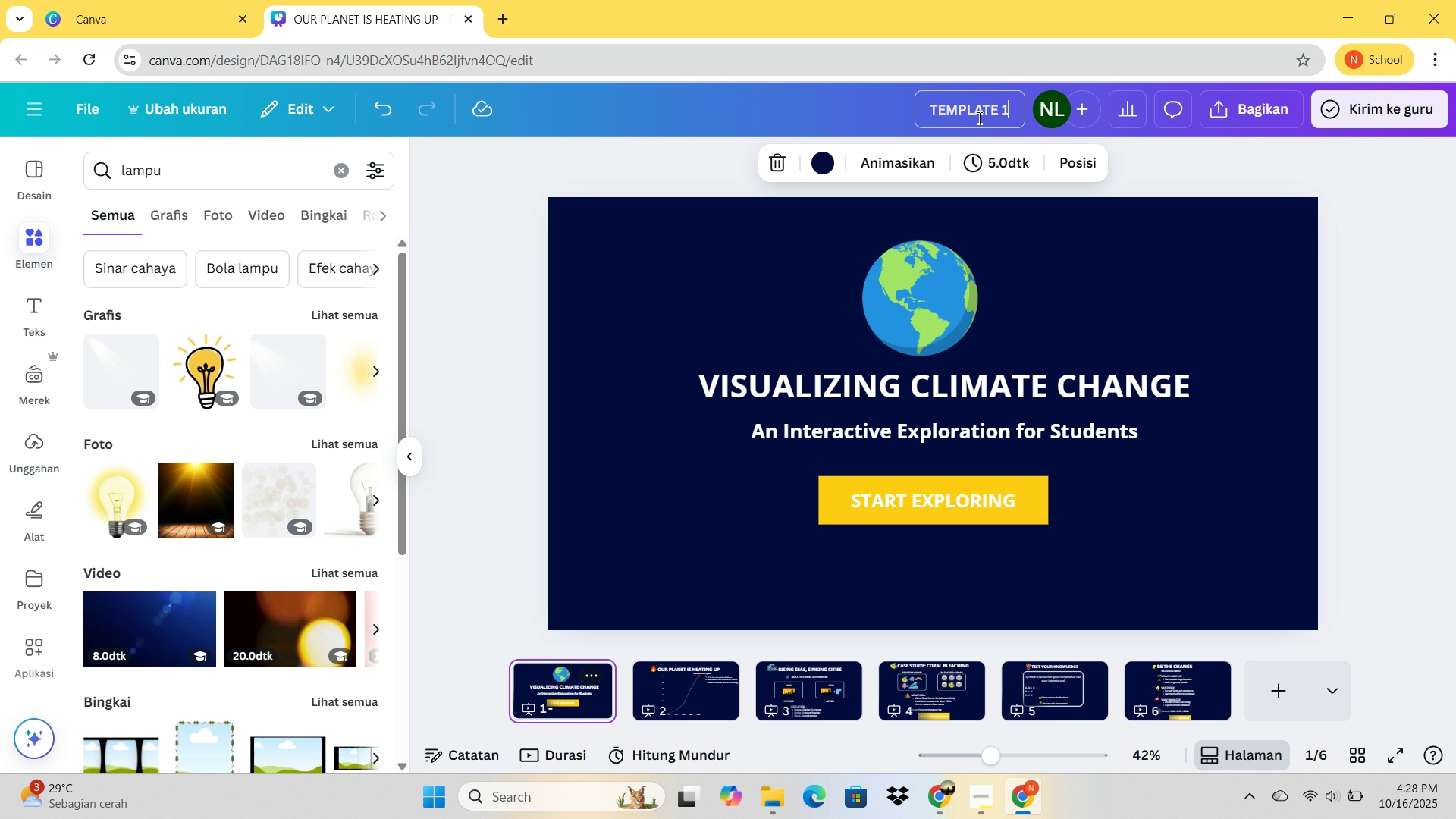 
key(1)
 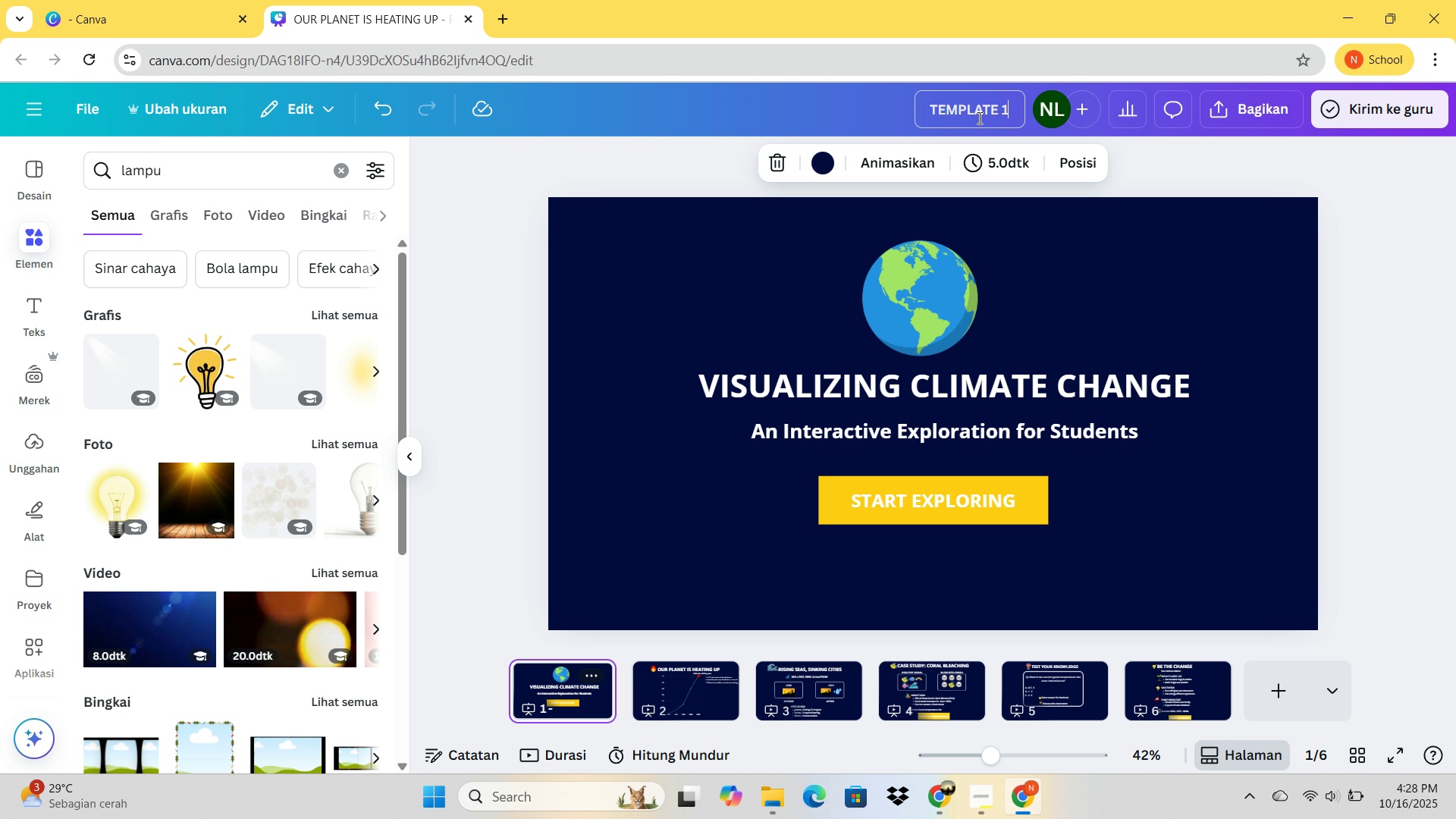 
type( OCEAN)
key(Backspace)
key(Backspace)
key(Backspace)
key(Backspace)
key(Backspace)
 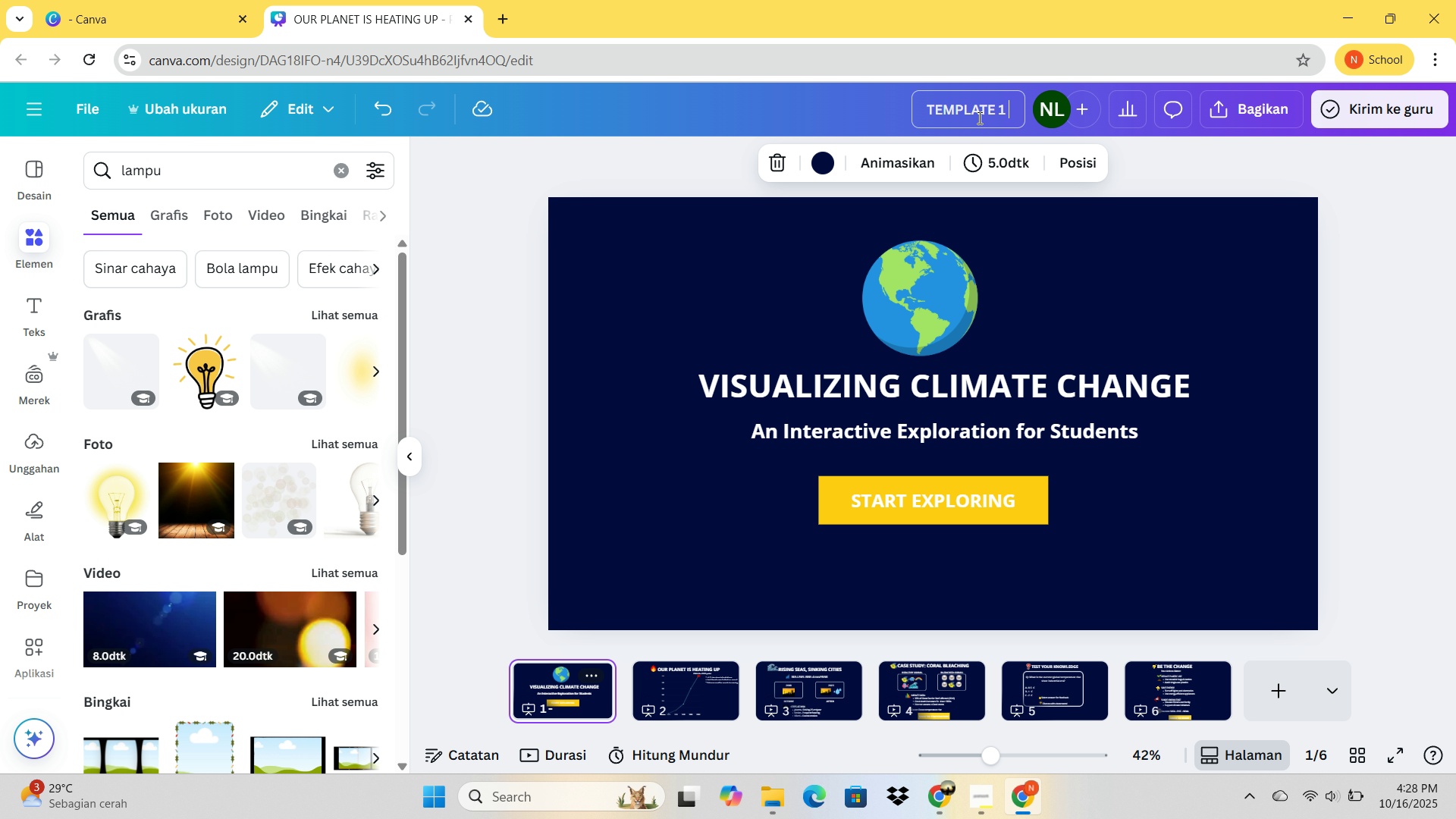 
wait(5.48)
 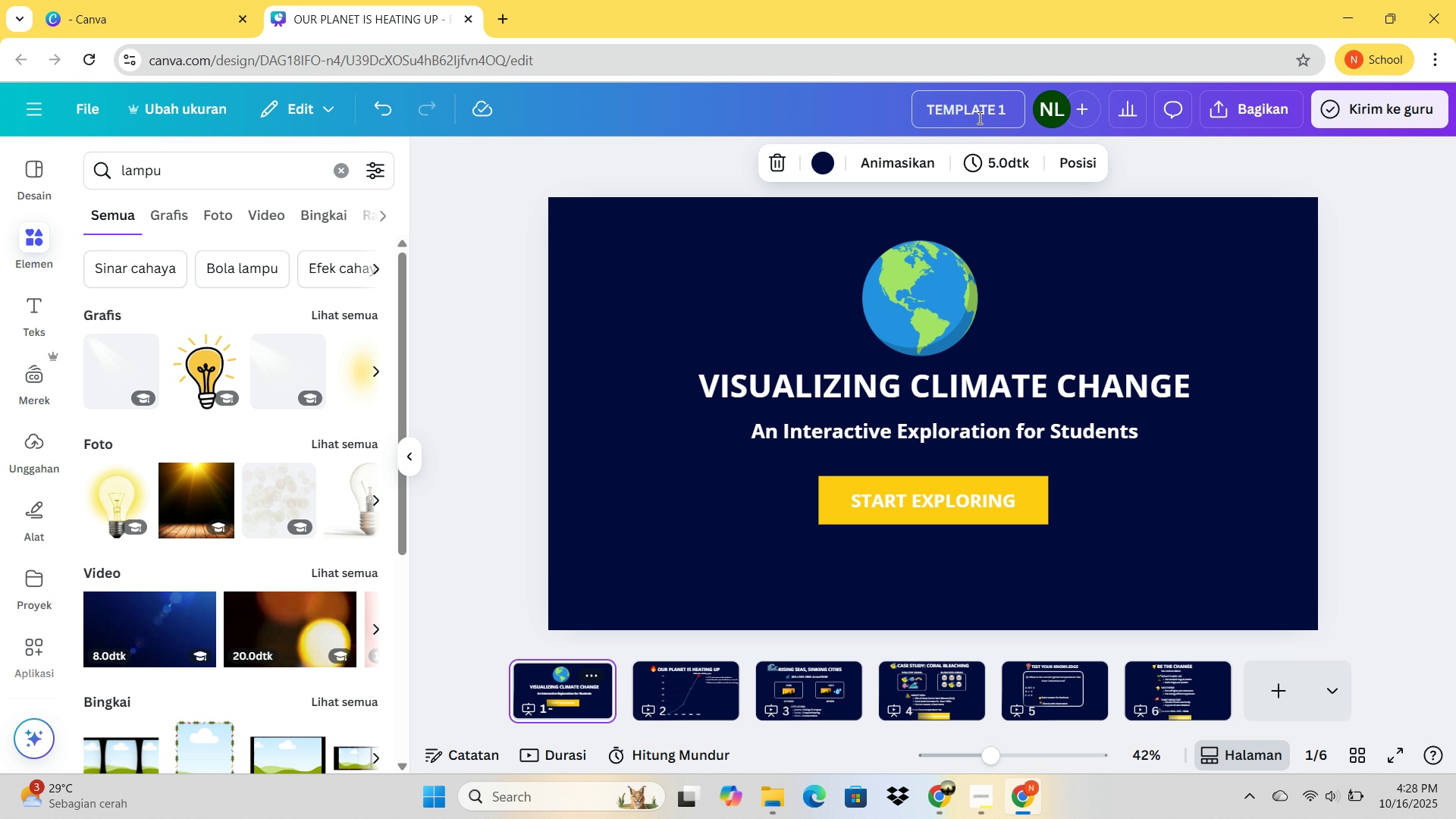 
type(OCEAN )
key(Backspace)
key(Backspace)
key(Backspace)
key(Backspace)
key(Backspace)
key(Backspace)
key(Backspace)
 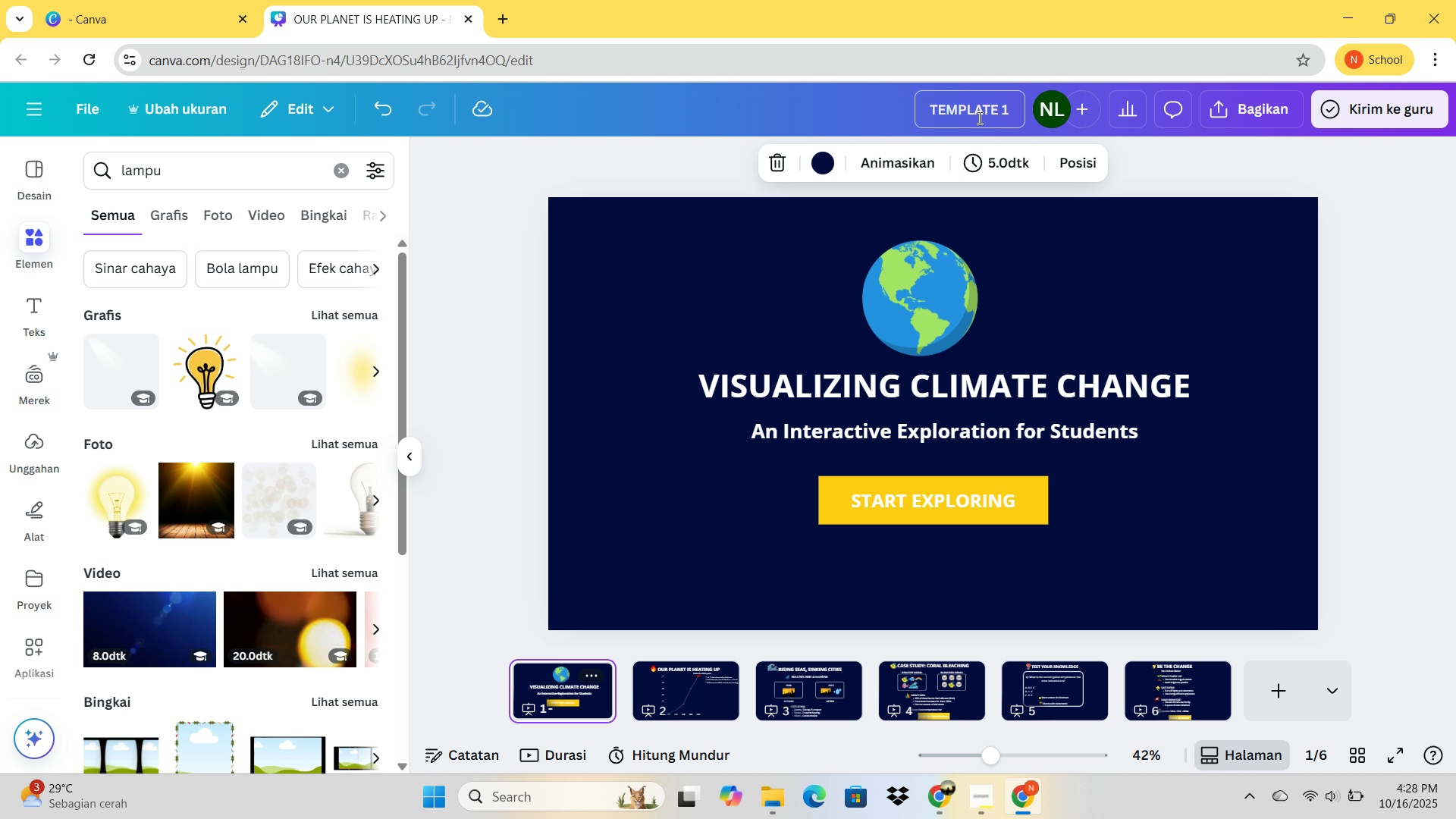 
key(Enter)
 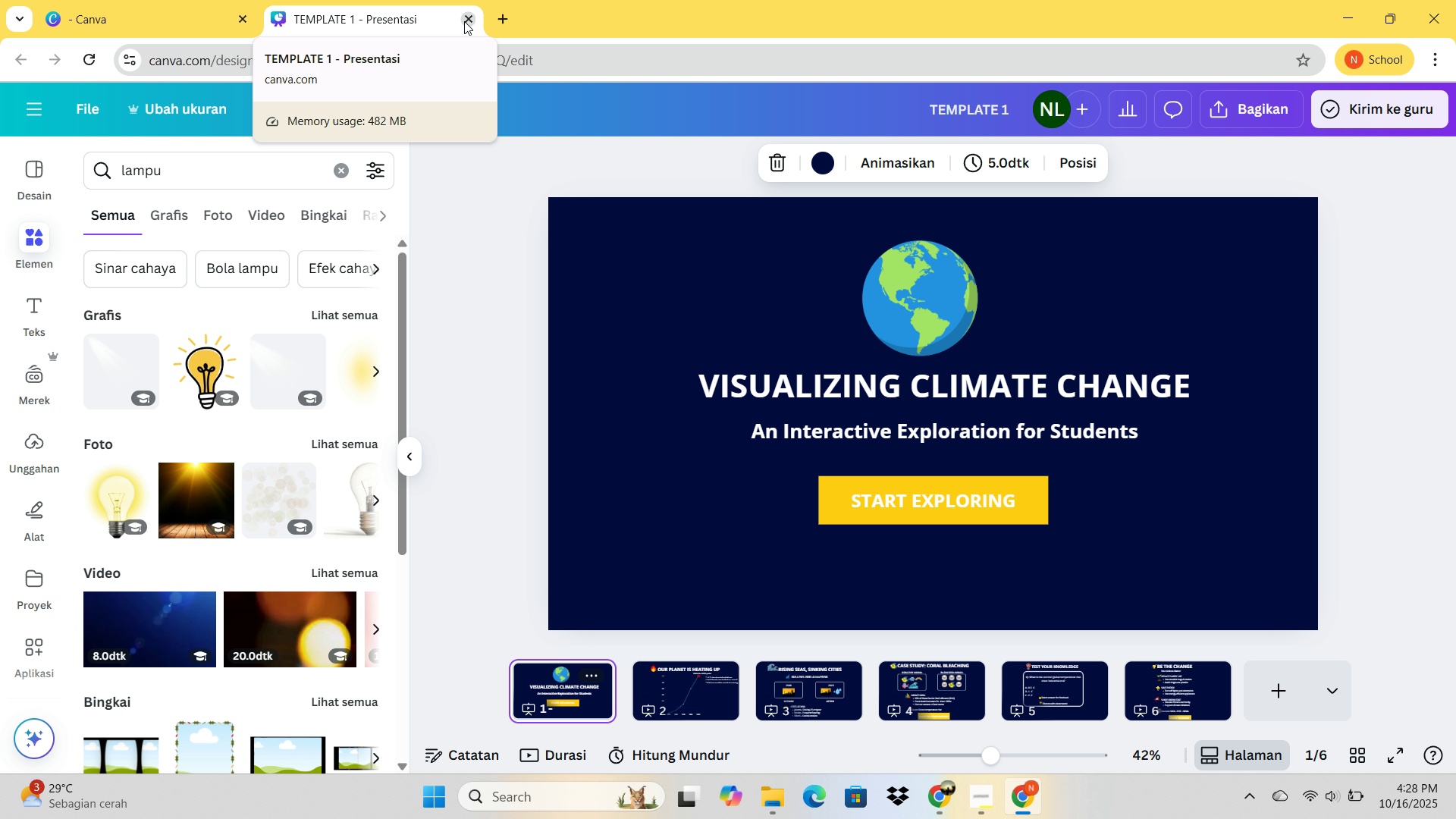 
wait(6.05)
 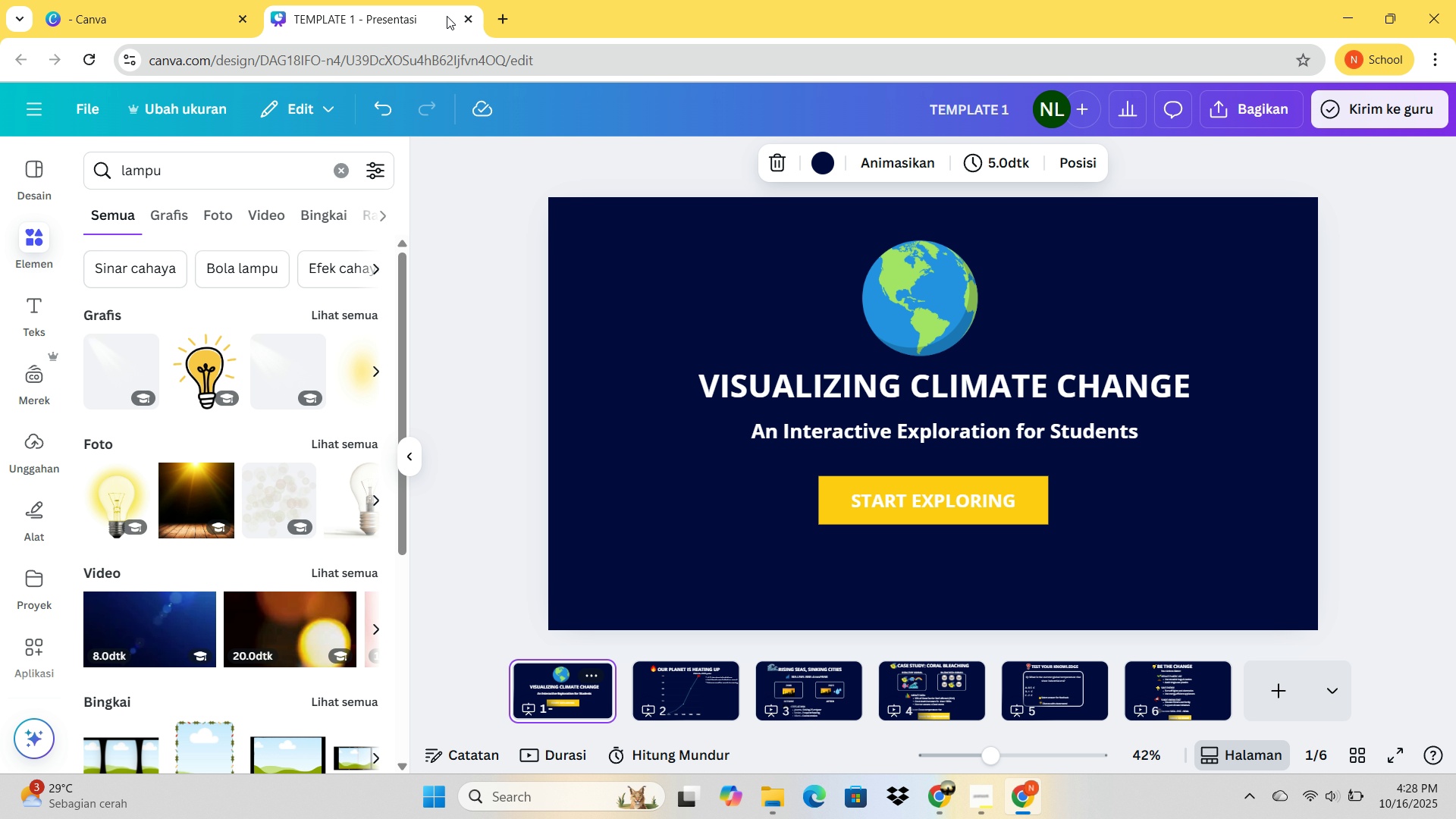 
left_click([99, 17])
 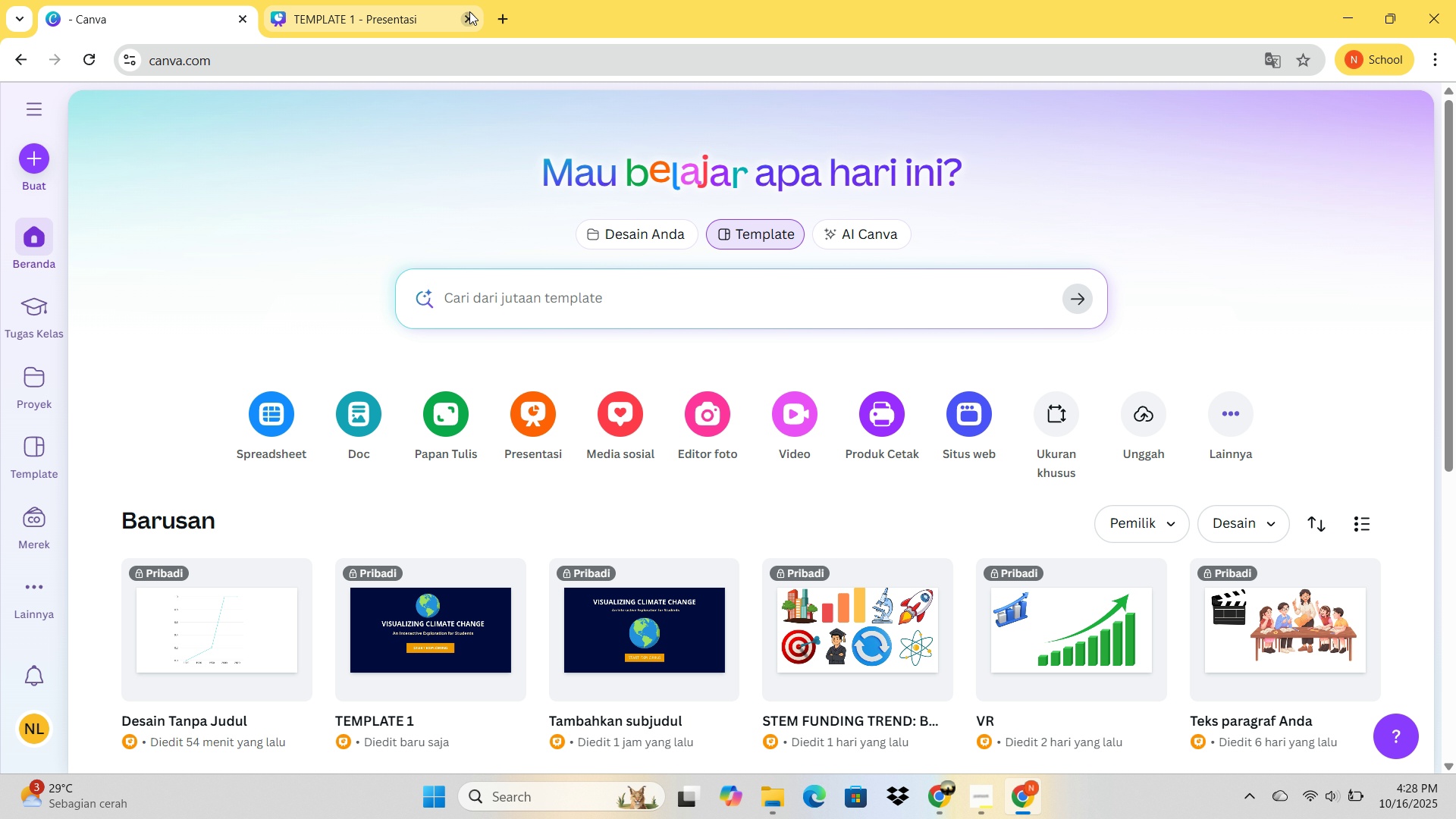 
left_click([469, 11])
 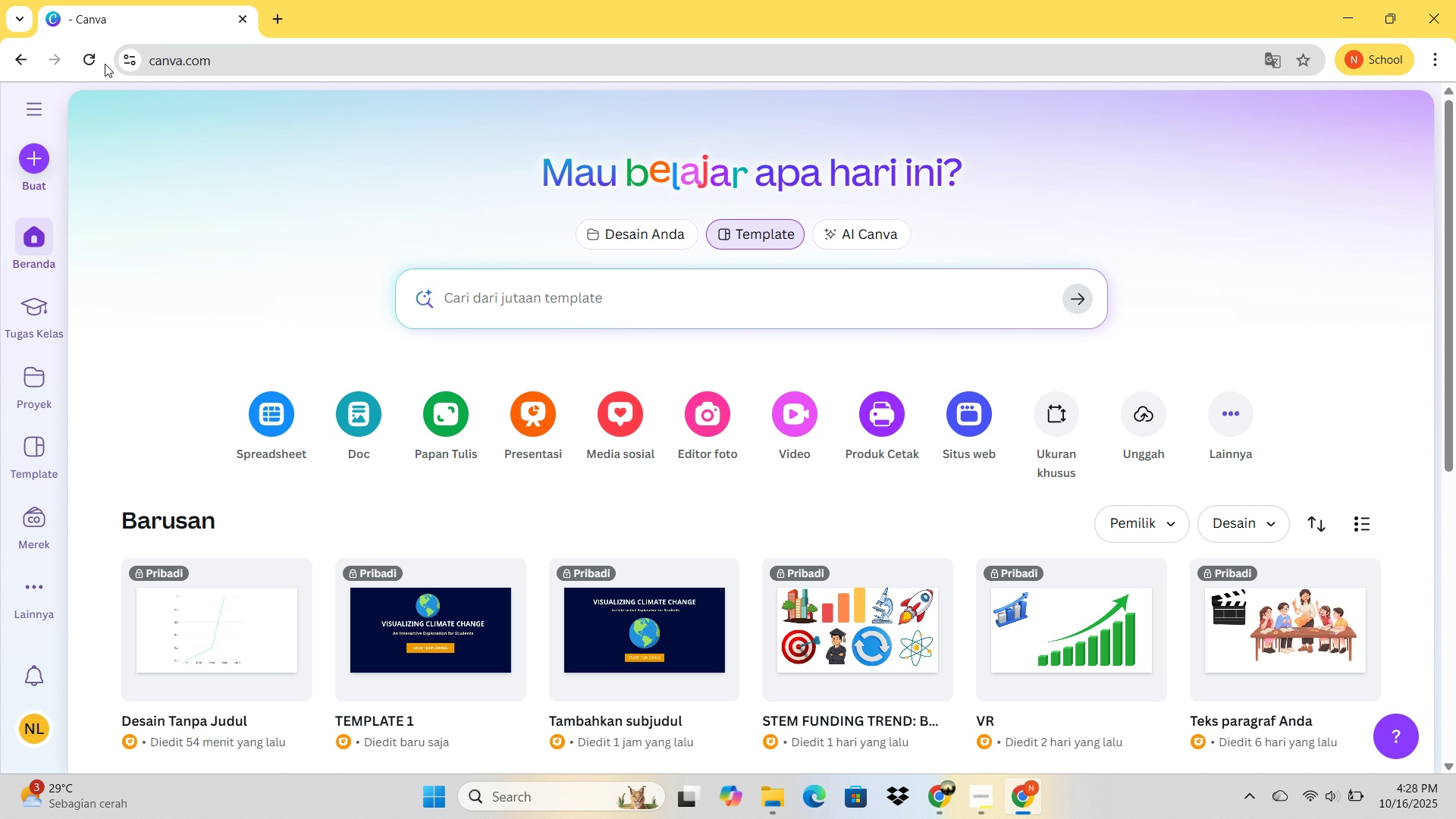 
left_click([94, 58])
 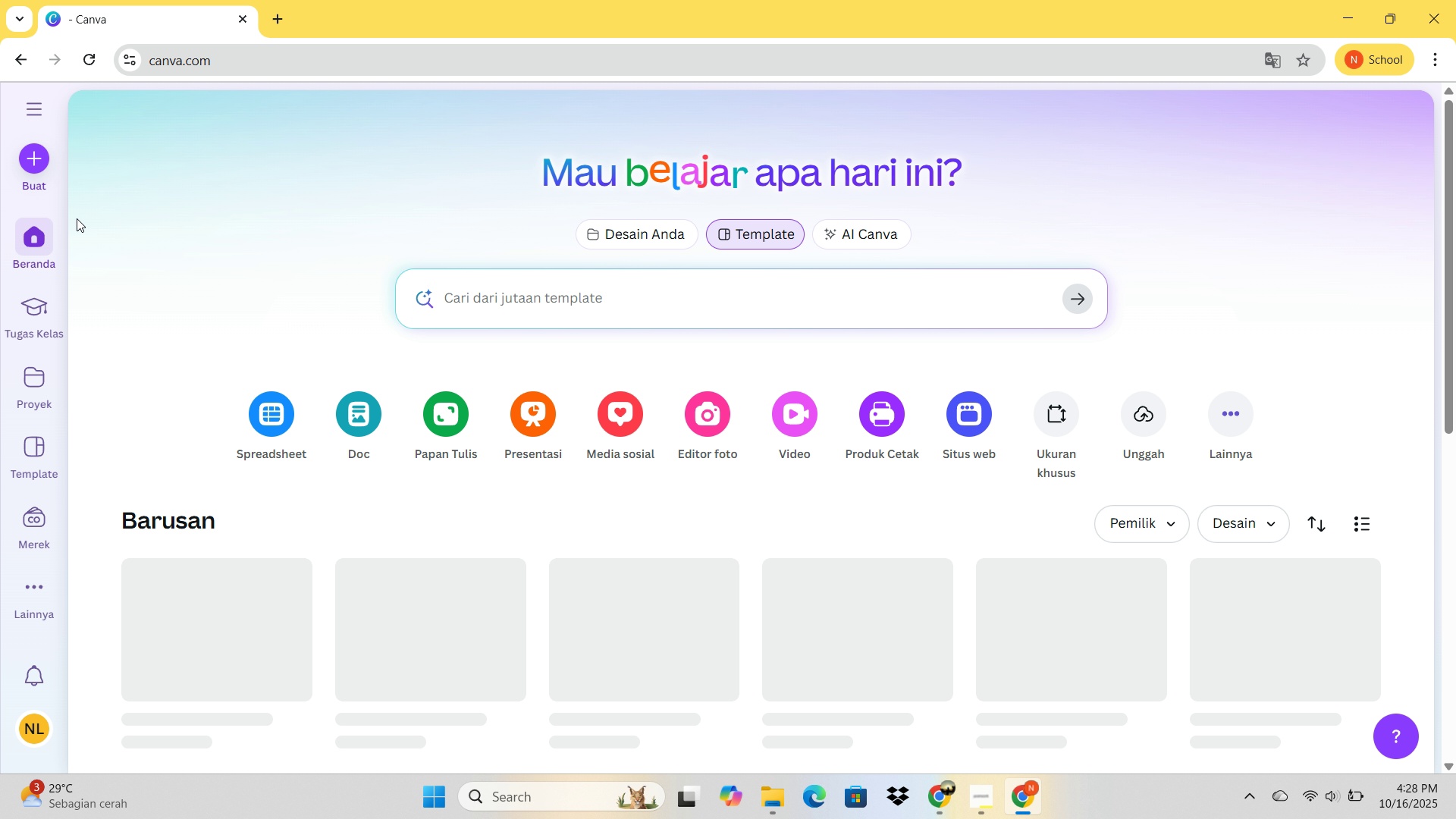 
mouse_move([197, 598])
 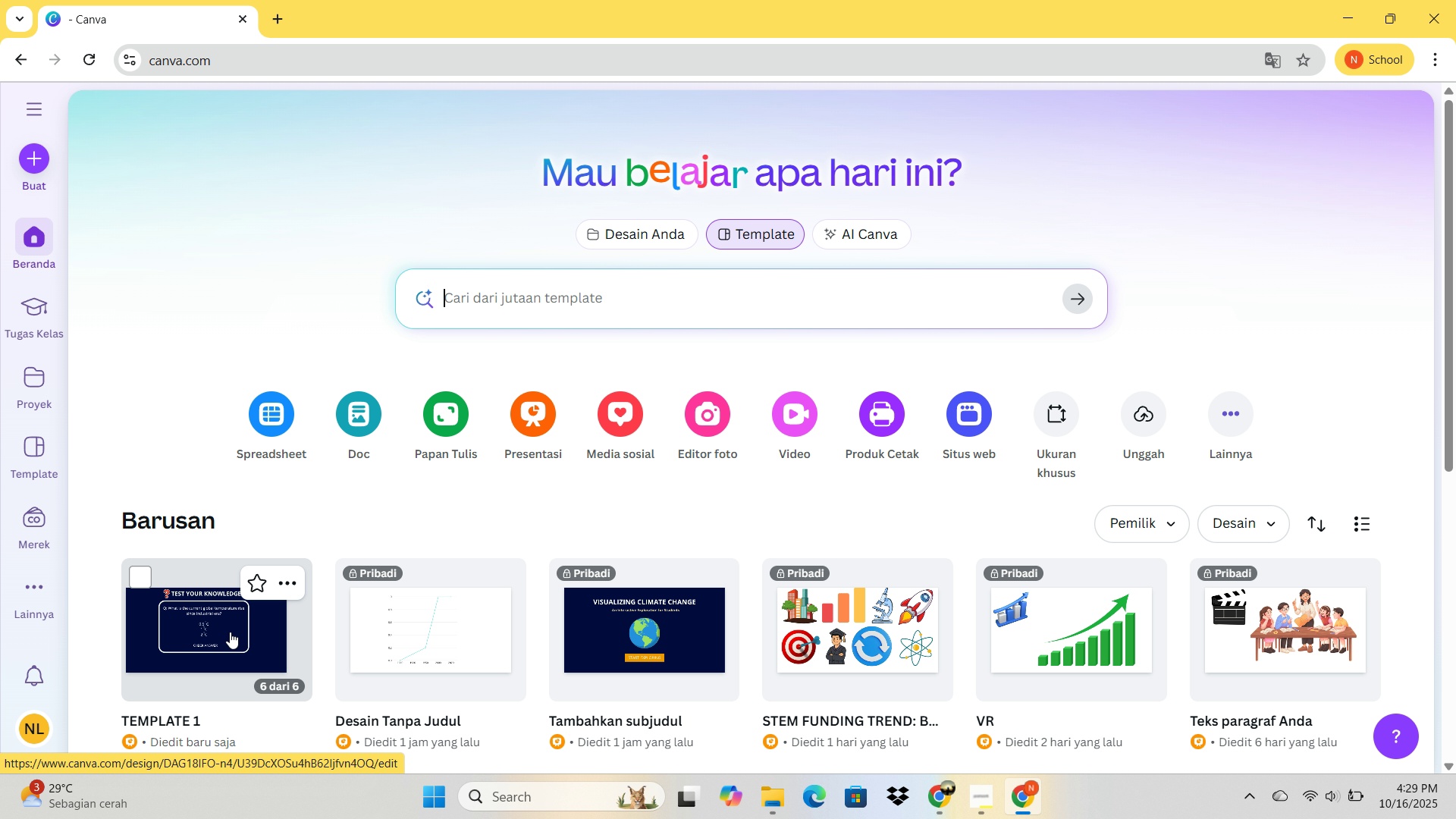 
wait(23.65)
 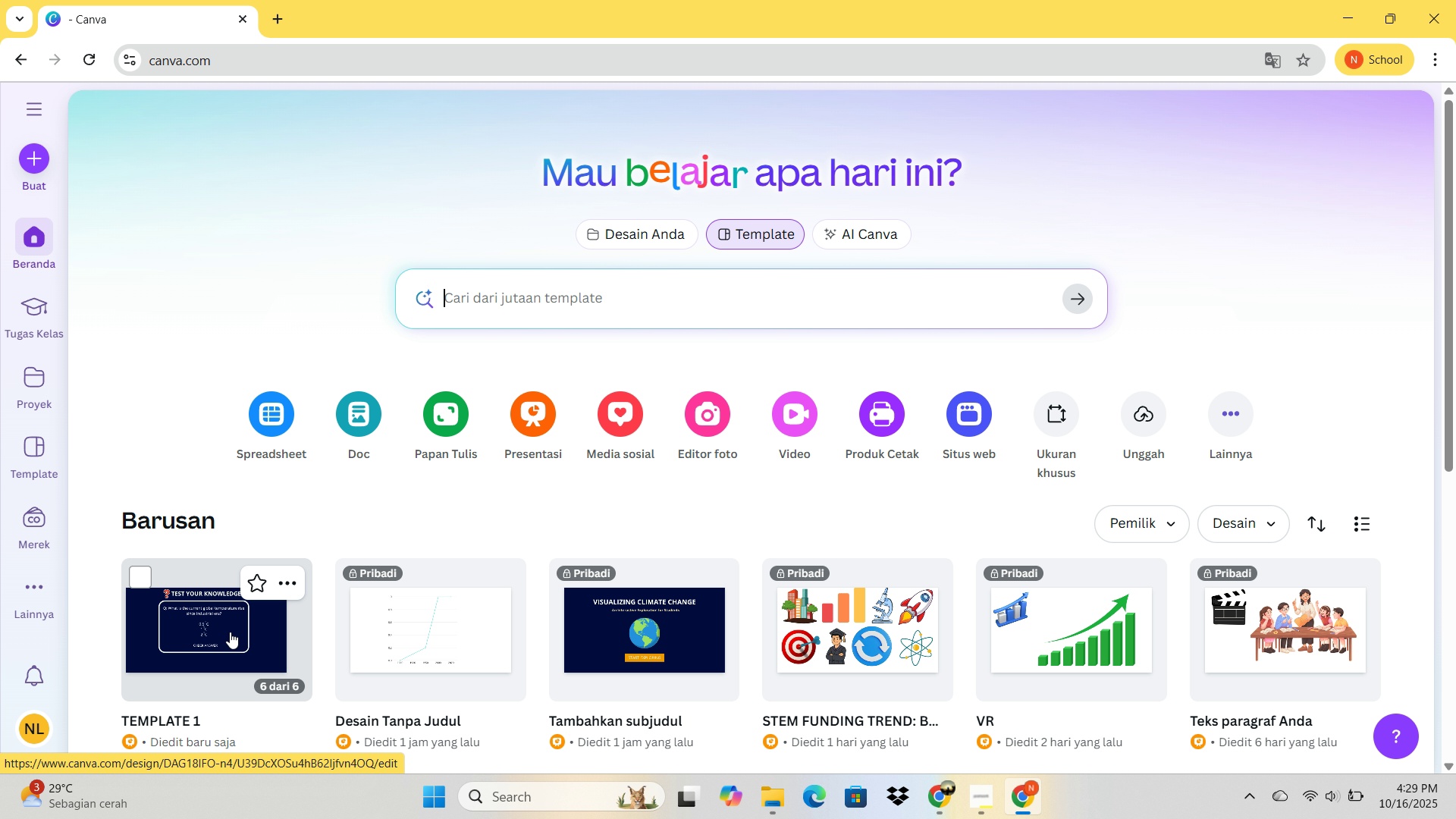 
right_click([234, 634])
 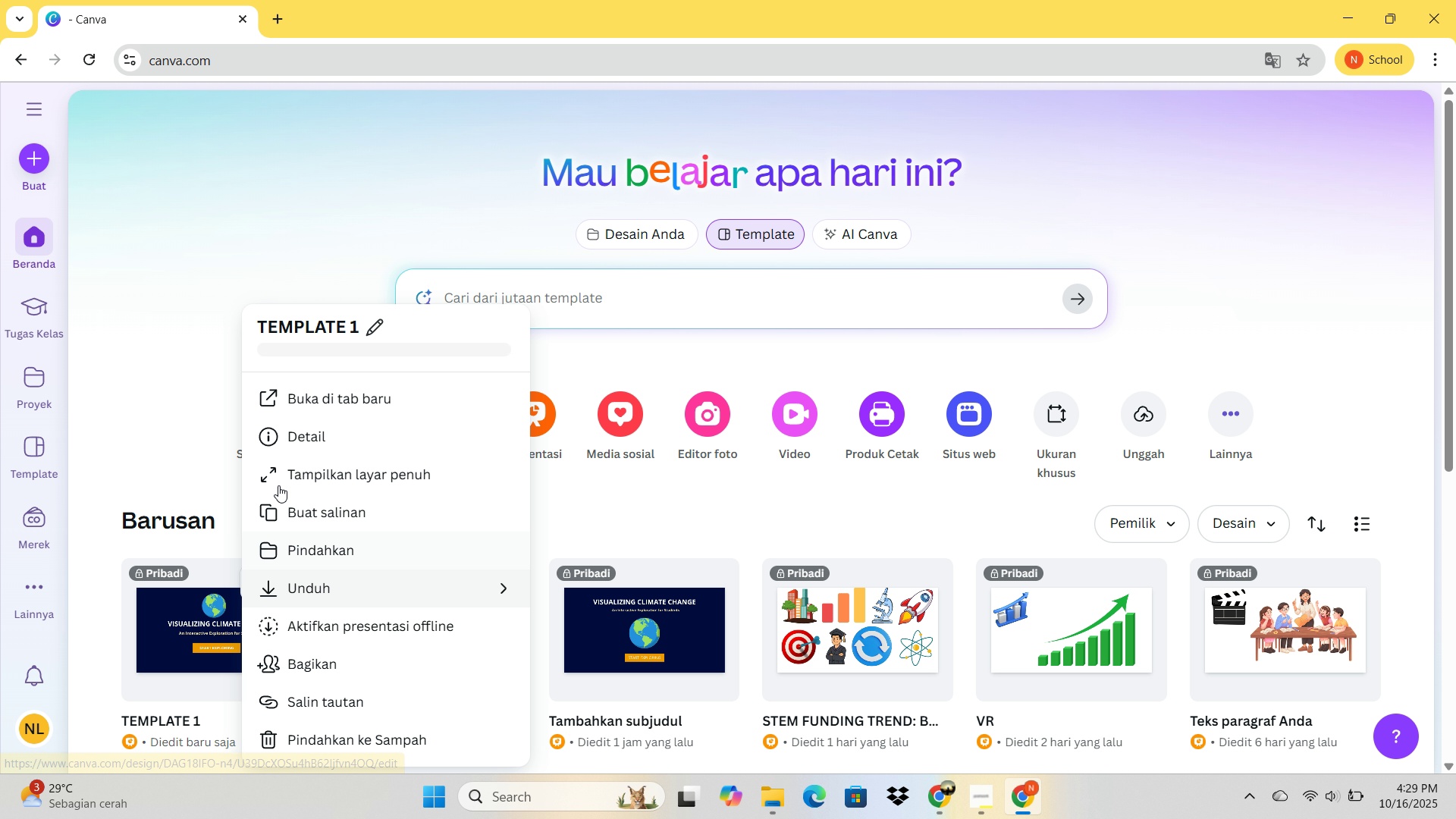 
mouse_move([301, 430])
 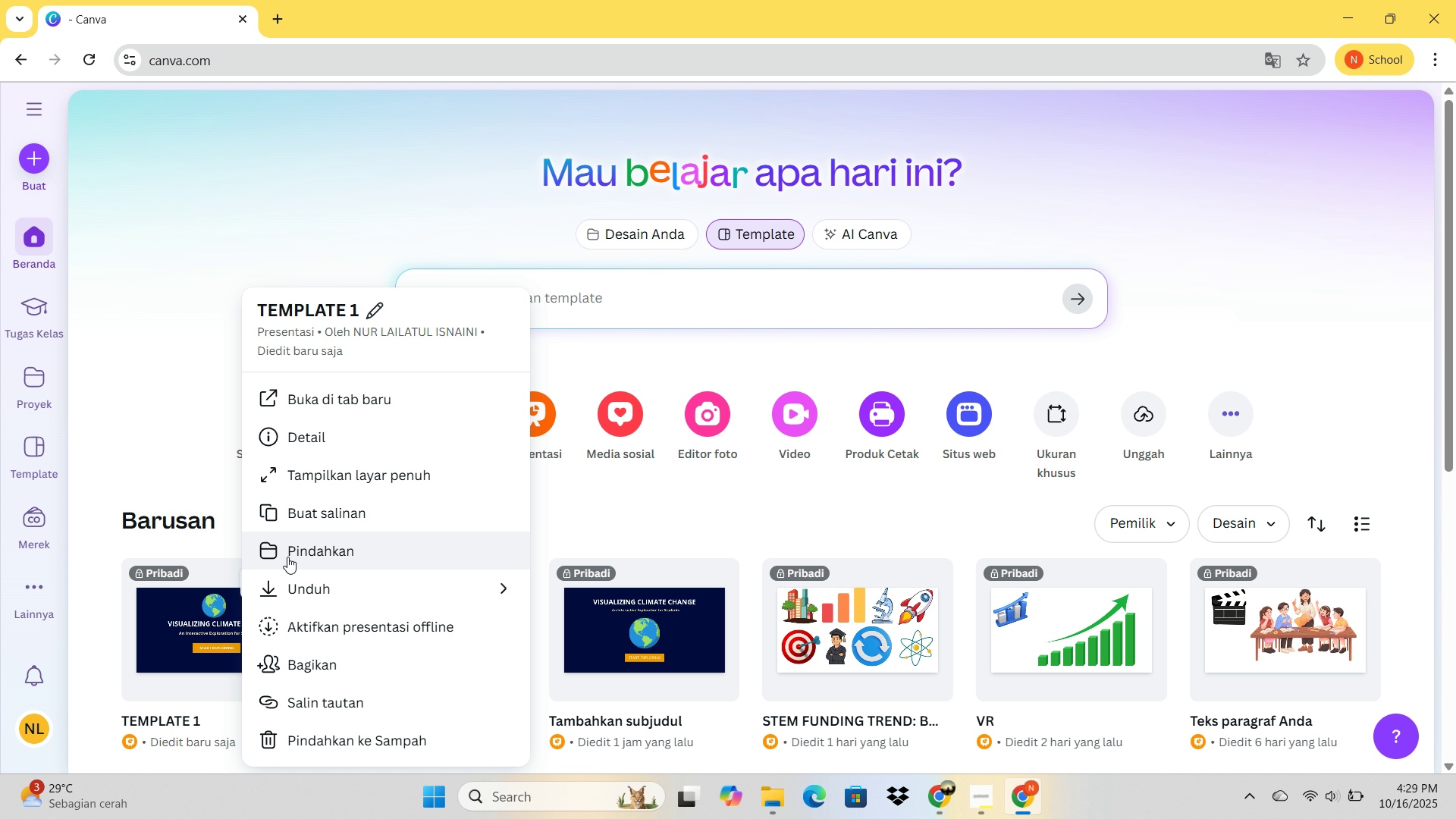 
left_click([298, 522])
 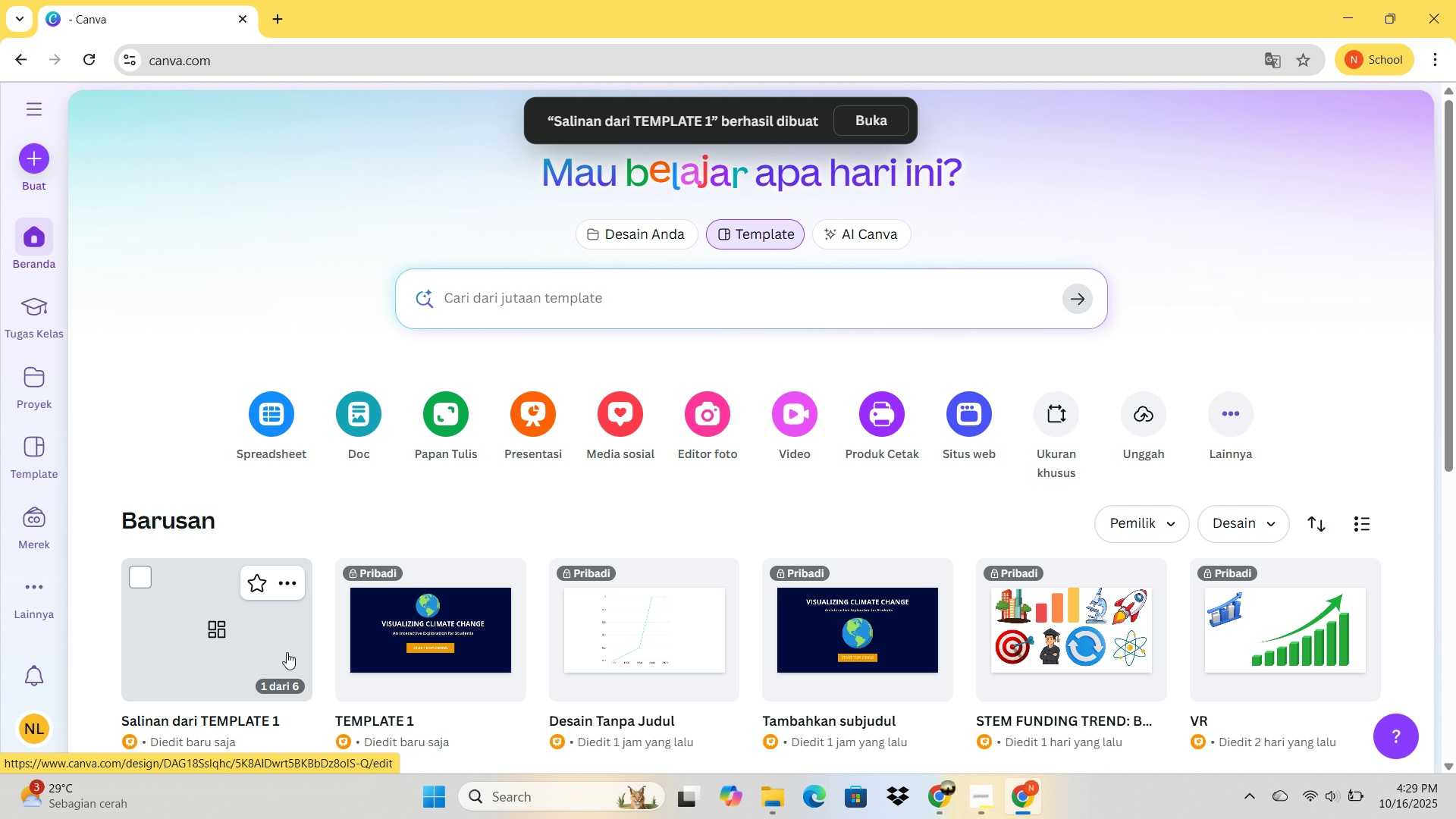 
right_click([242, 645])
 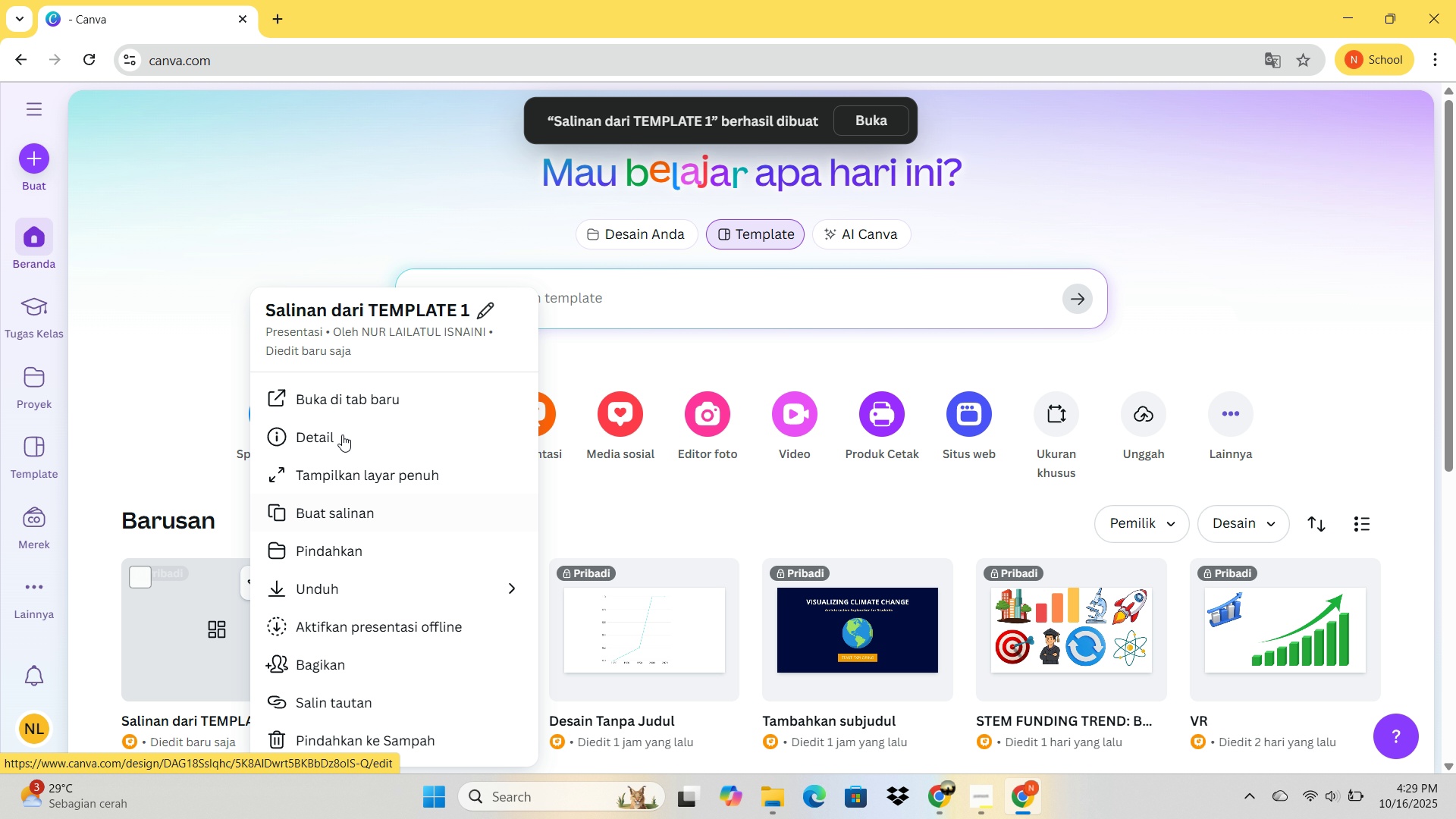 
left_click([363, 409])
 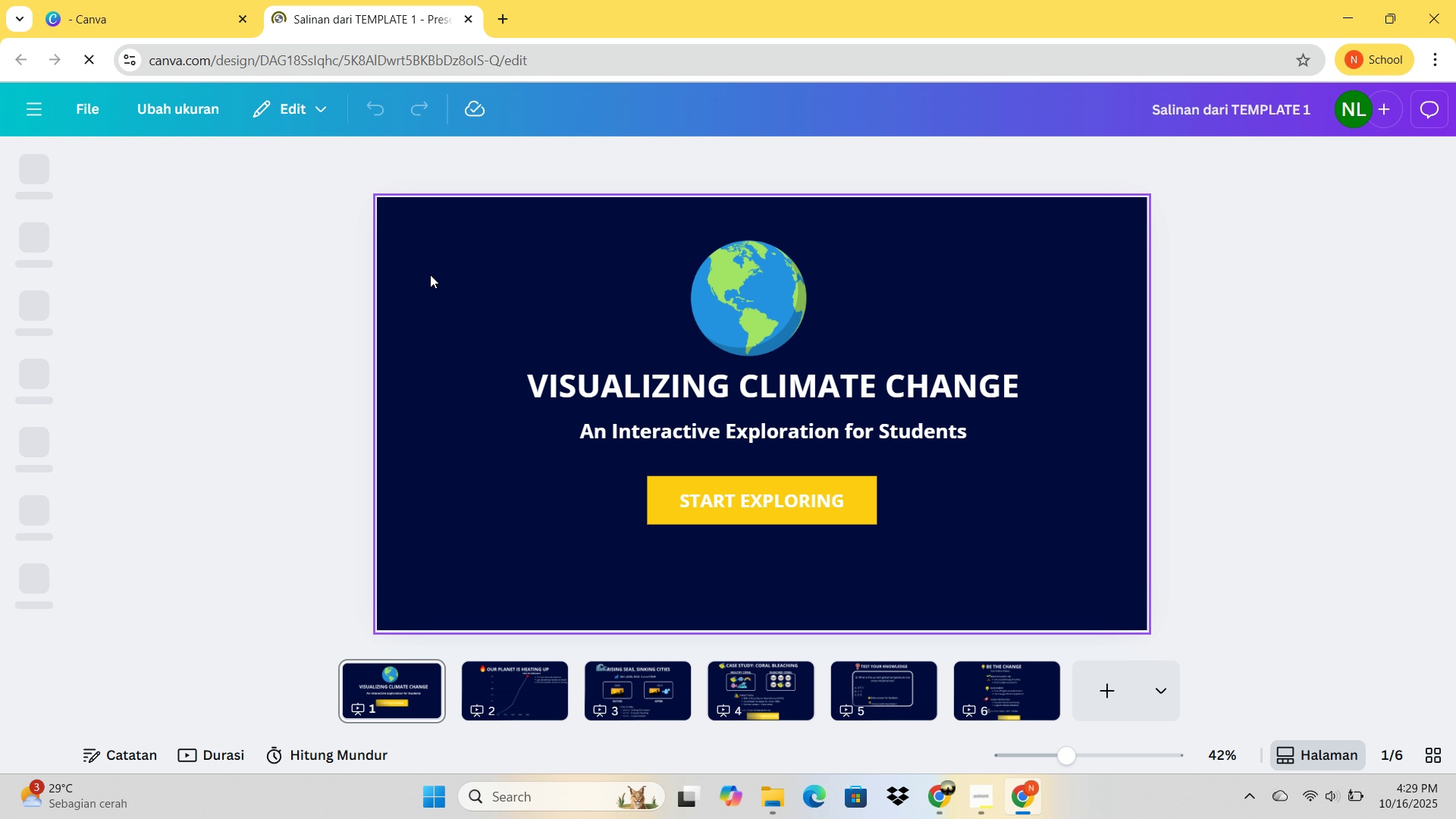 
wait(10.78)
 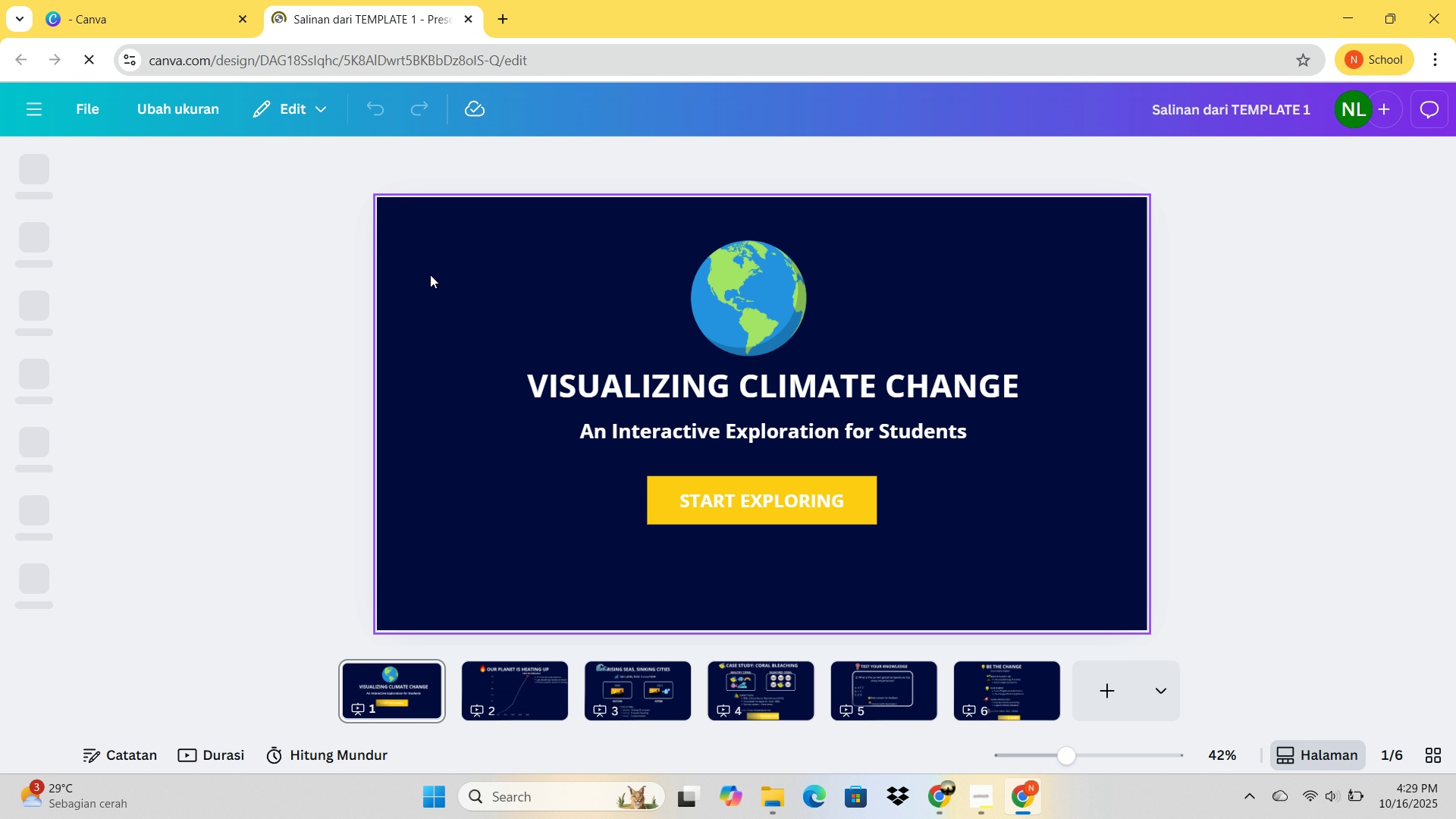 
left_click([447, 291])
 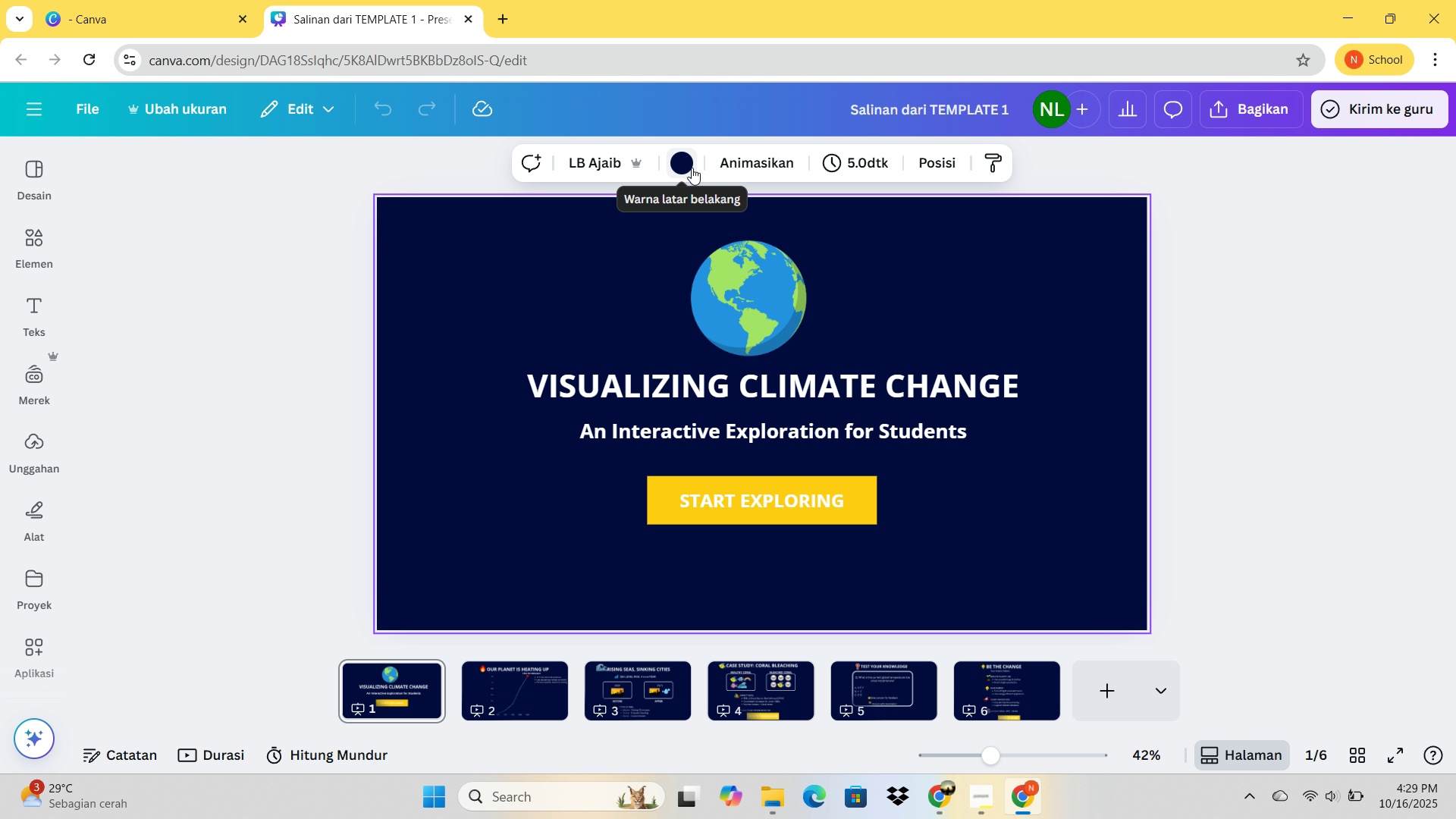 
left_click([692, 168])
 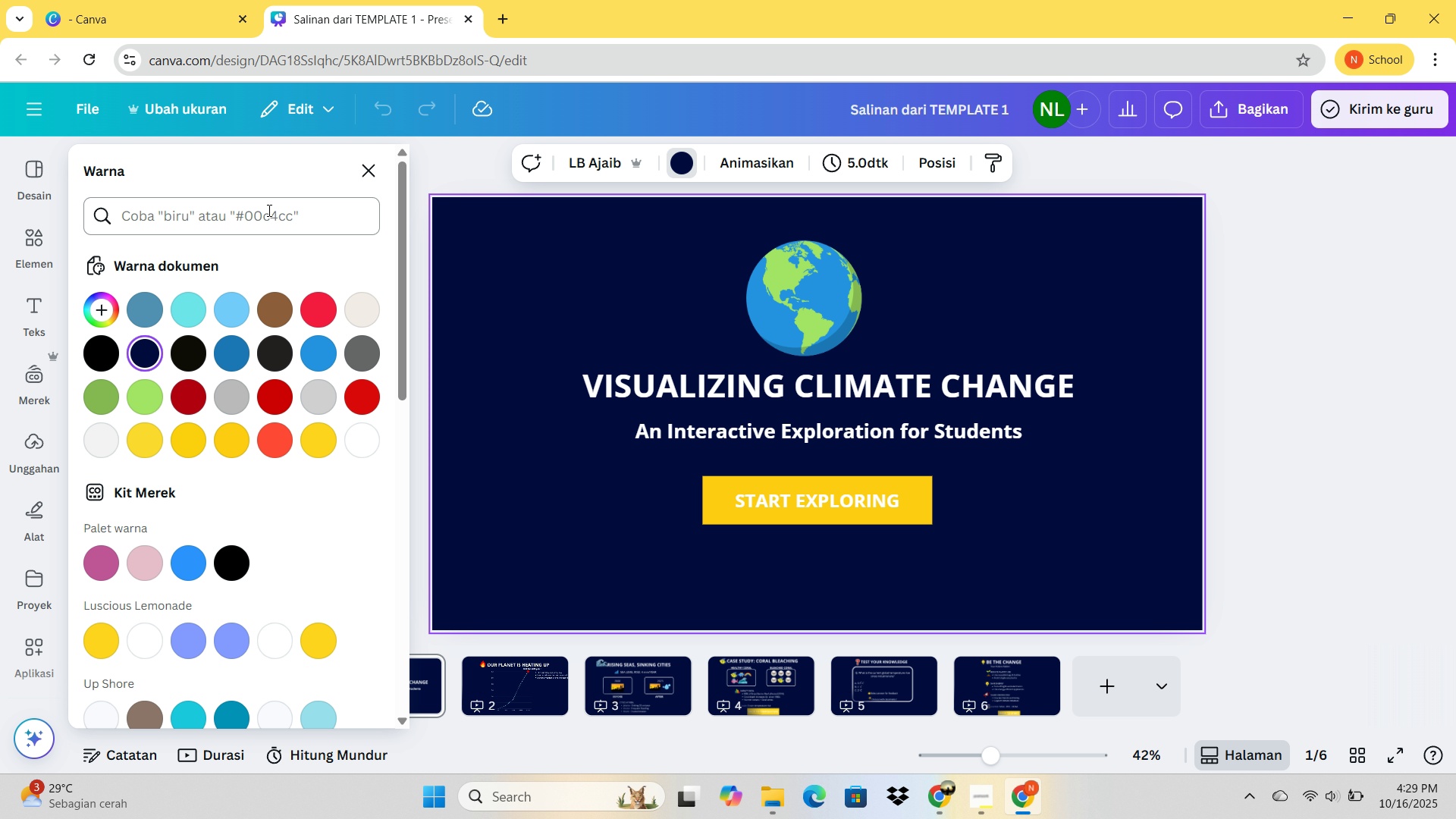 
left_click([268, 210])
 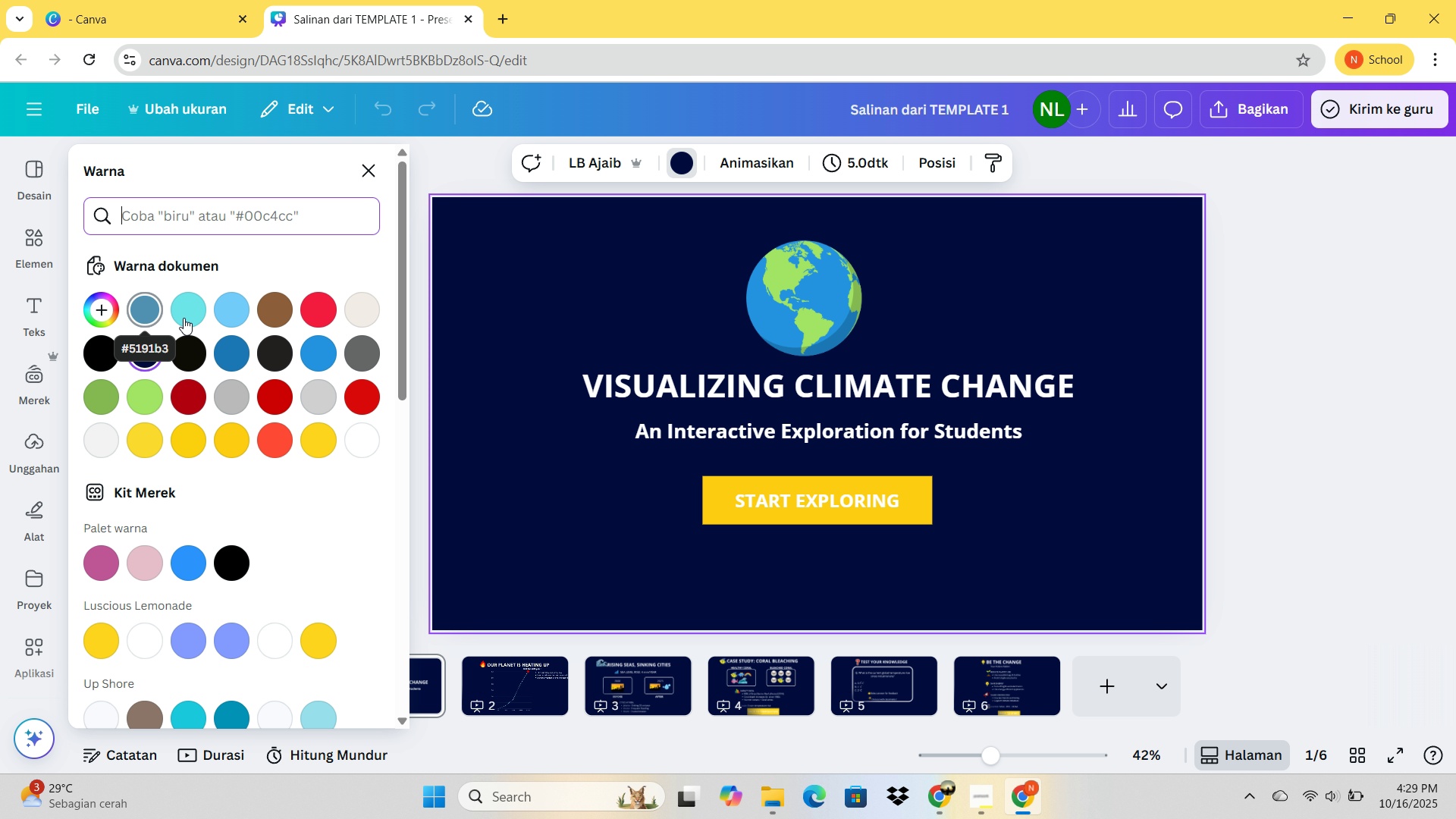 
left_click([237, 312])
 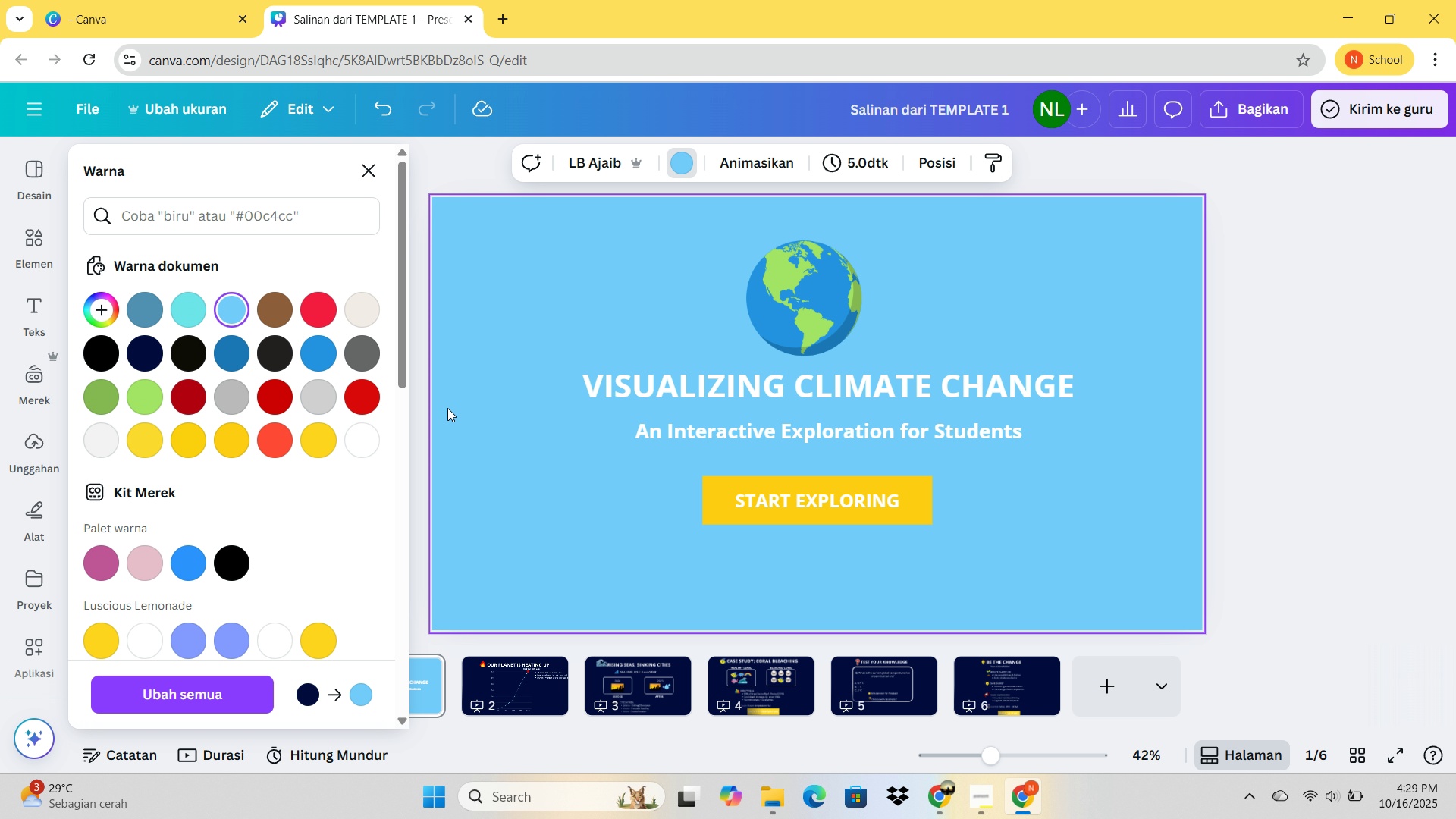 
wait(6.79)
 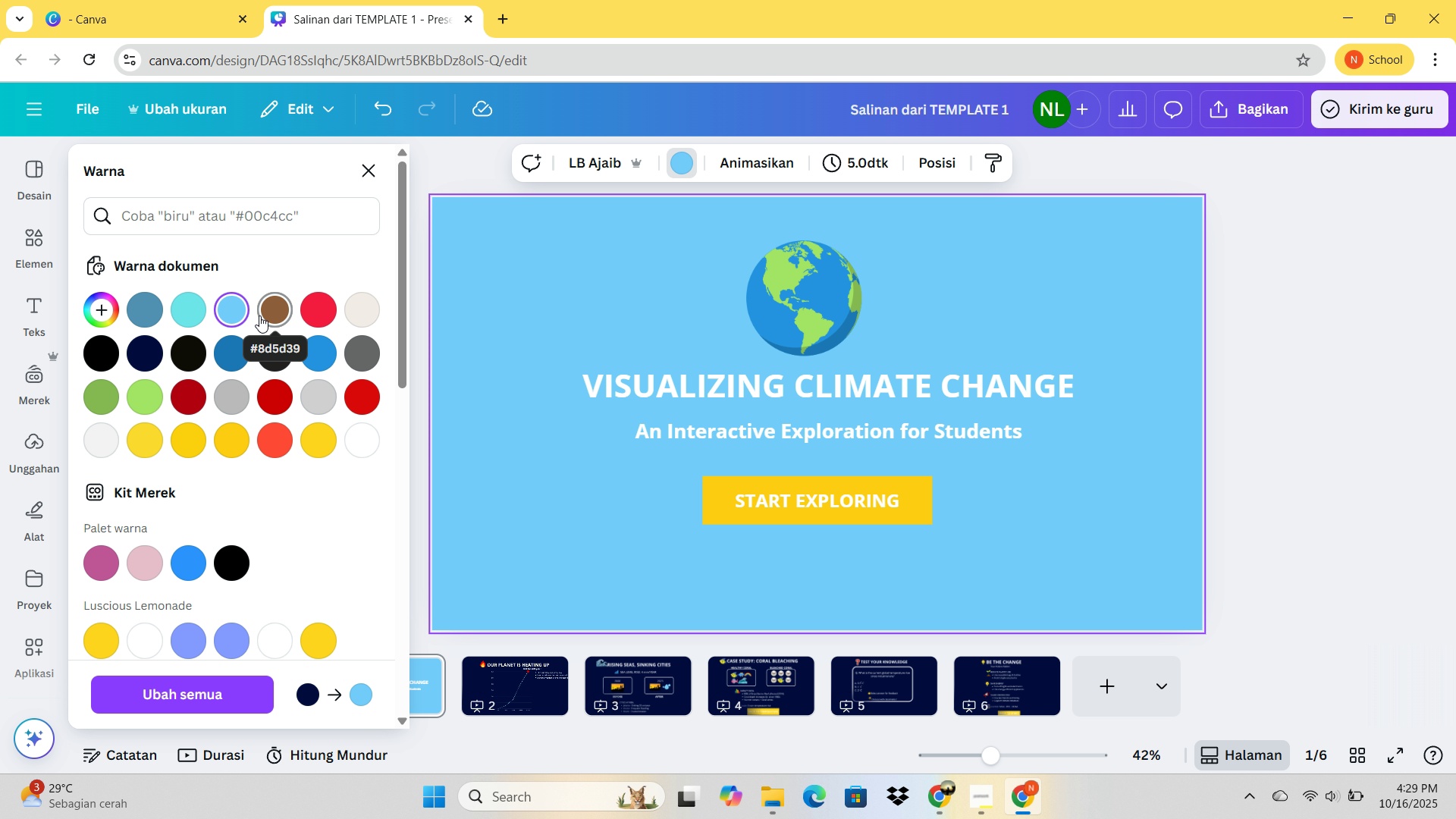 
left_click([218, 226])
 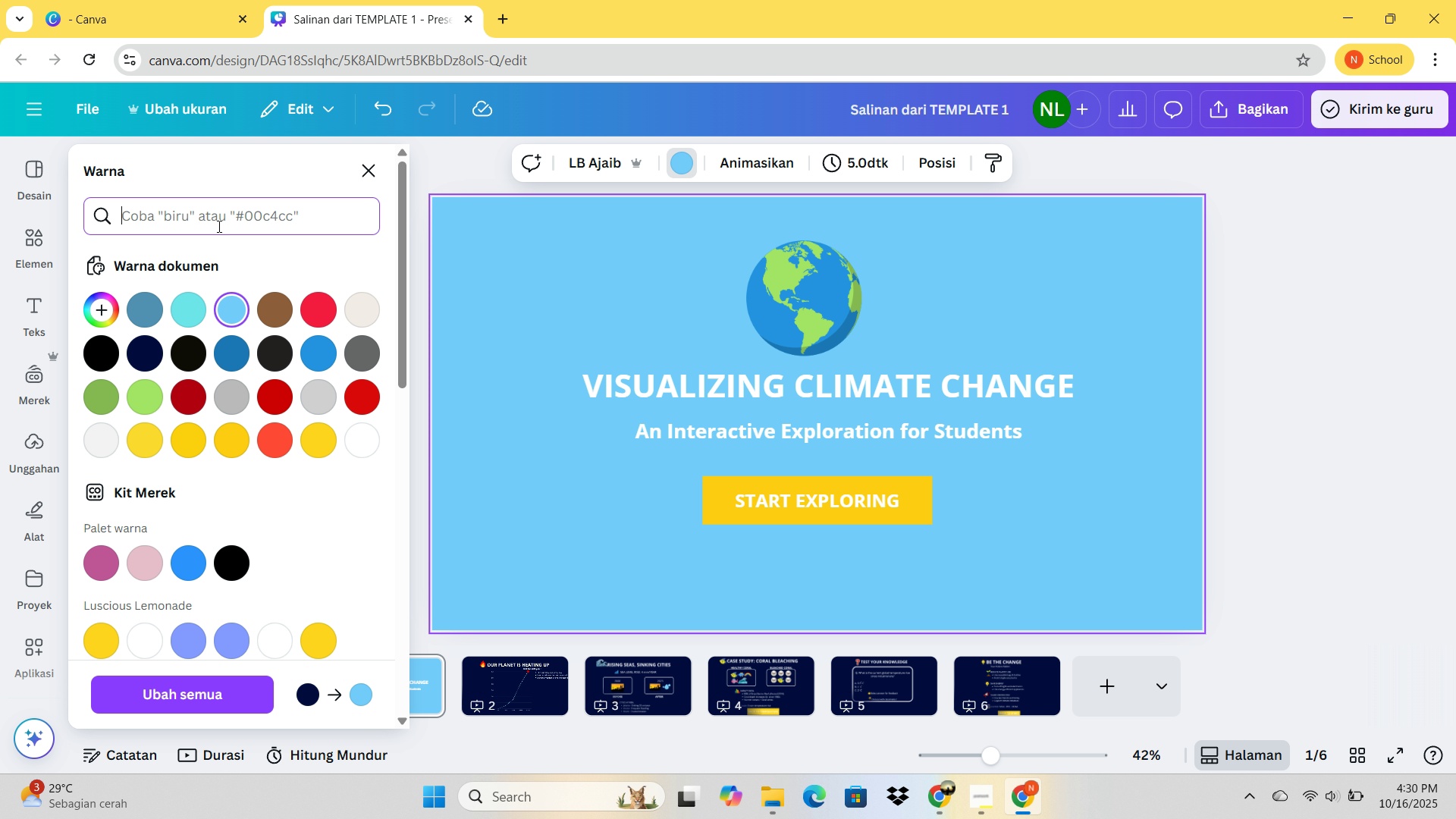 
type(00)
key(Backspace)
key(Backspace)
key(Backspace)
type(3)
key(Backspace)
type(#005F73)
 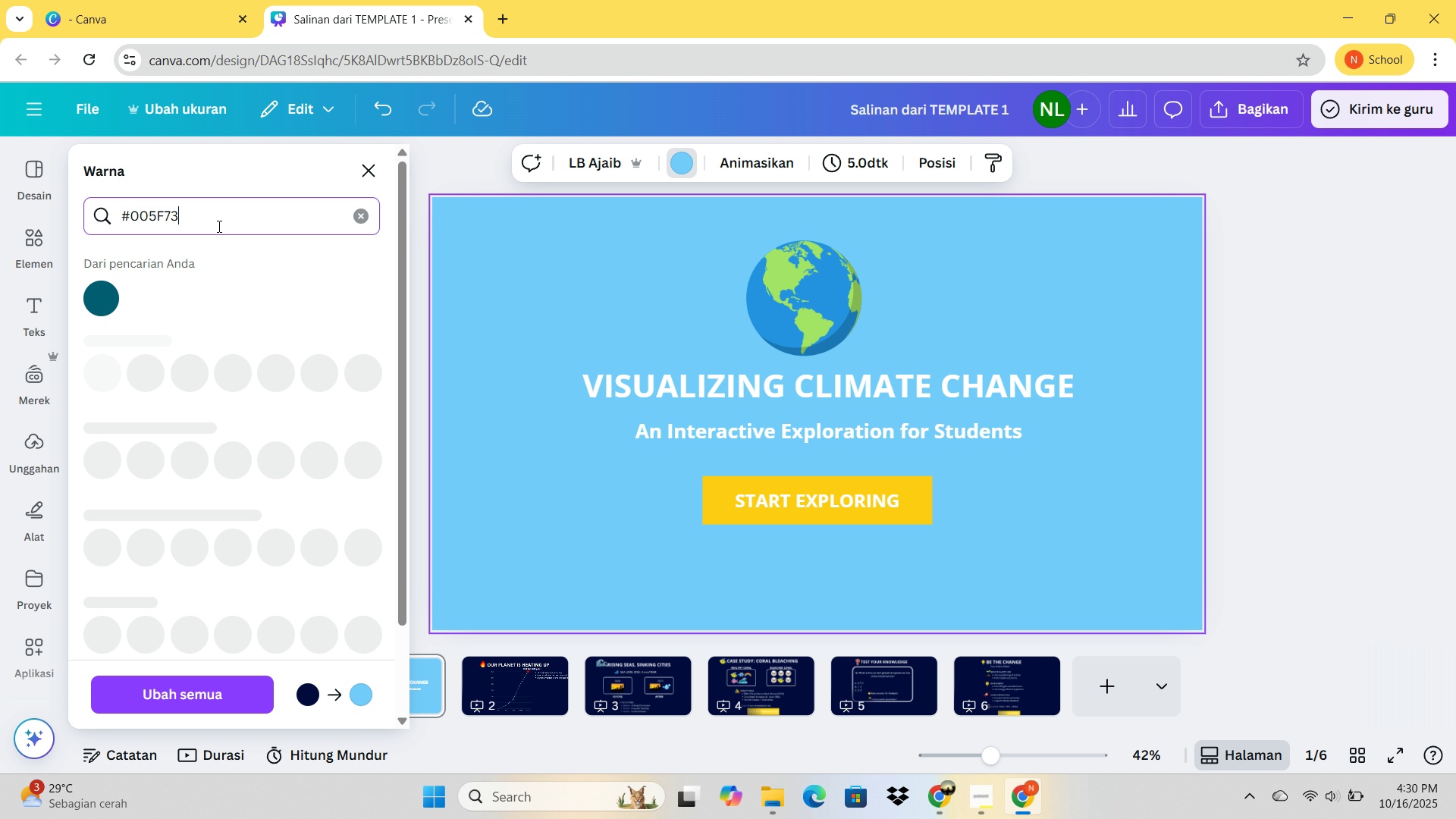 
wait(7.49)
 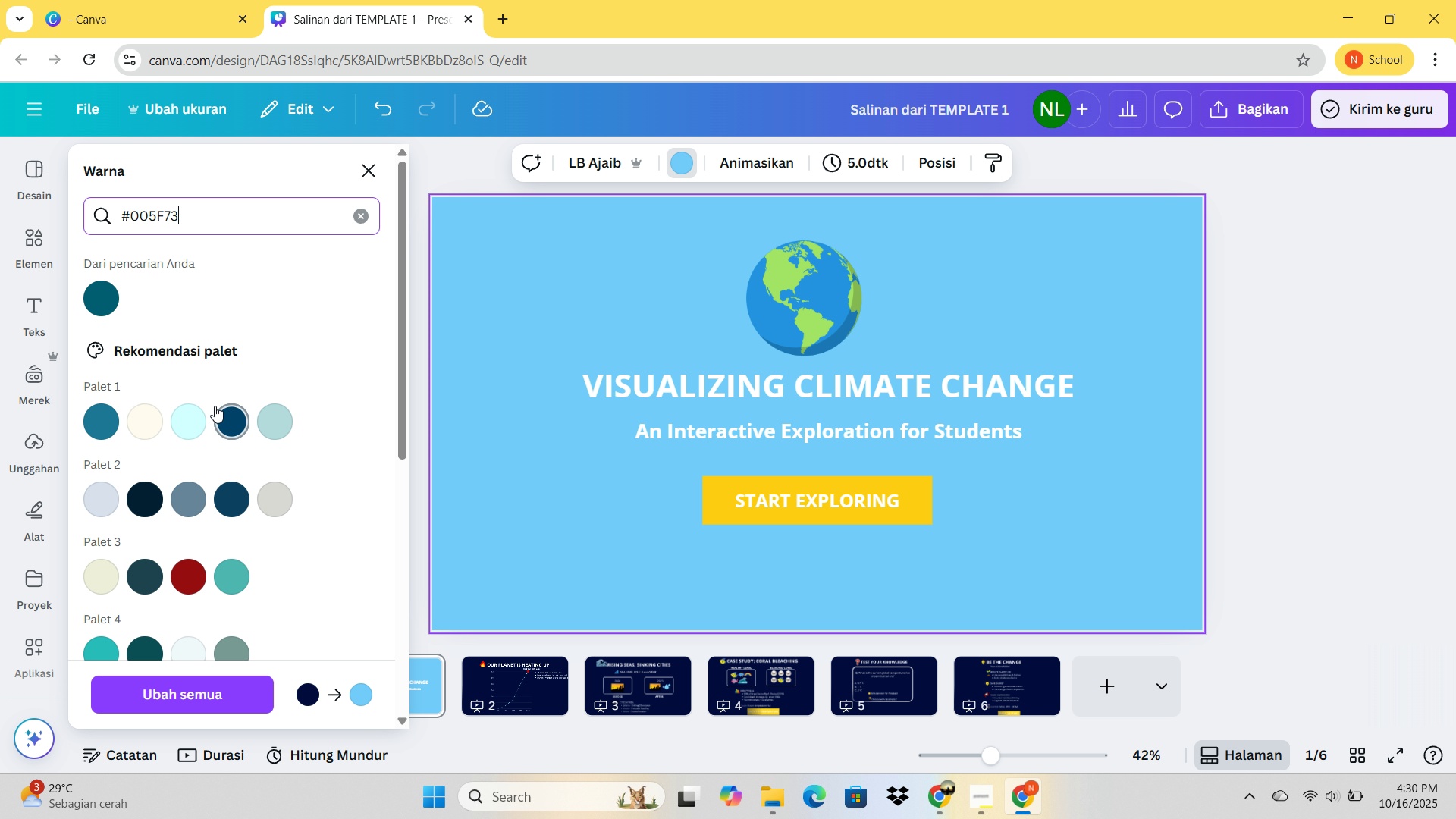 
scroll: coordinate [282, 507], scroll_direction: down, amount: 3.0
 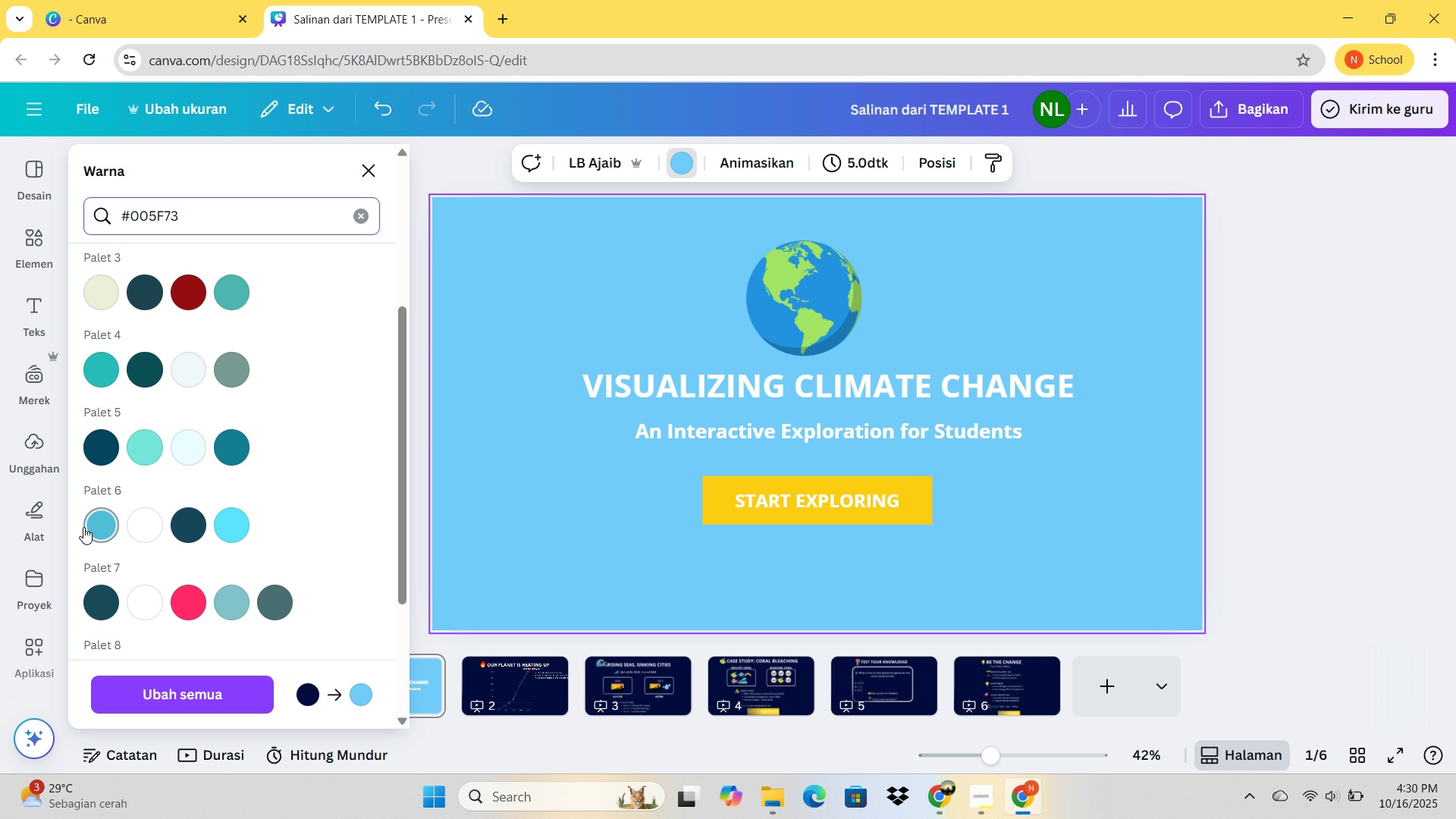 
left_click([90, 524])
 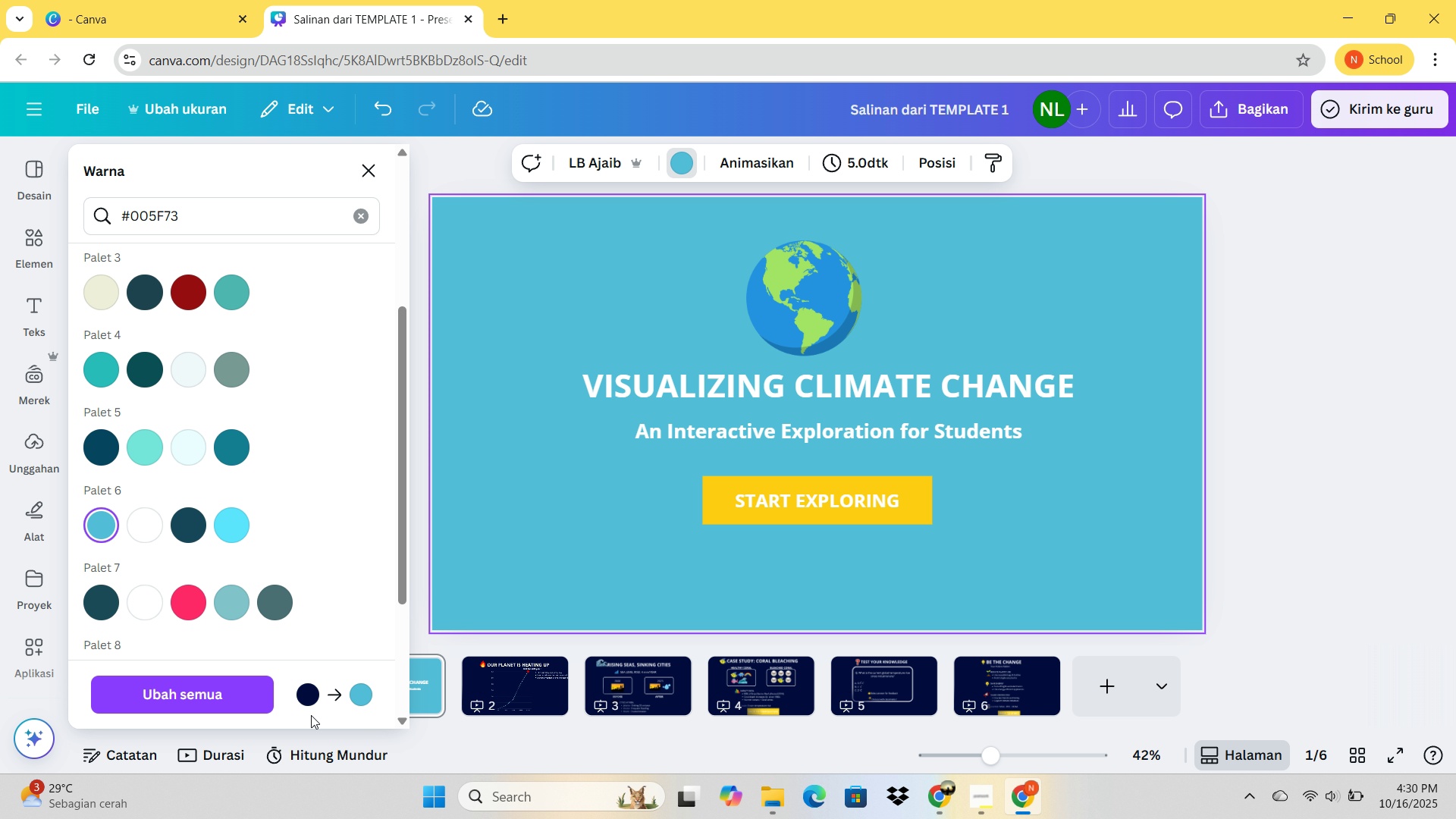 
left_click([237, 686])
 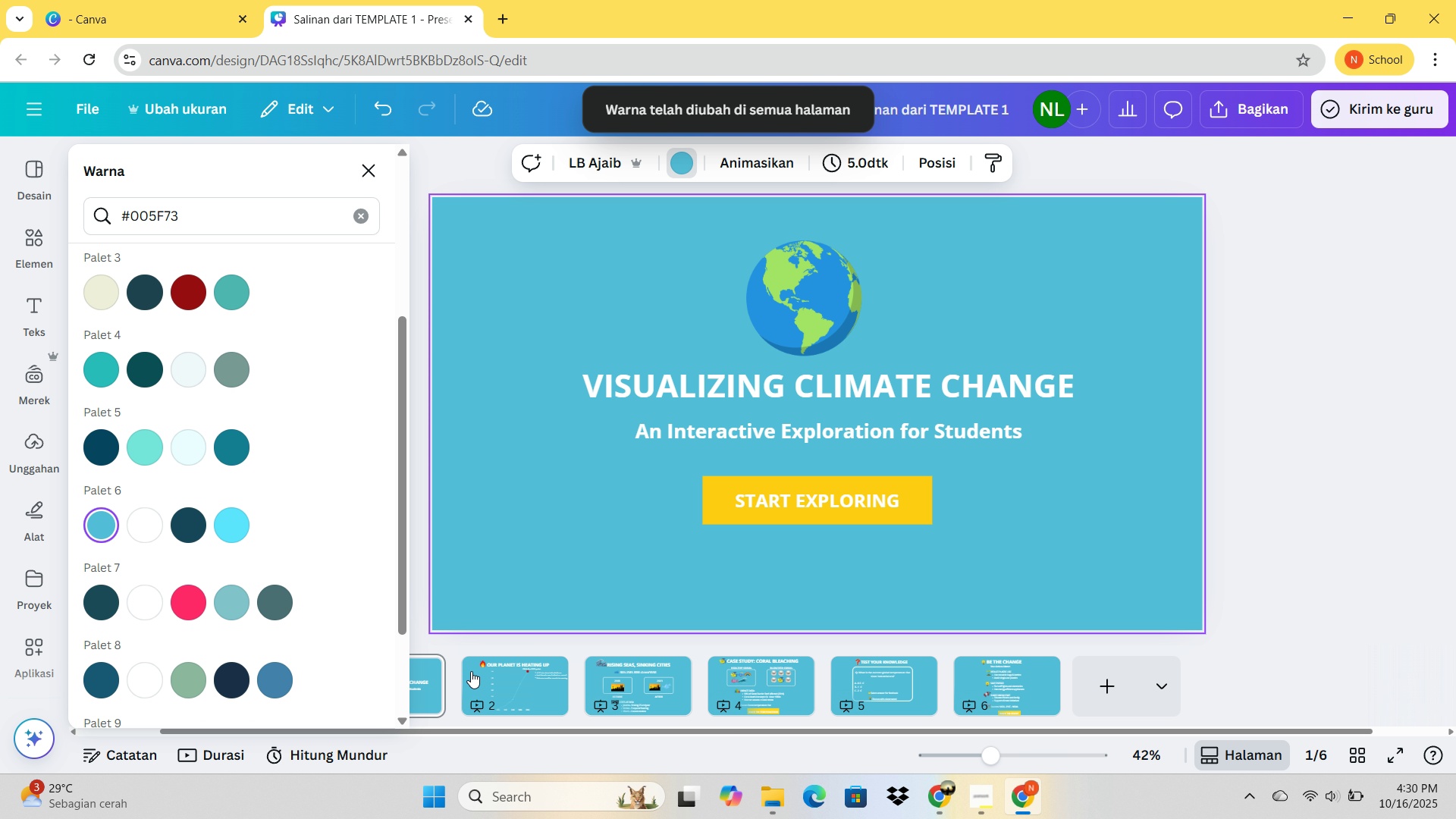 
left_click([477, 679])
 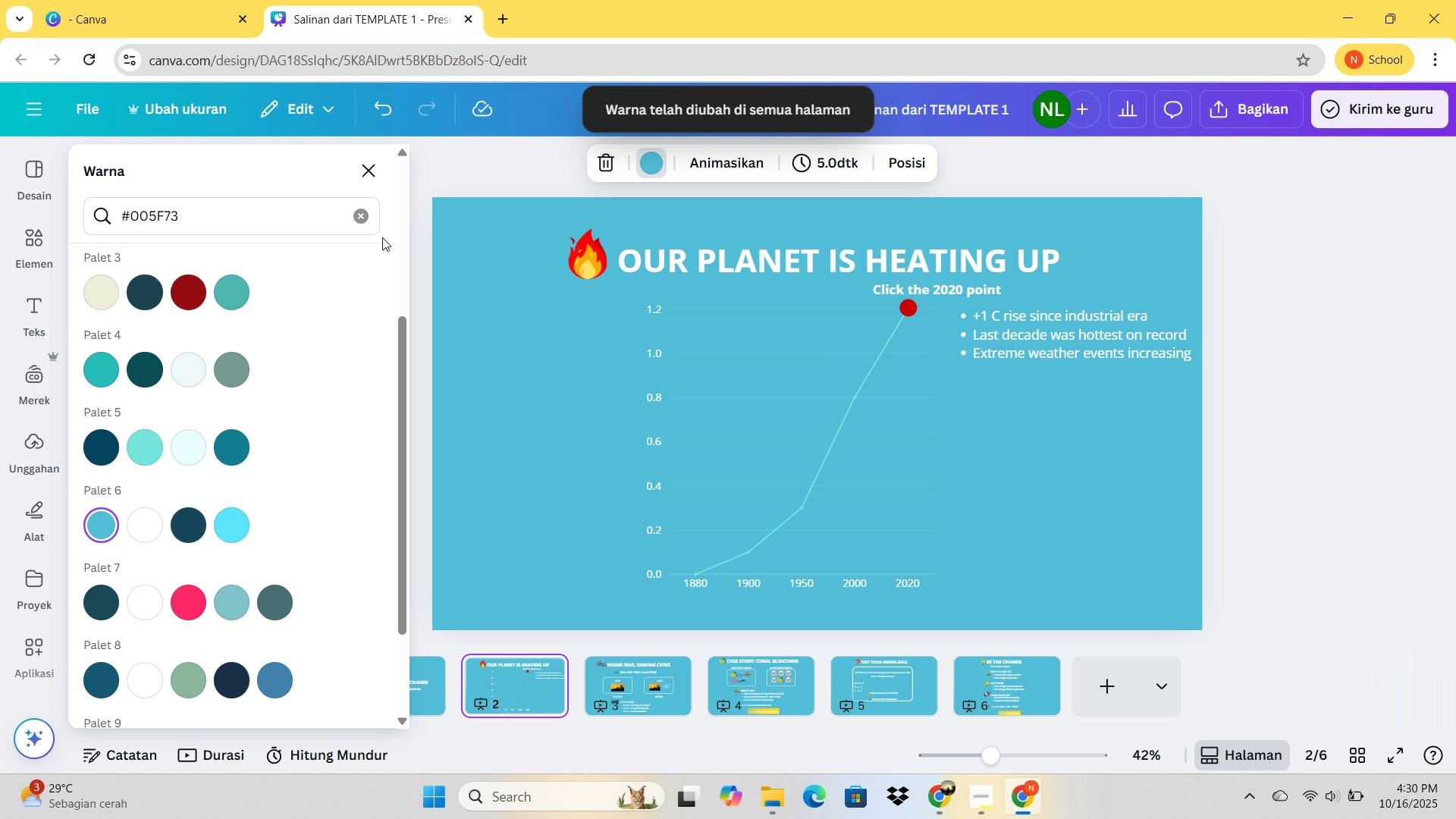 
left_click([369, 173])
 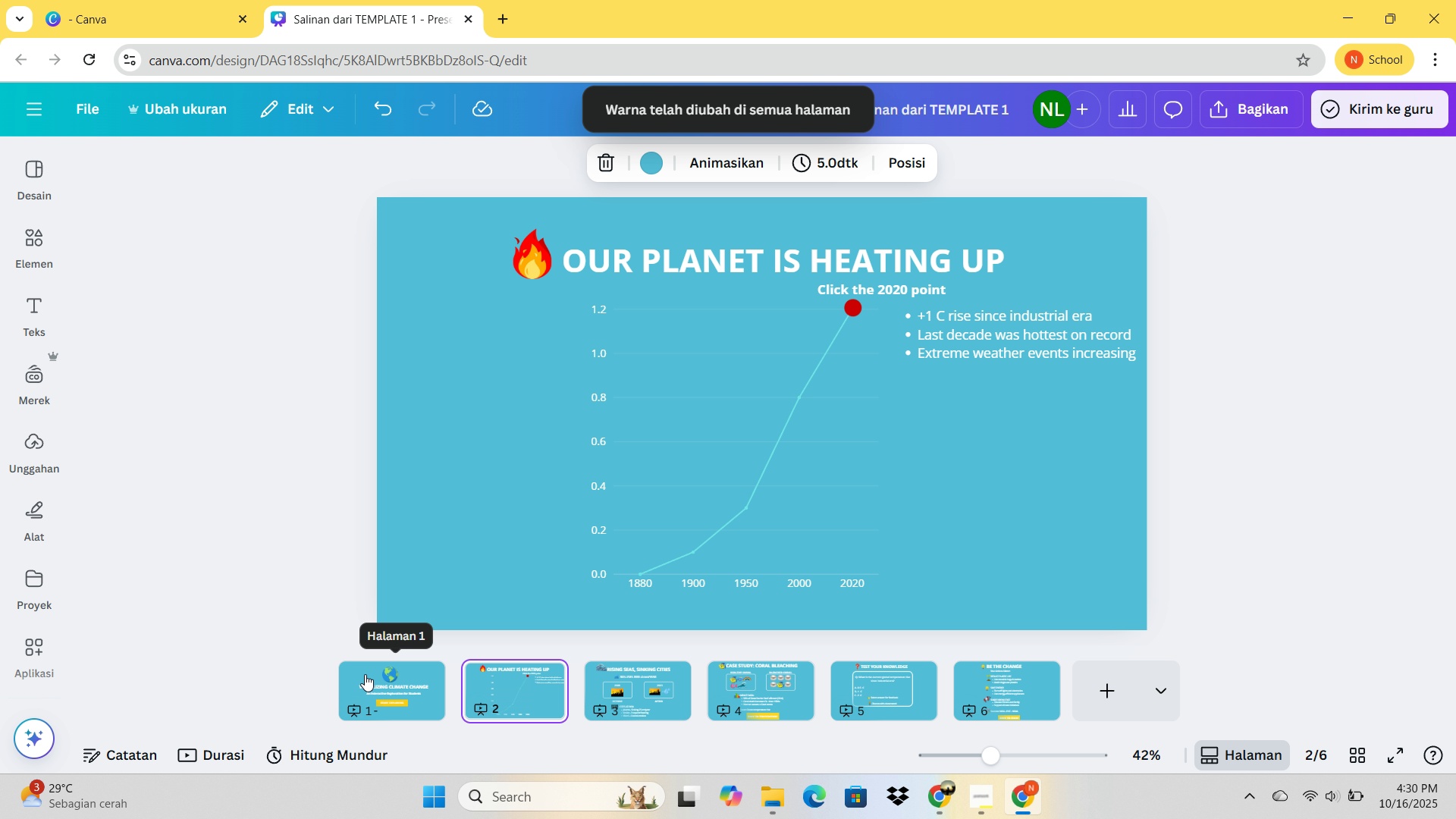 
left_click([365, 674])
 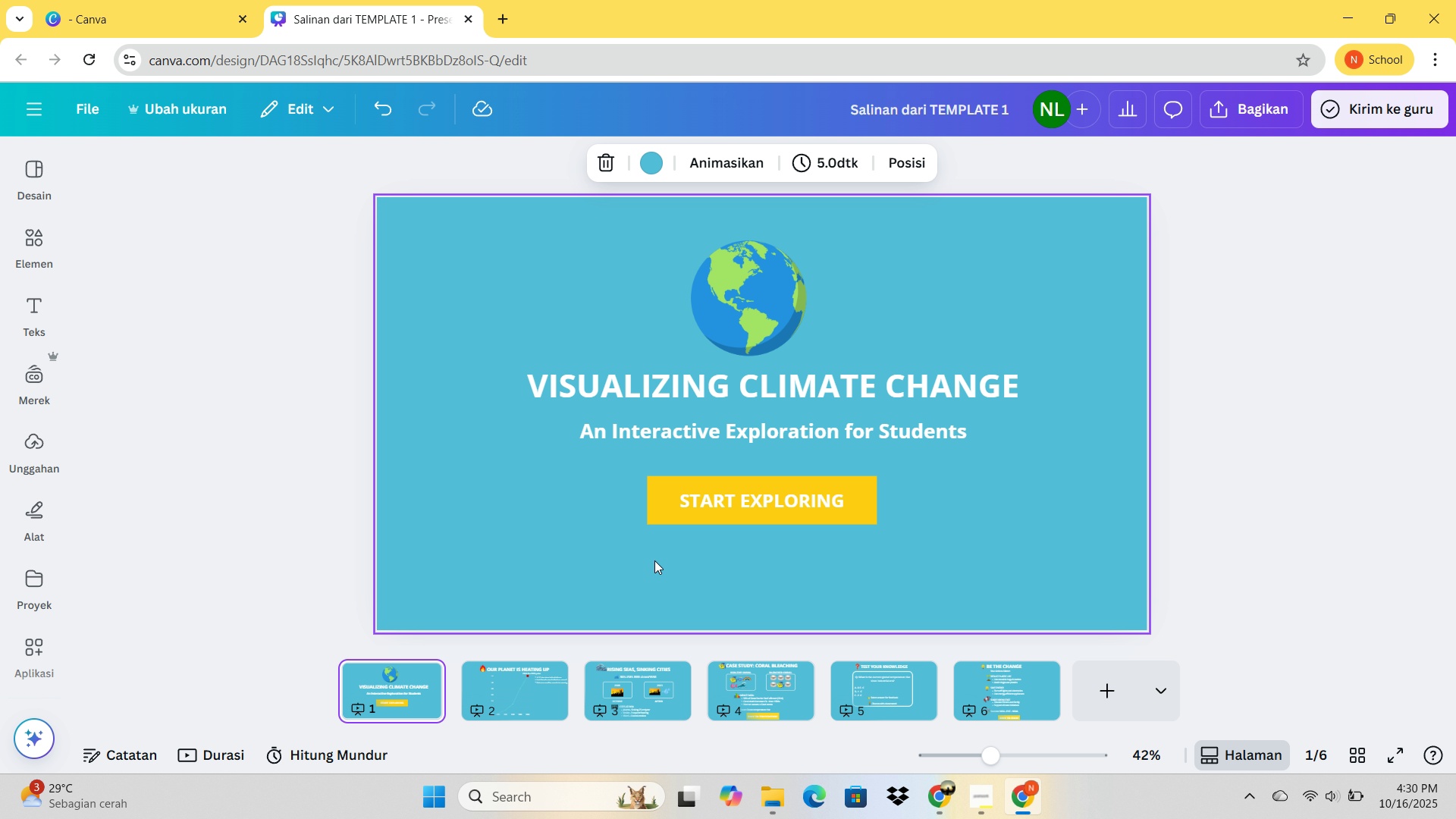 
left_click([657, 362])
 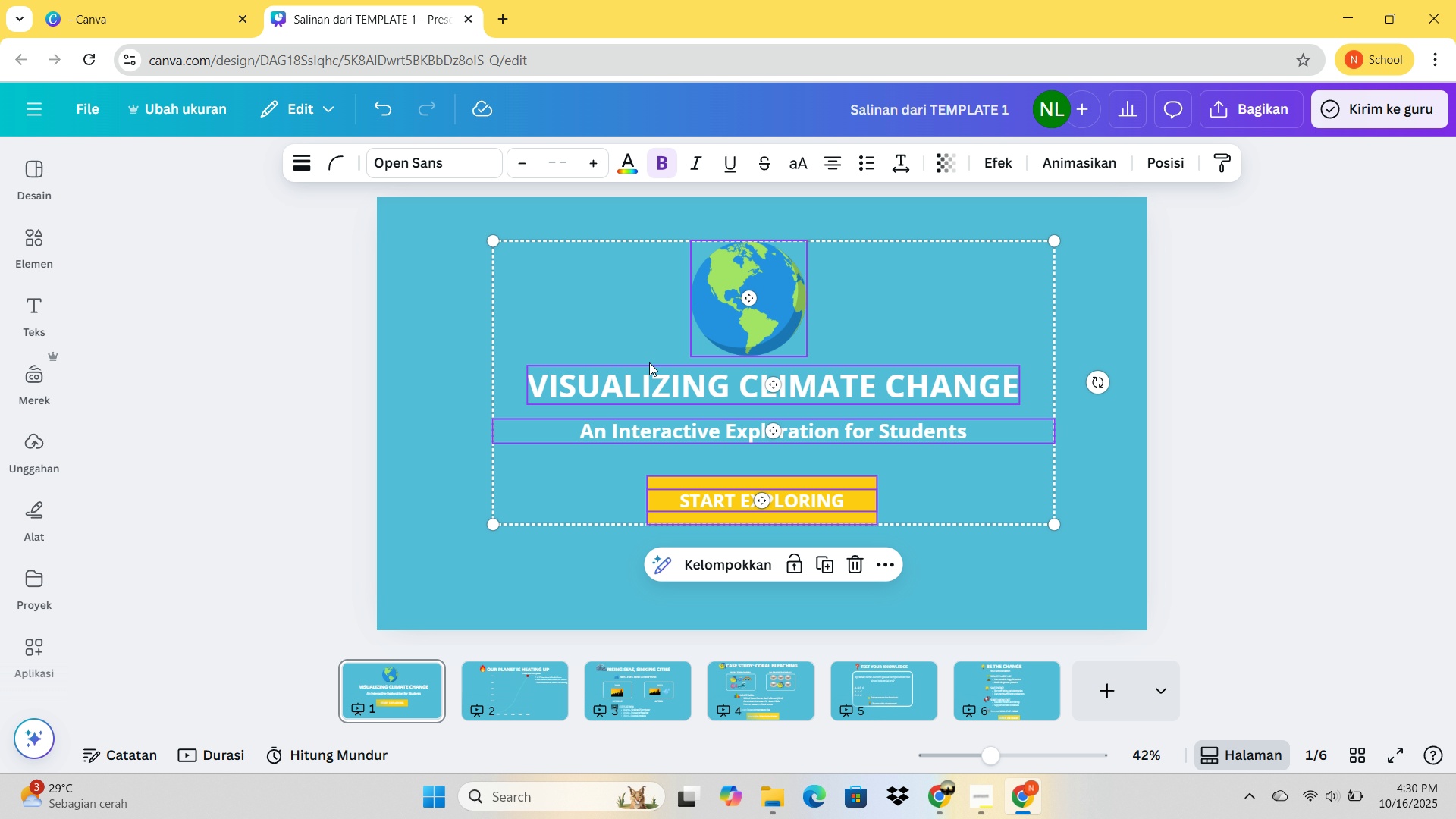 
key(Control+A)
 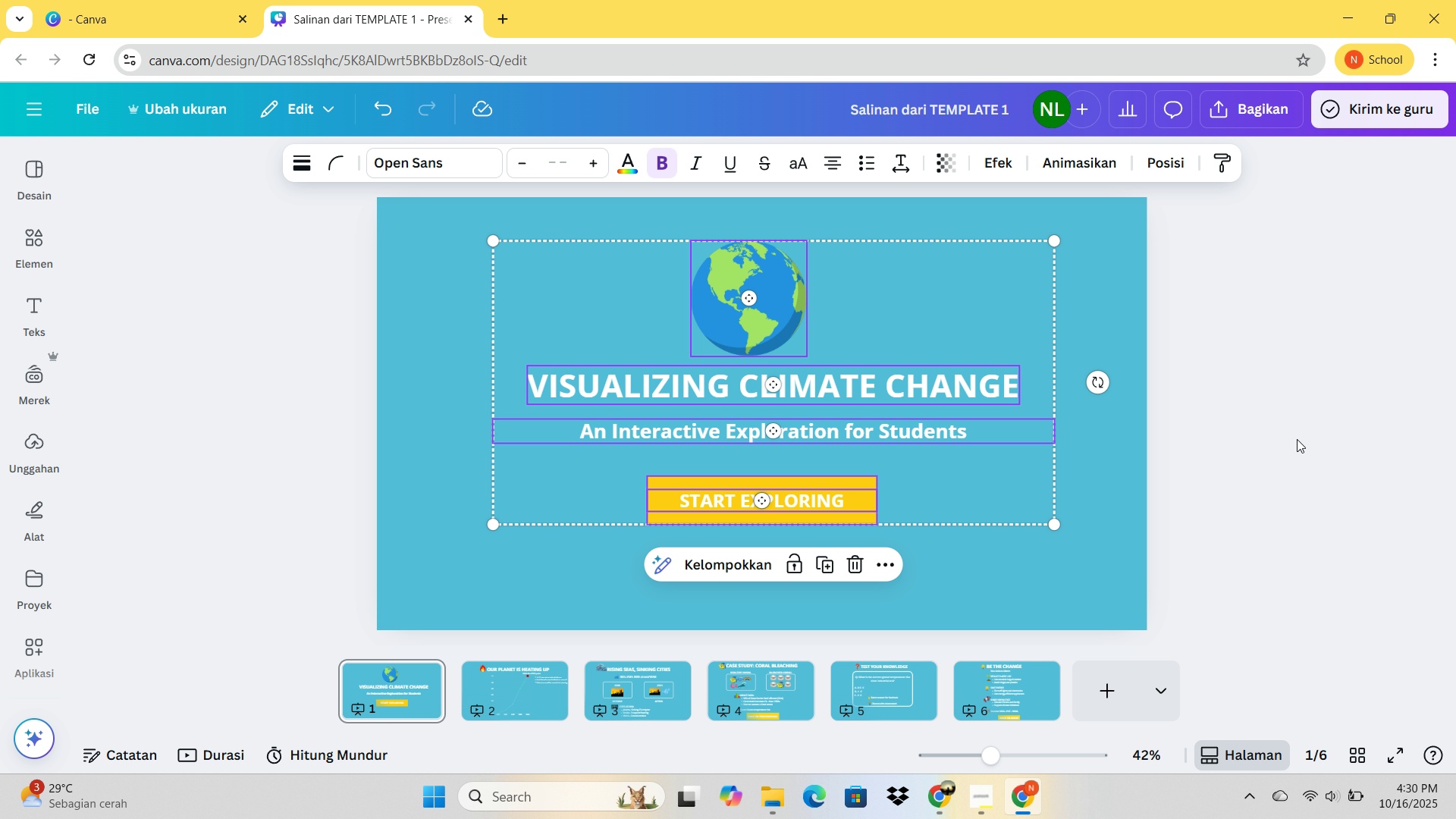 
left_click([1297, 439])
 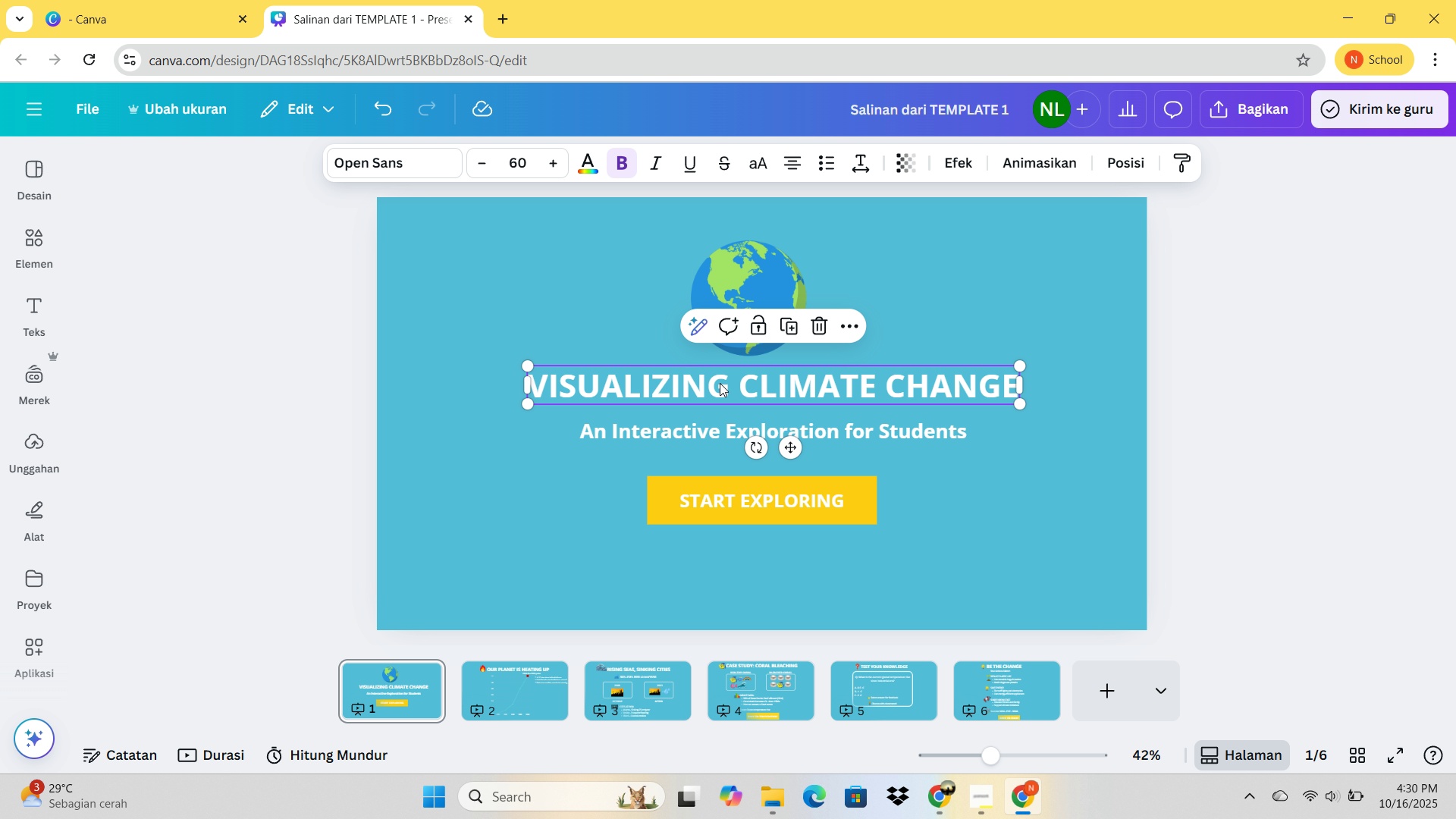 
left_click([720, 383])
 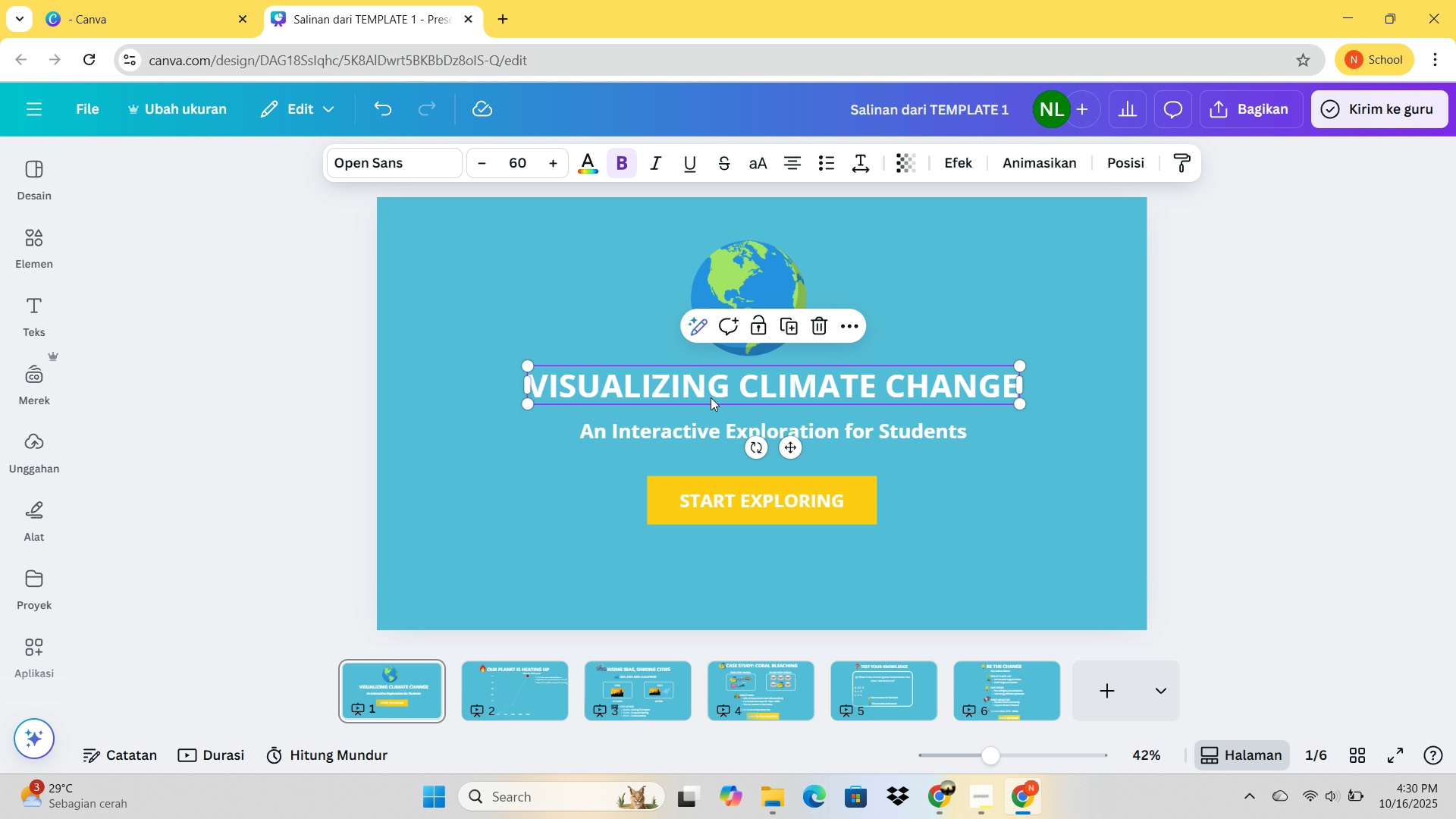 
hold_key(key=ControlLeft, duration=2.47)
hold_key(key=ShiftLeft, duration=2.42)
left_click([695, 428])
 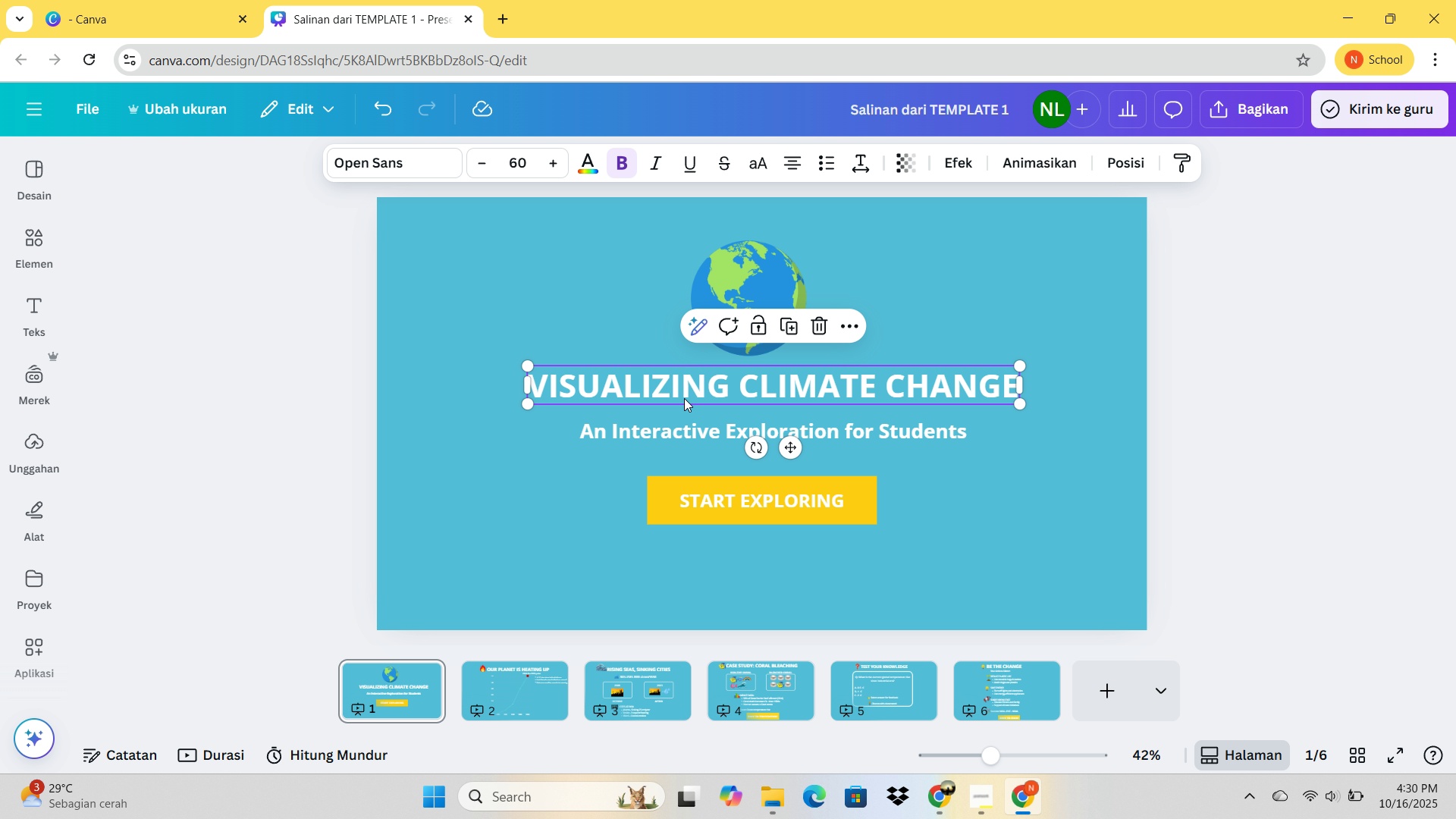 
left_click([684, 398])
 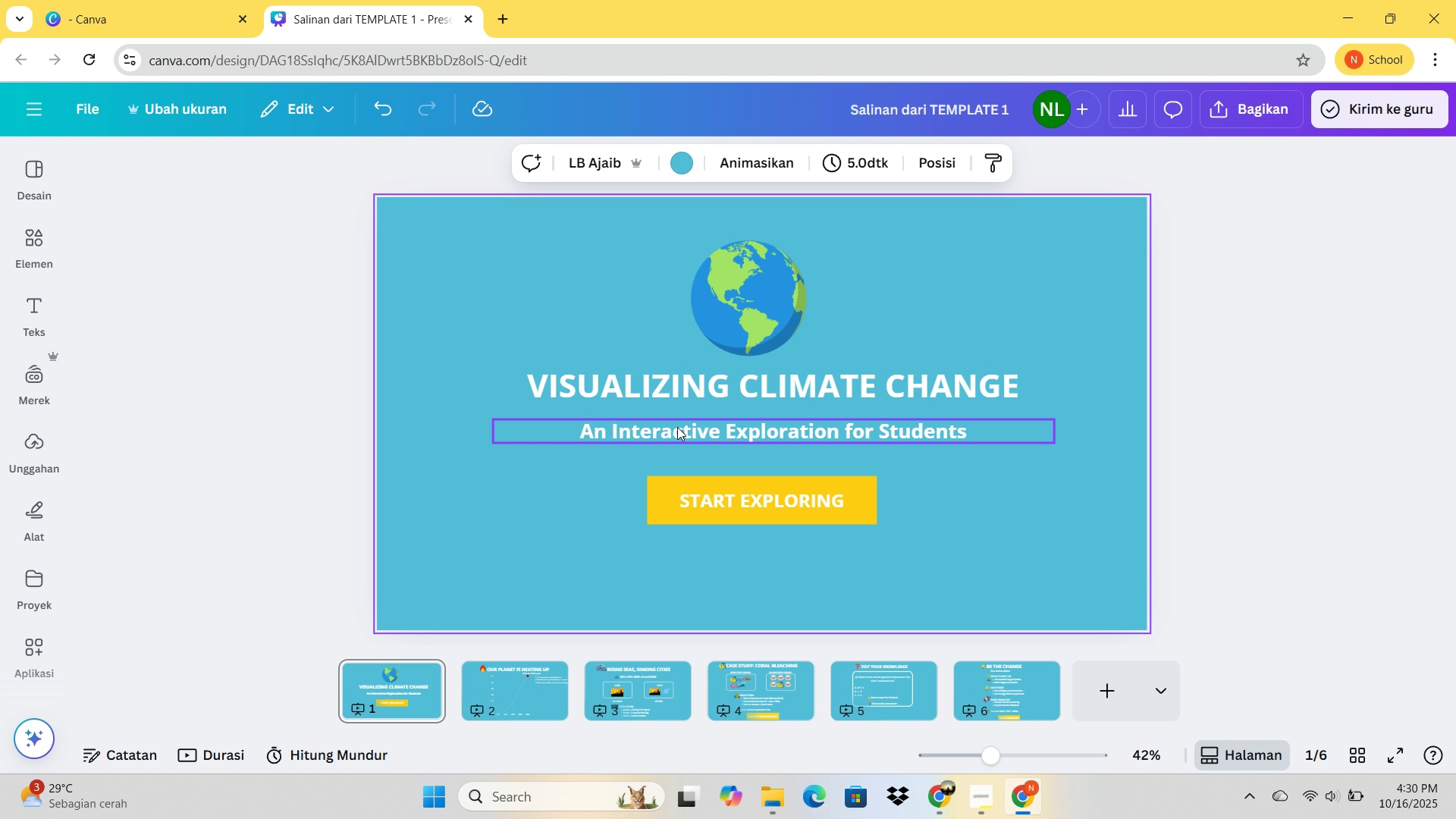 
left_click([677, 427])
 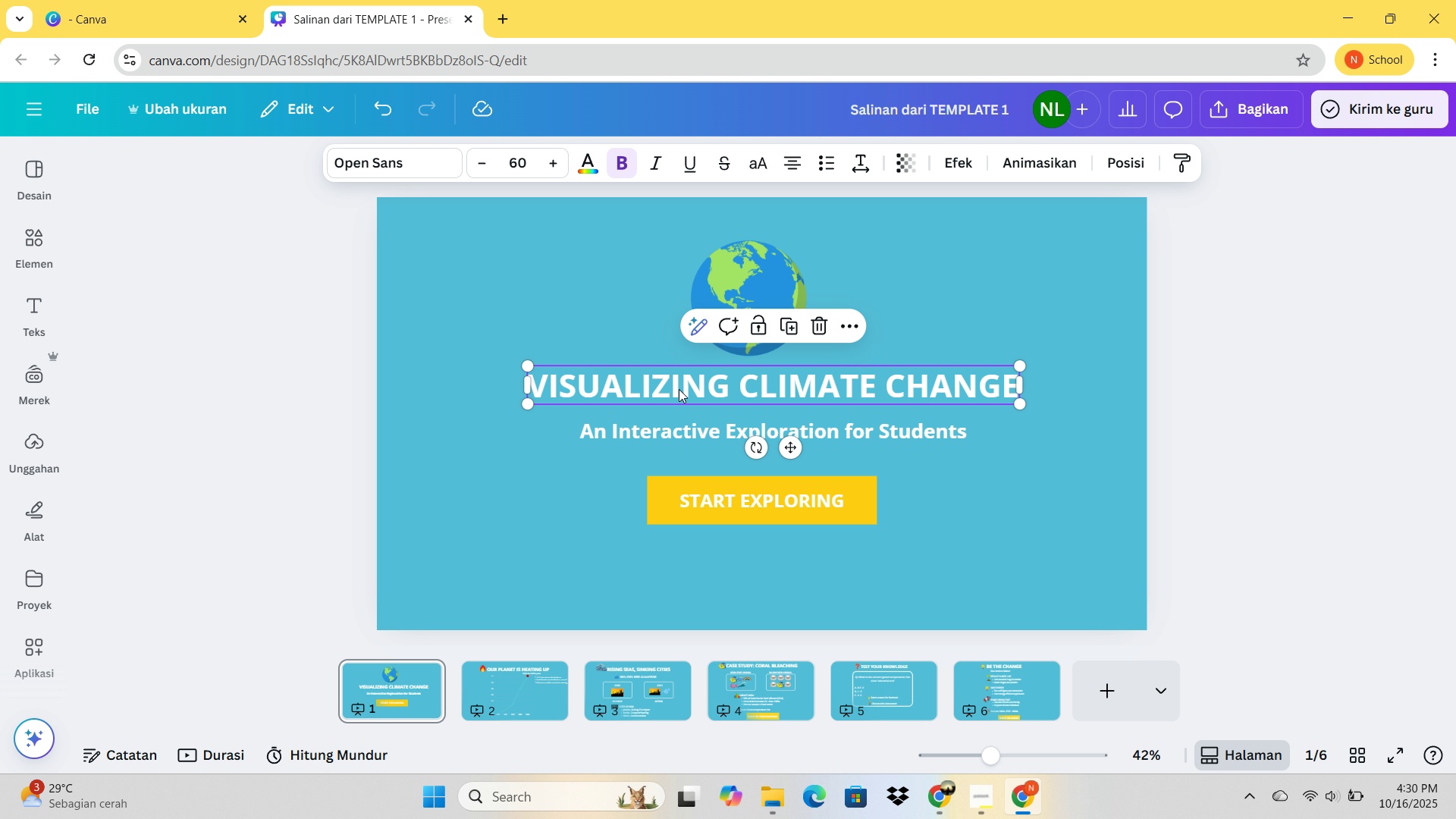 
left_click([679, 389])
 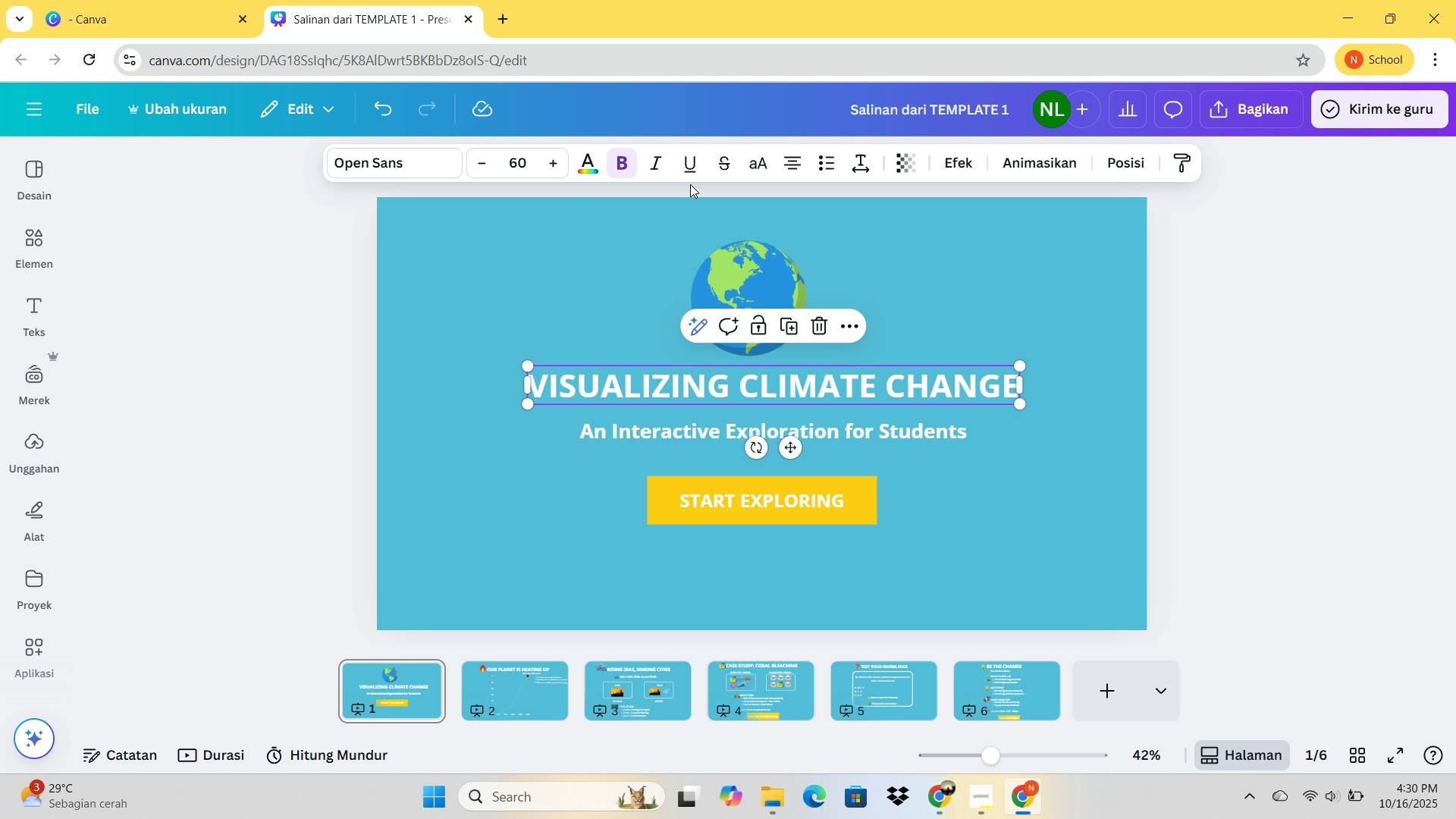 
left_click([596, 165])
 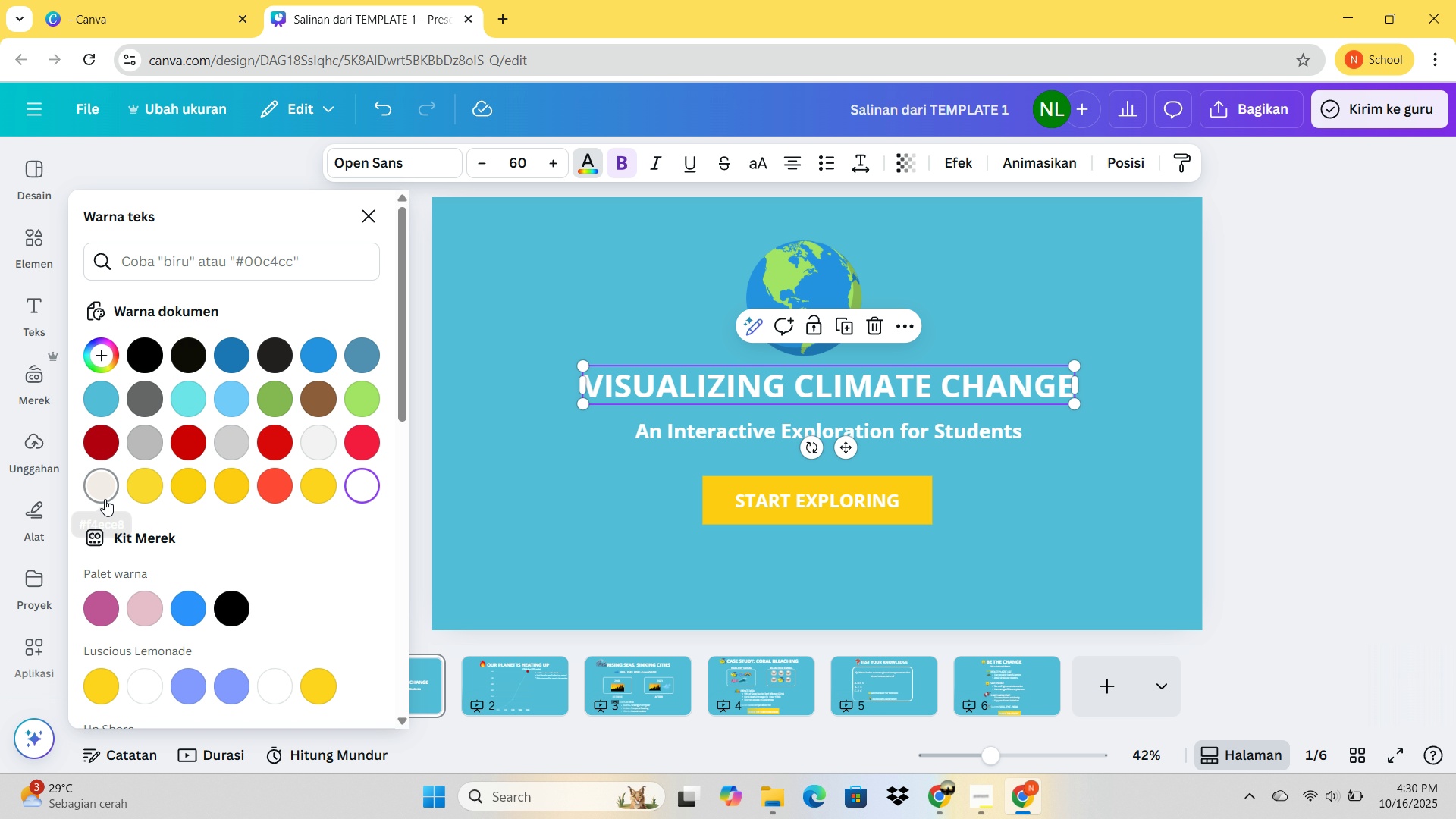 
left_click([104, 498])
 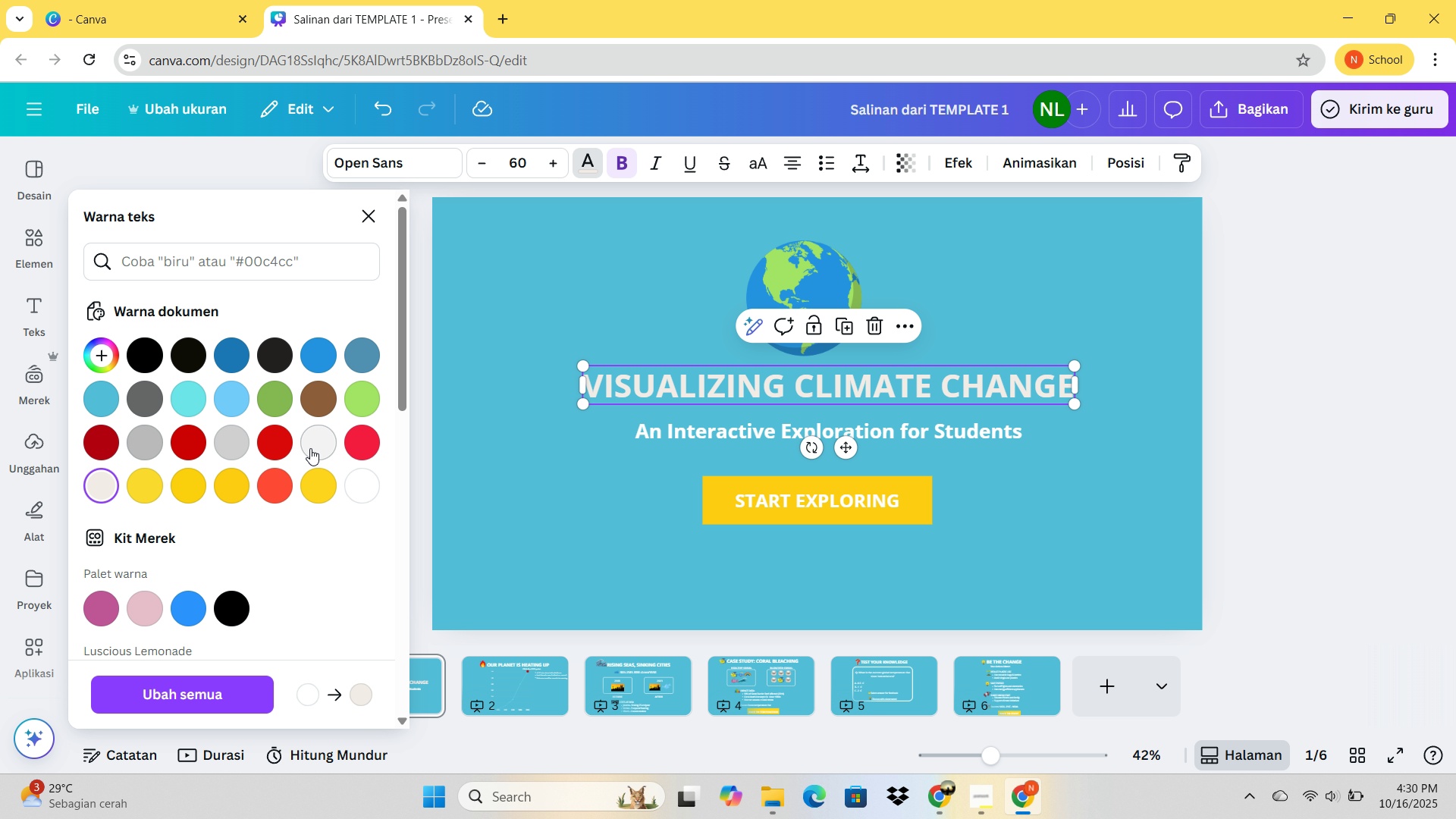 
left_click([310, 448])
 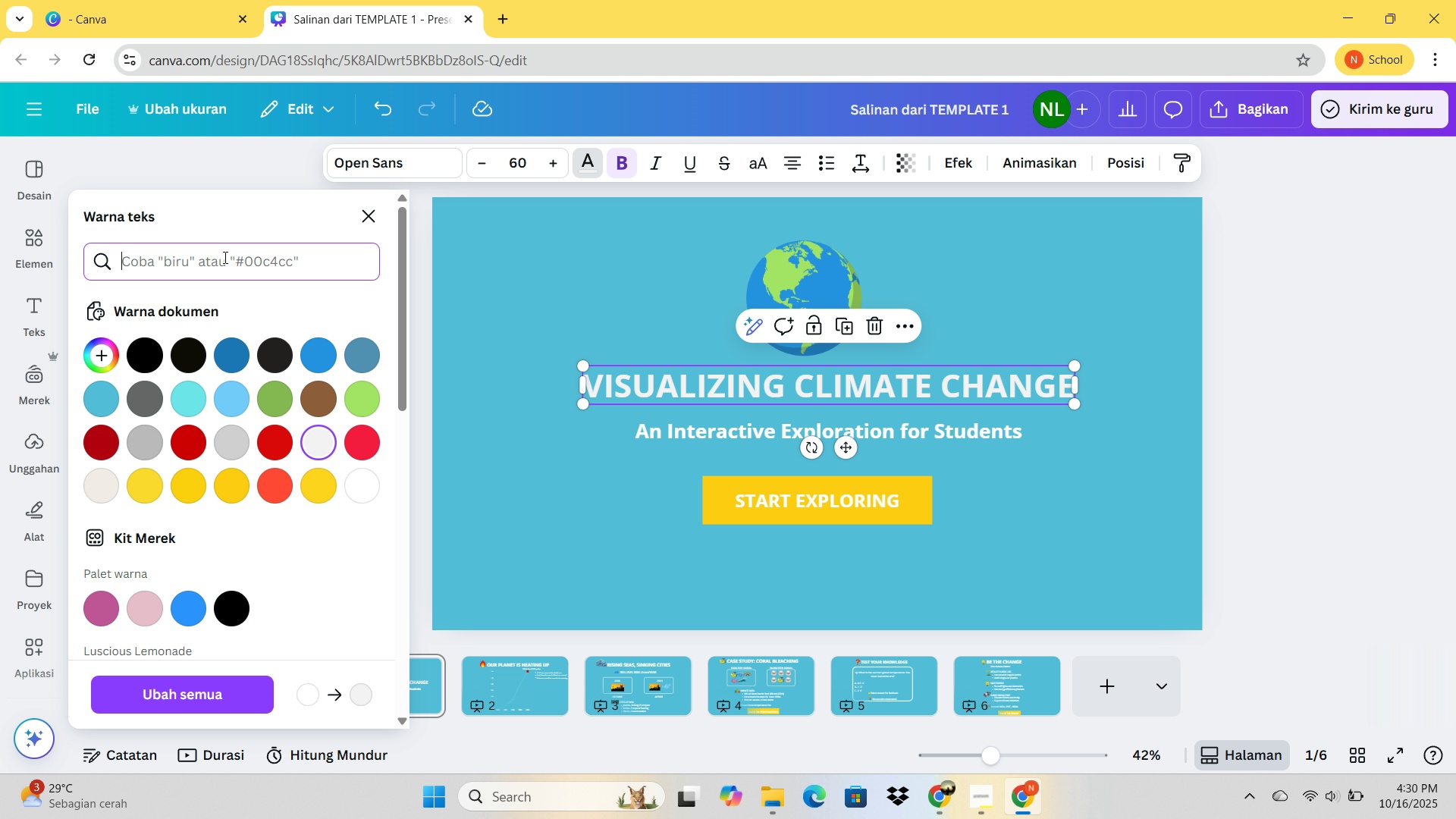 
left_click([224, 257])
 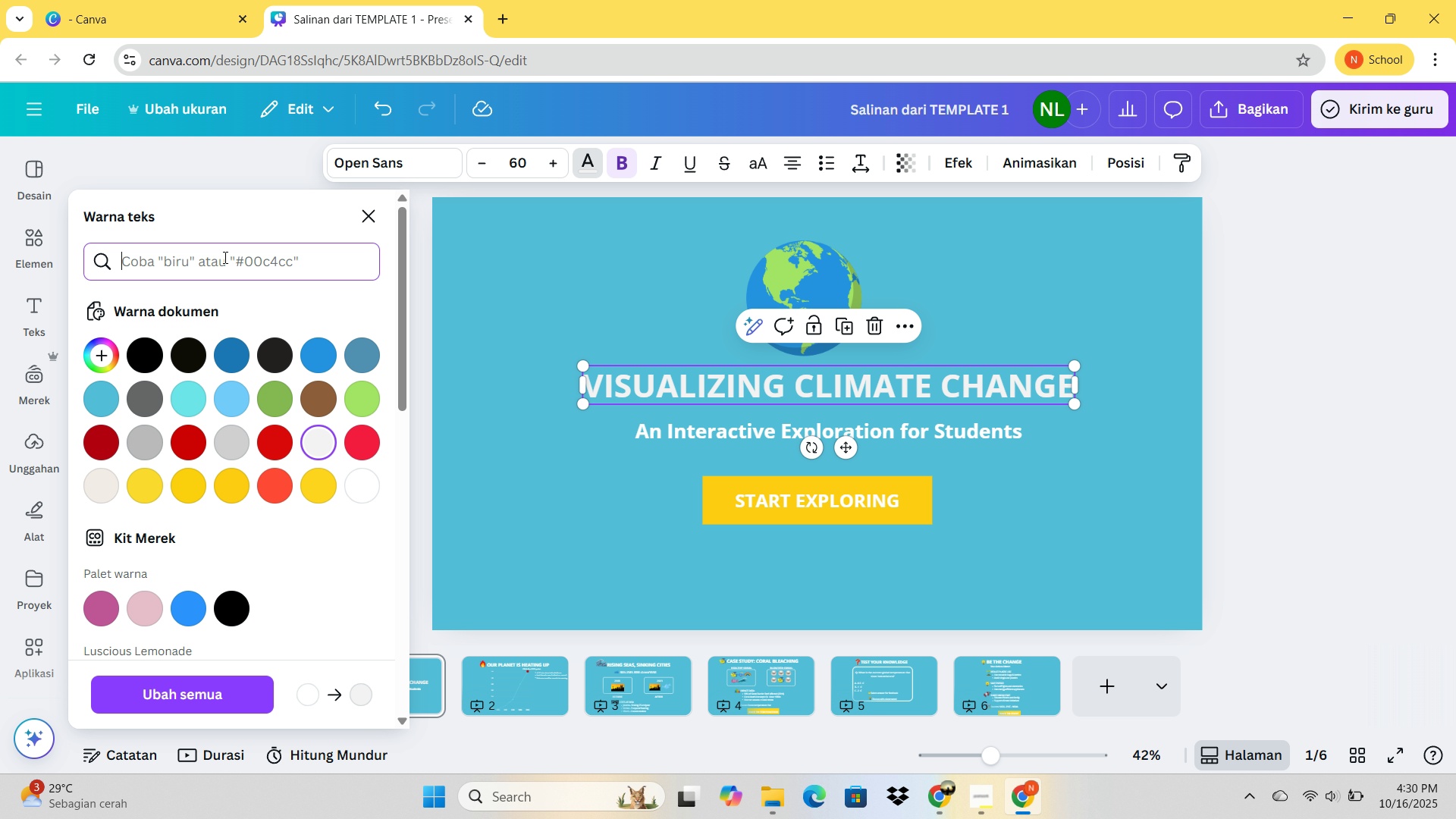 
type(#E)
key(Backspace)
type(e9d8a6)
 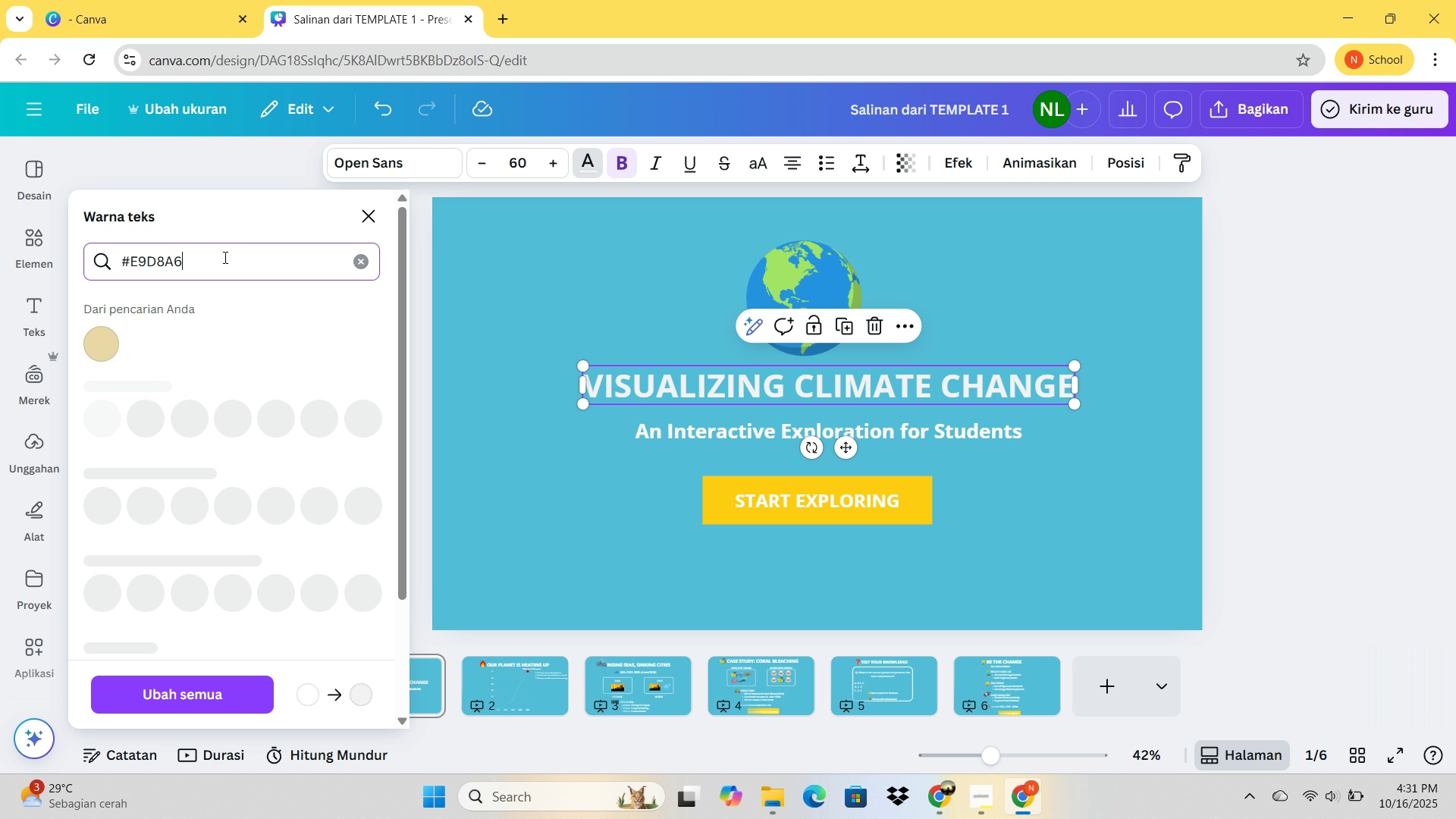 
left_click([116, 338])
 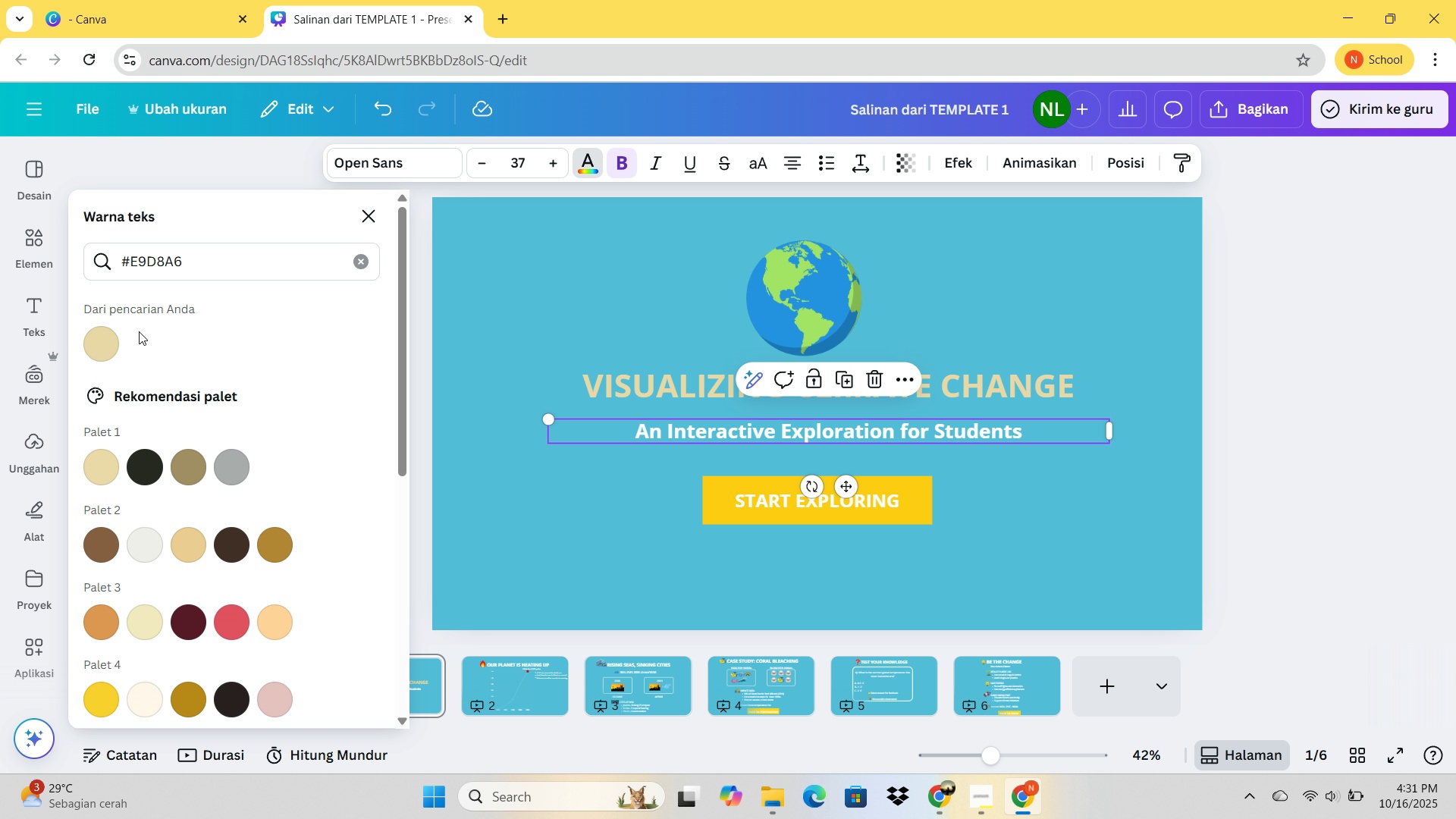 
left_click([102, 350])
 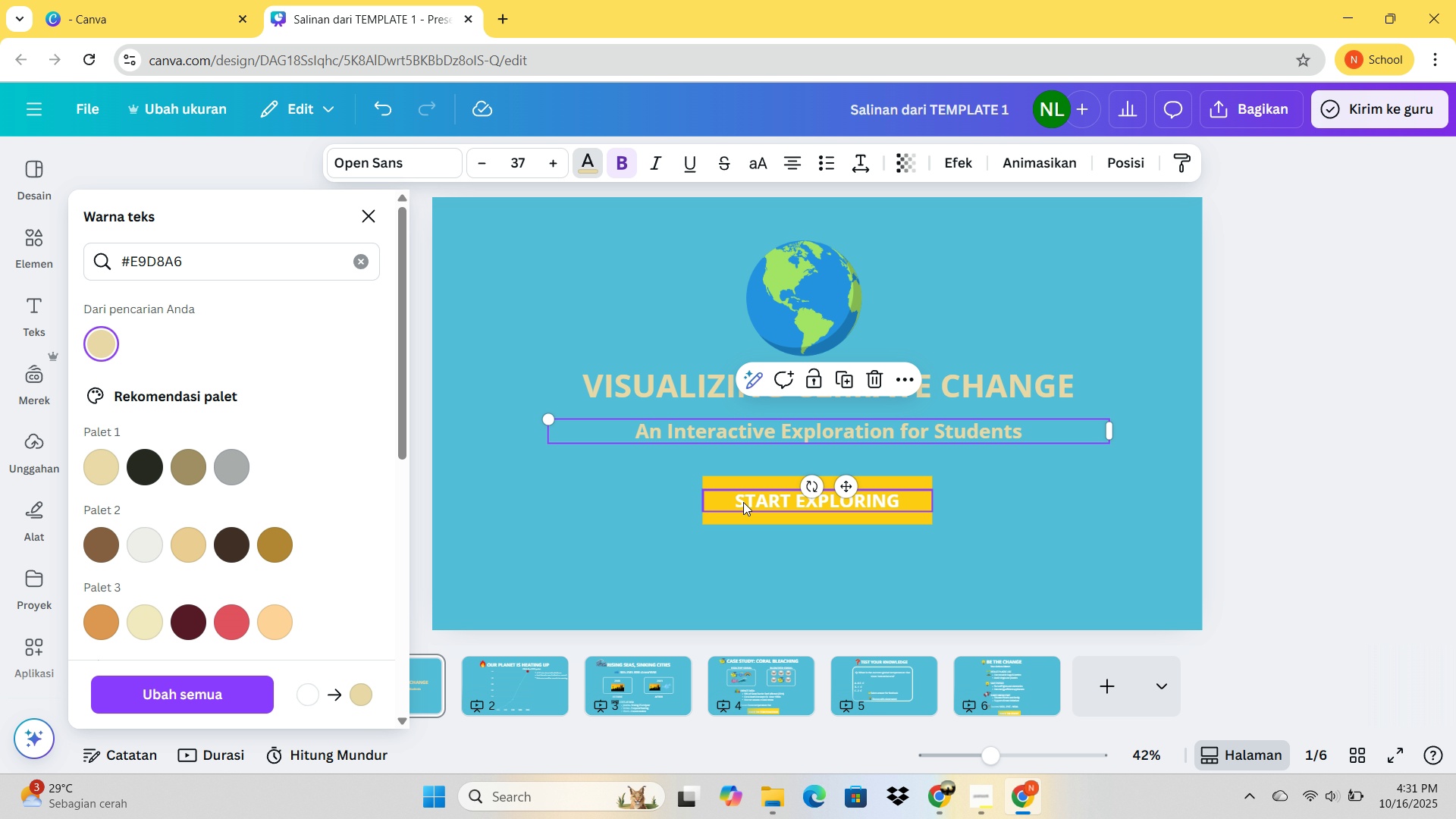 
left_click([717, 514])
 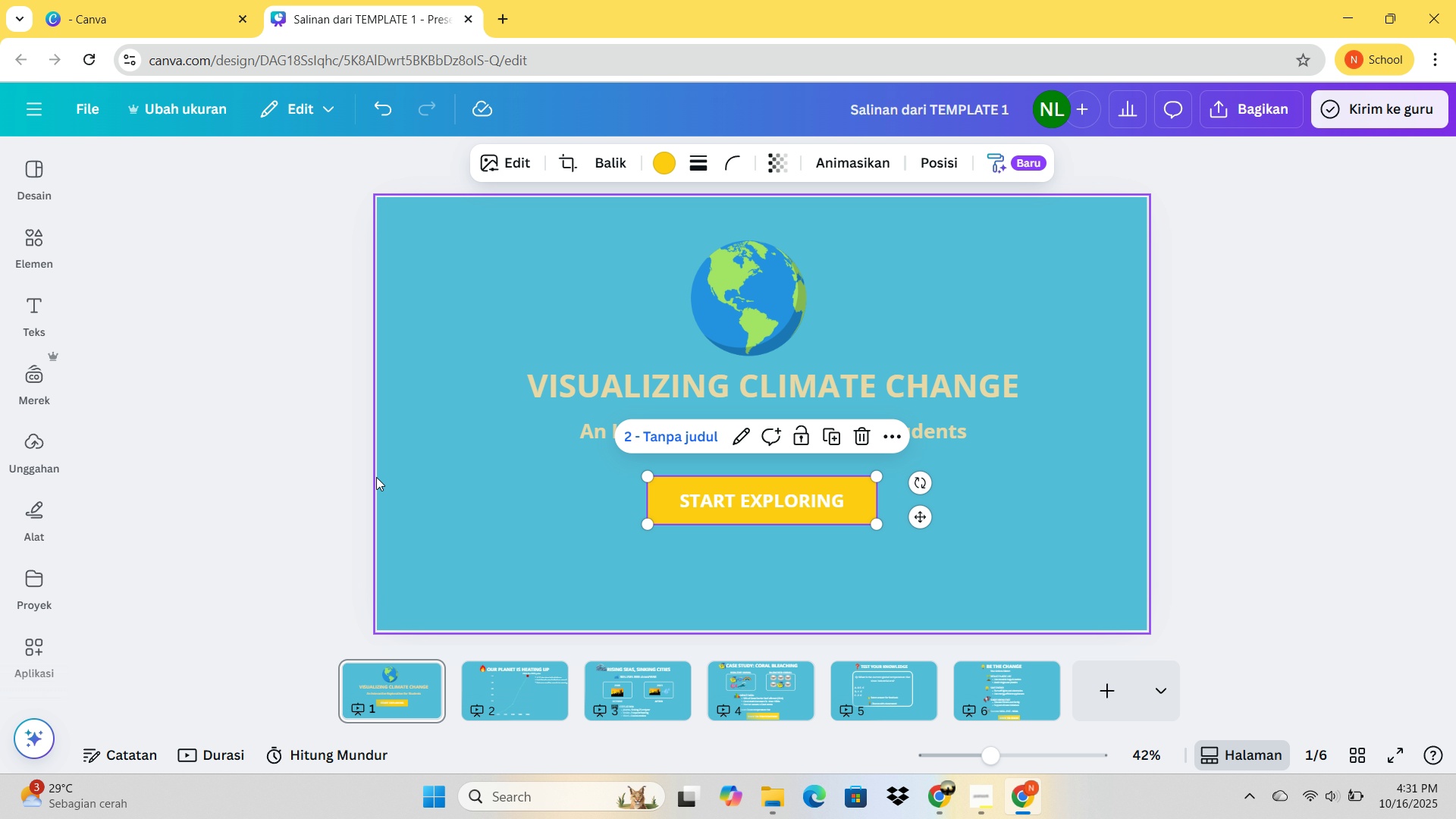 
left_click([26, 249])
 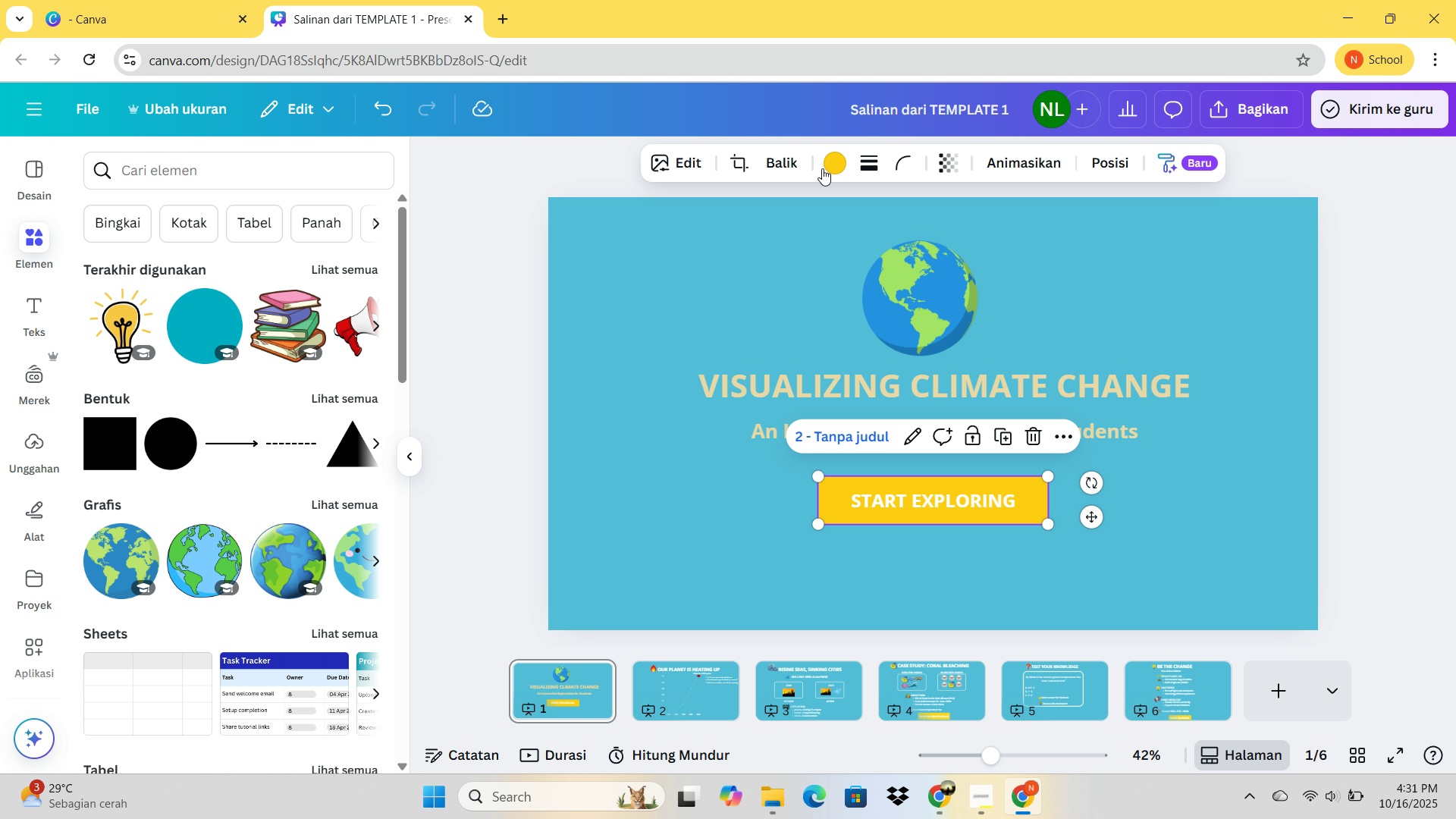 
left_click([824, 166])
 